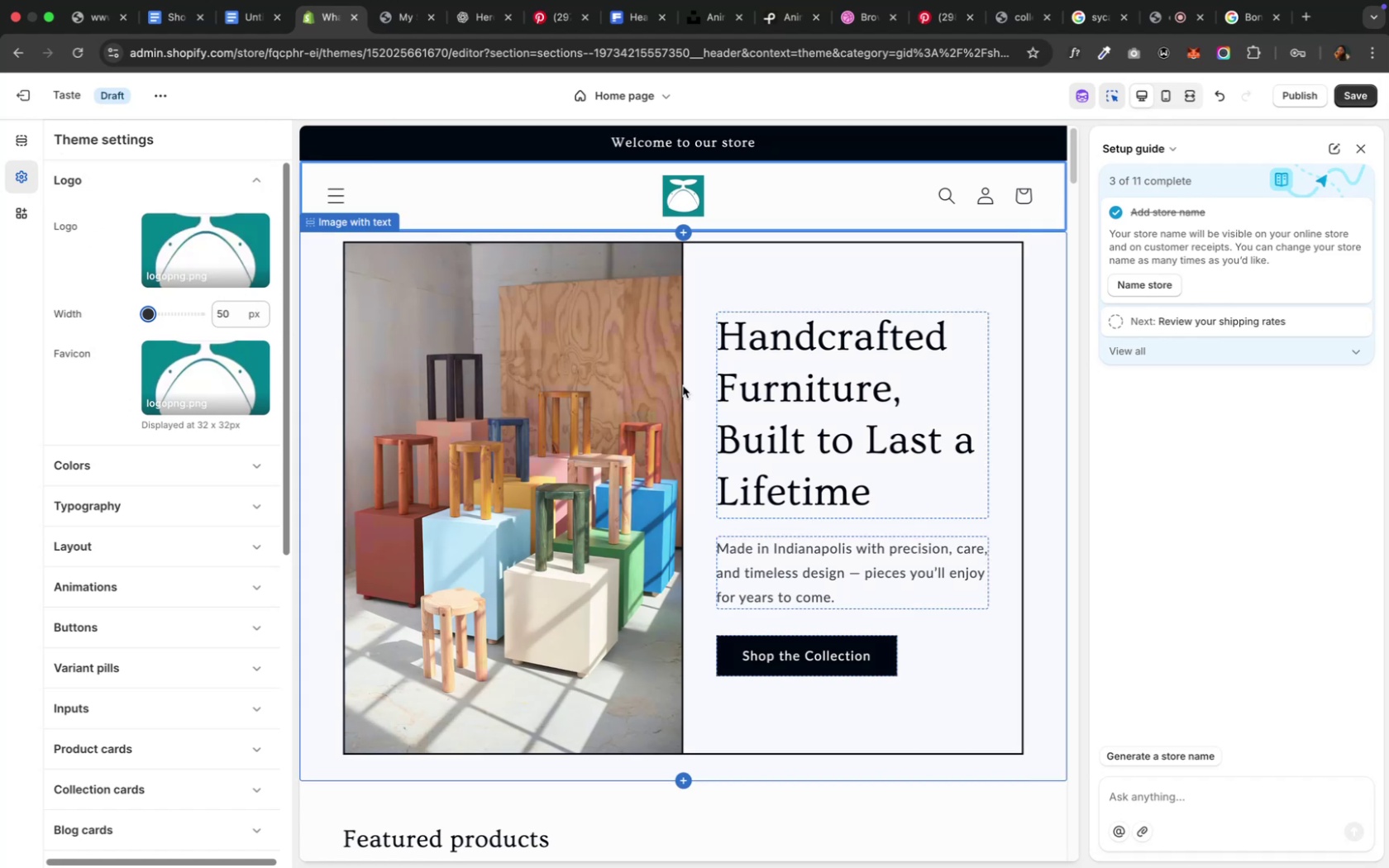 
left_click([293, 347])
 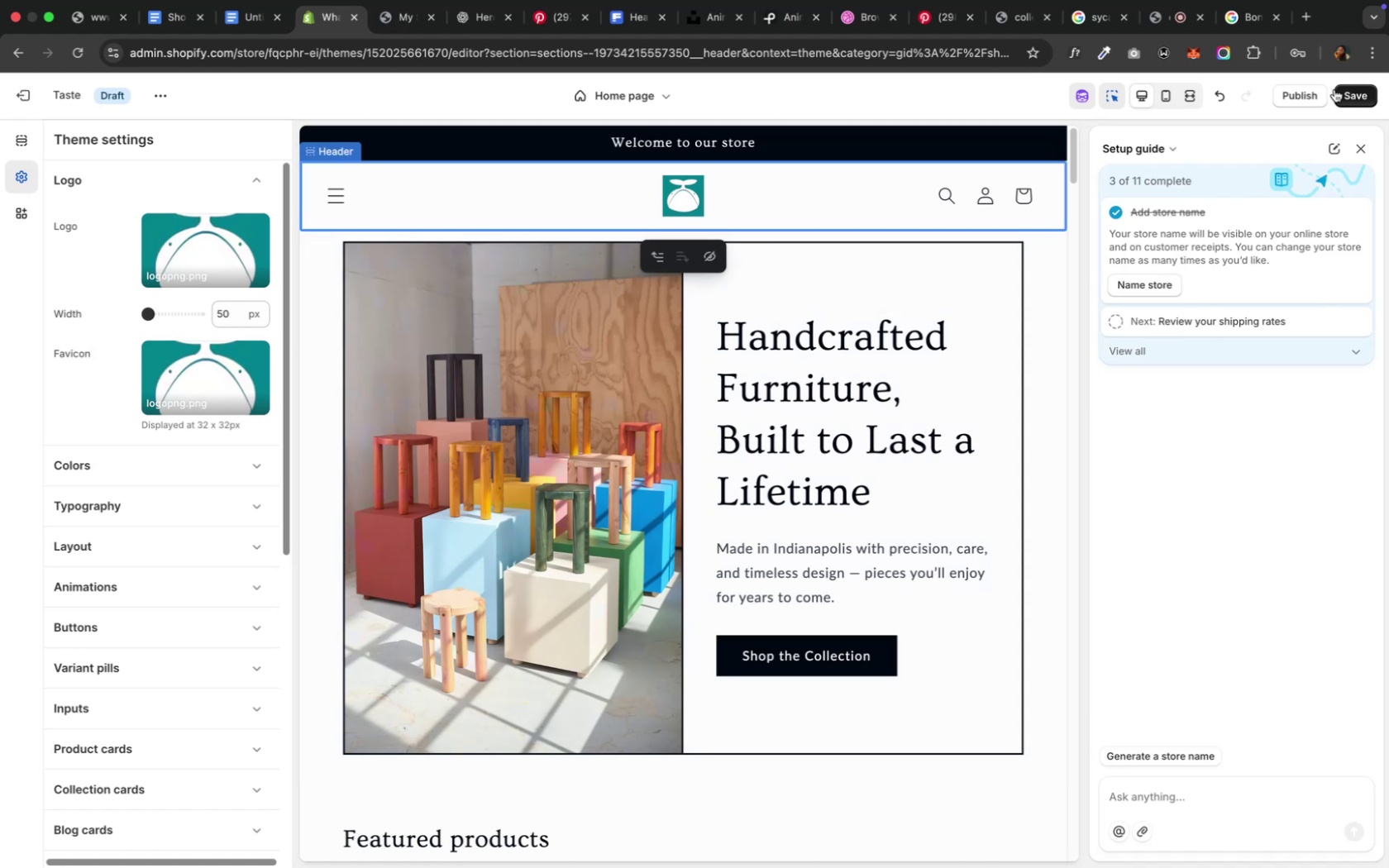 
left_click([1352, 93])
 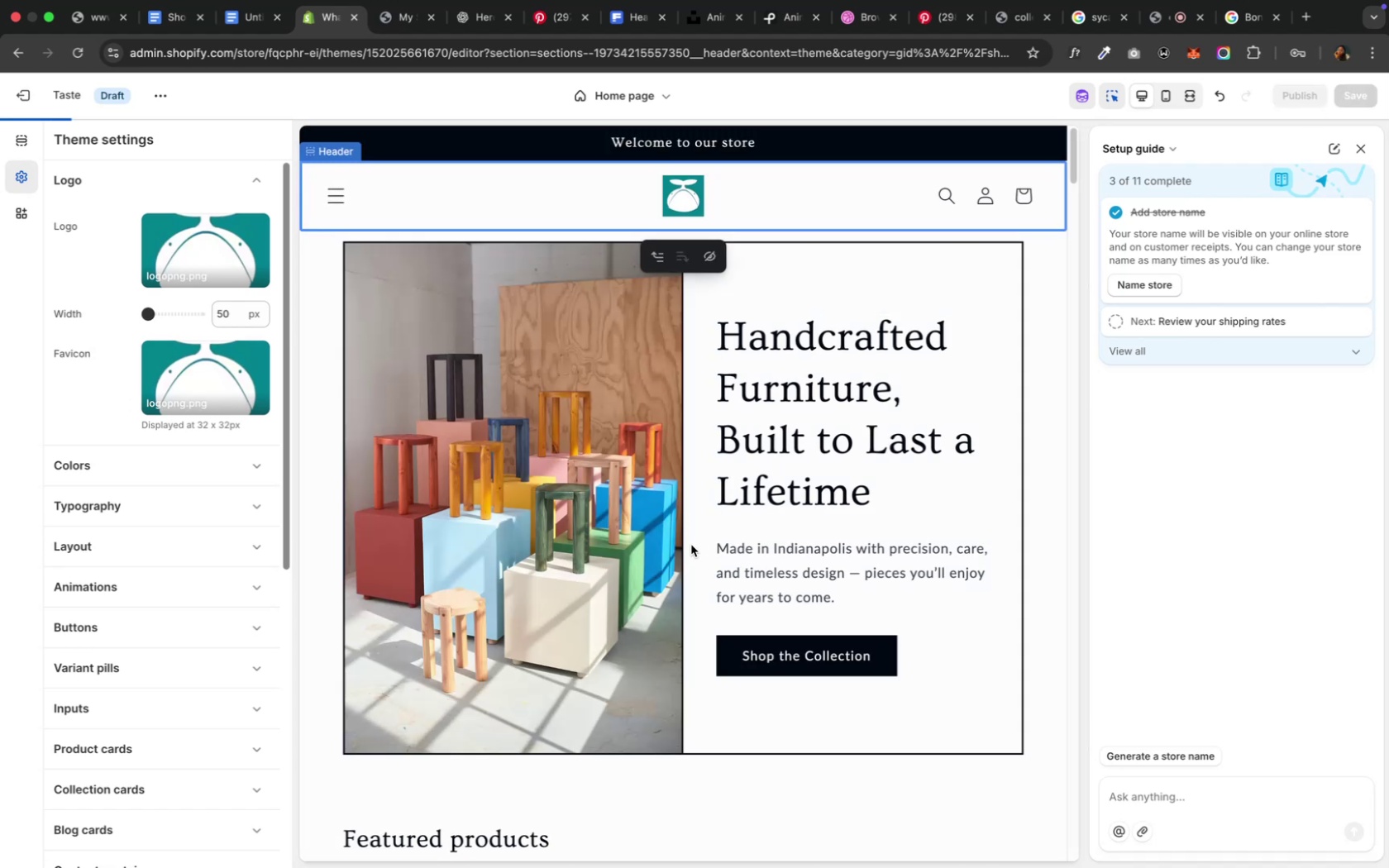 
scroll: coordinate [829, 516], scroll_direction: down, amount: 53.0
 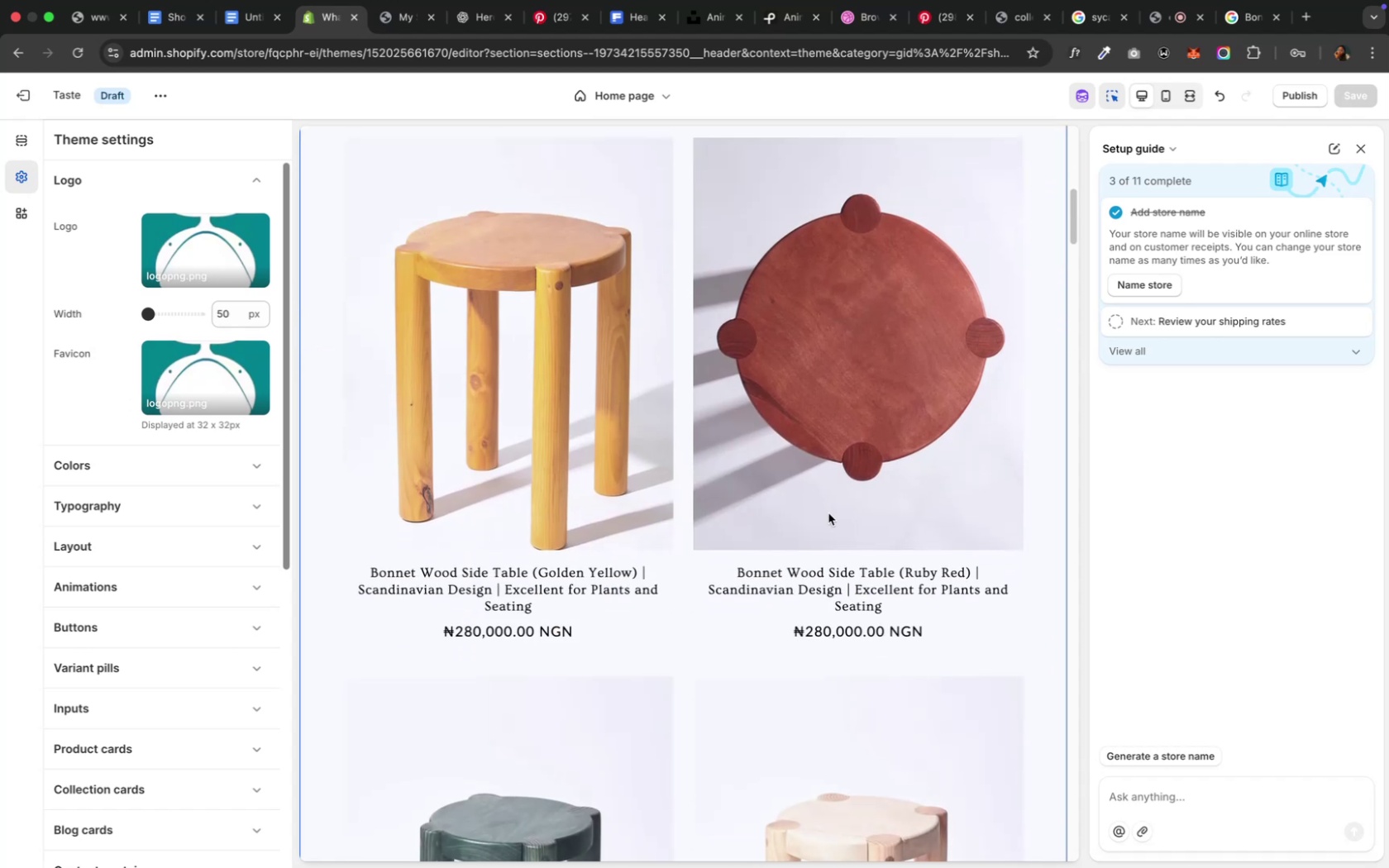 
scroll: coordinate [828, 513], scroll_direction: down, amount: 87.0
 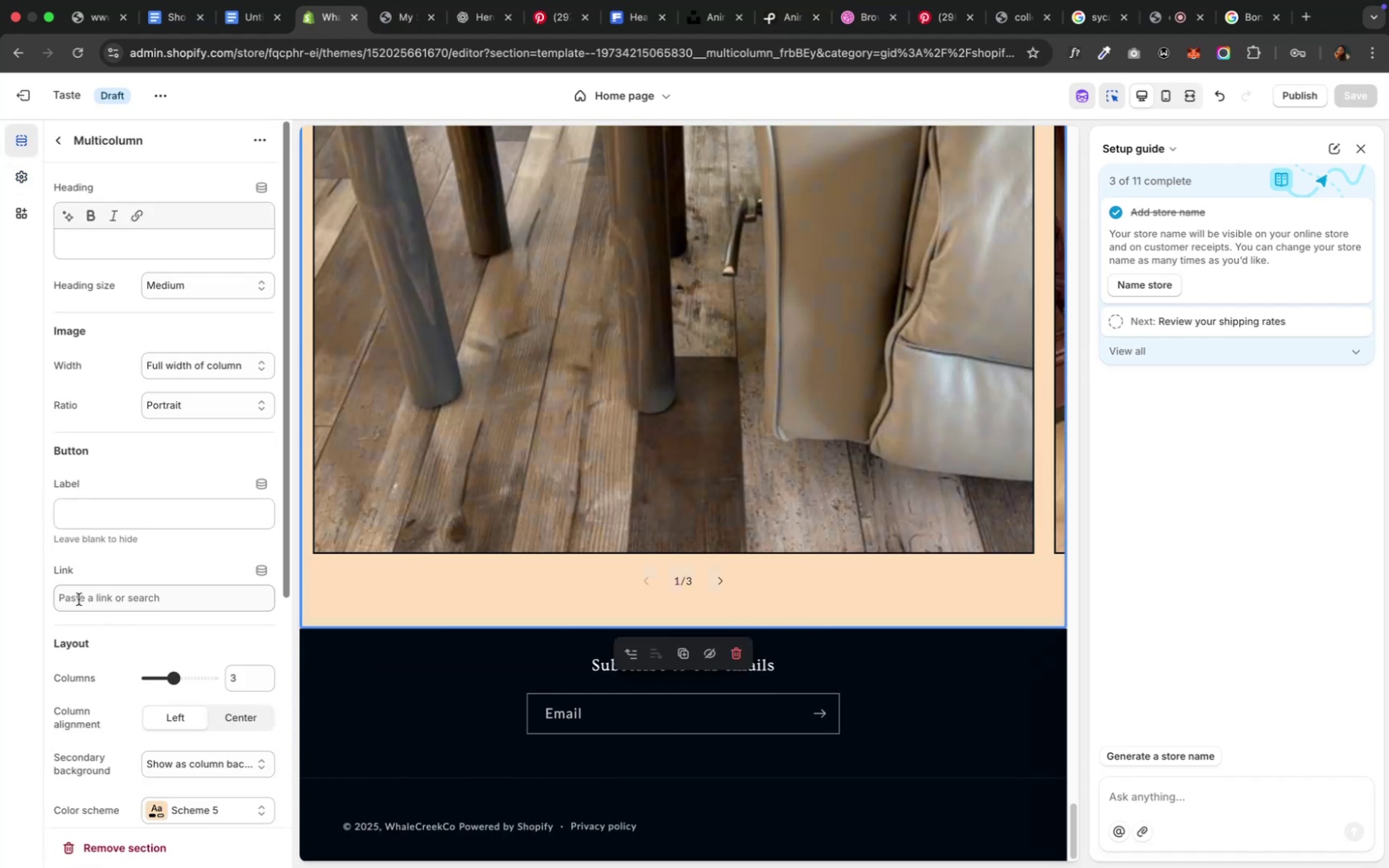 
wait(11.37)
 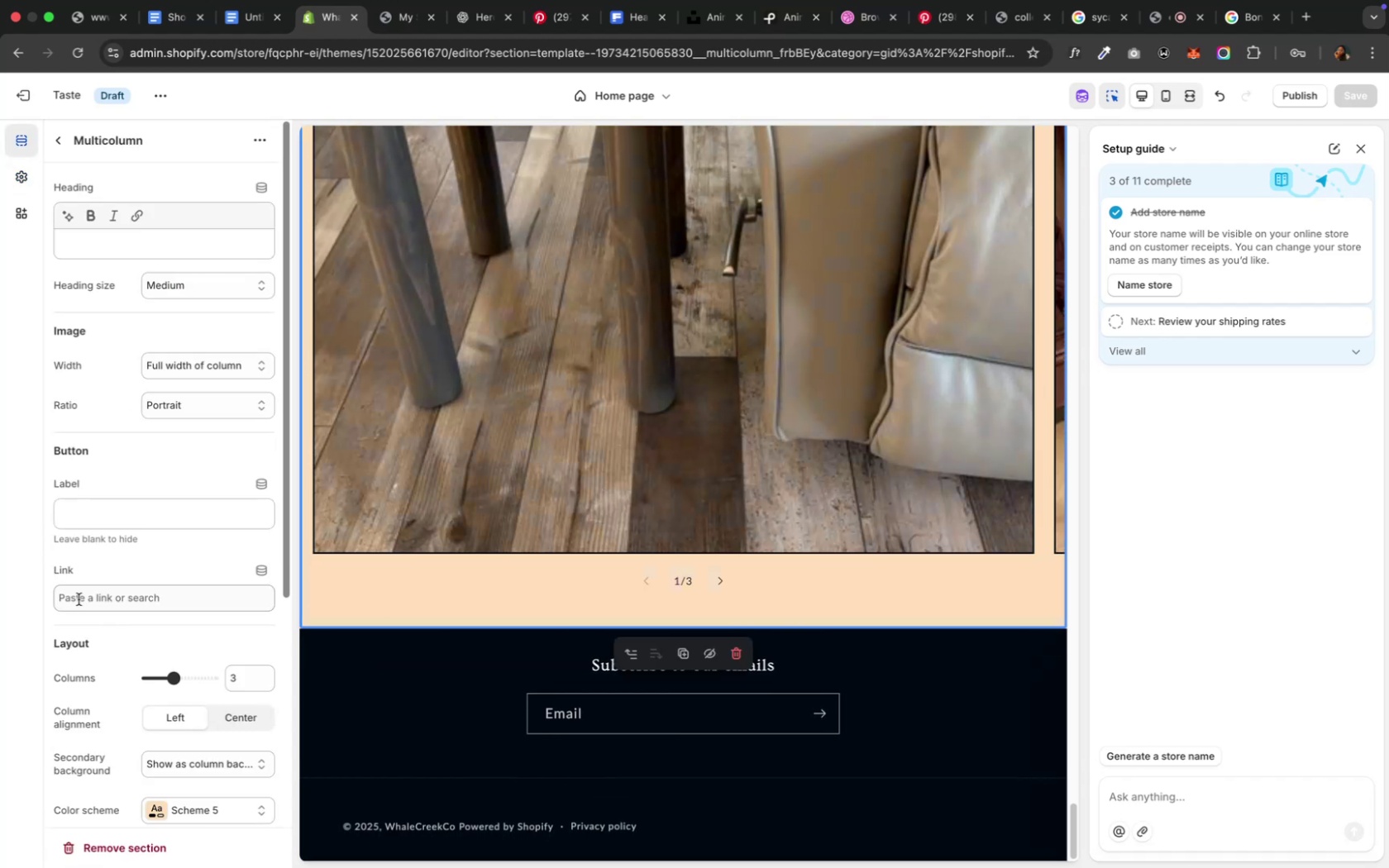 
scroll: coordinate [80, 596], scroll_direction: up, amount: 8.0
 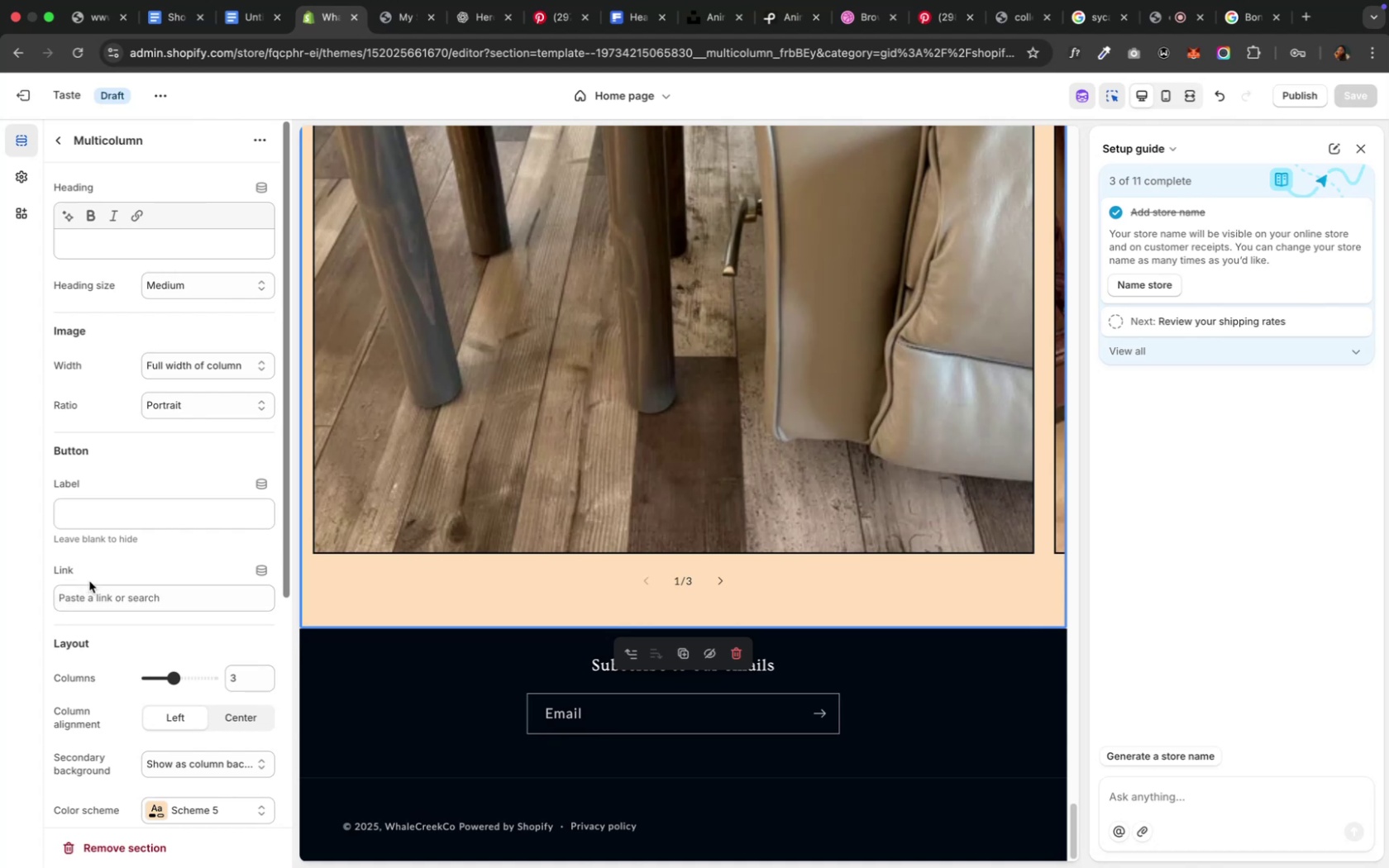 
scroll: coordinate [89, 579], scroll_direction: down, amount: 18.0
 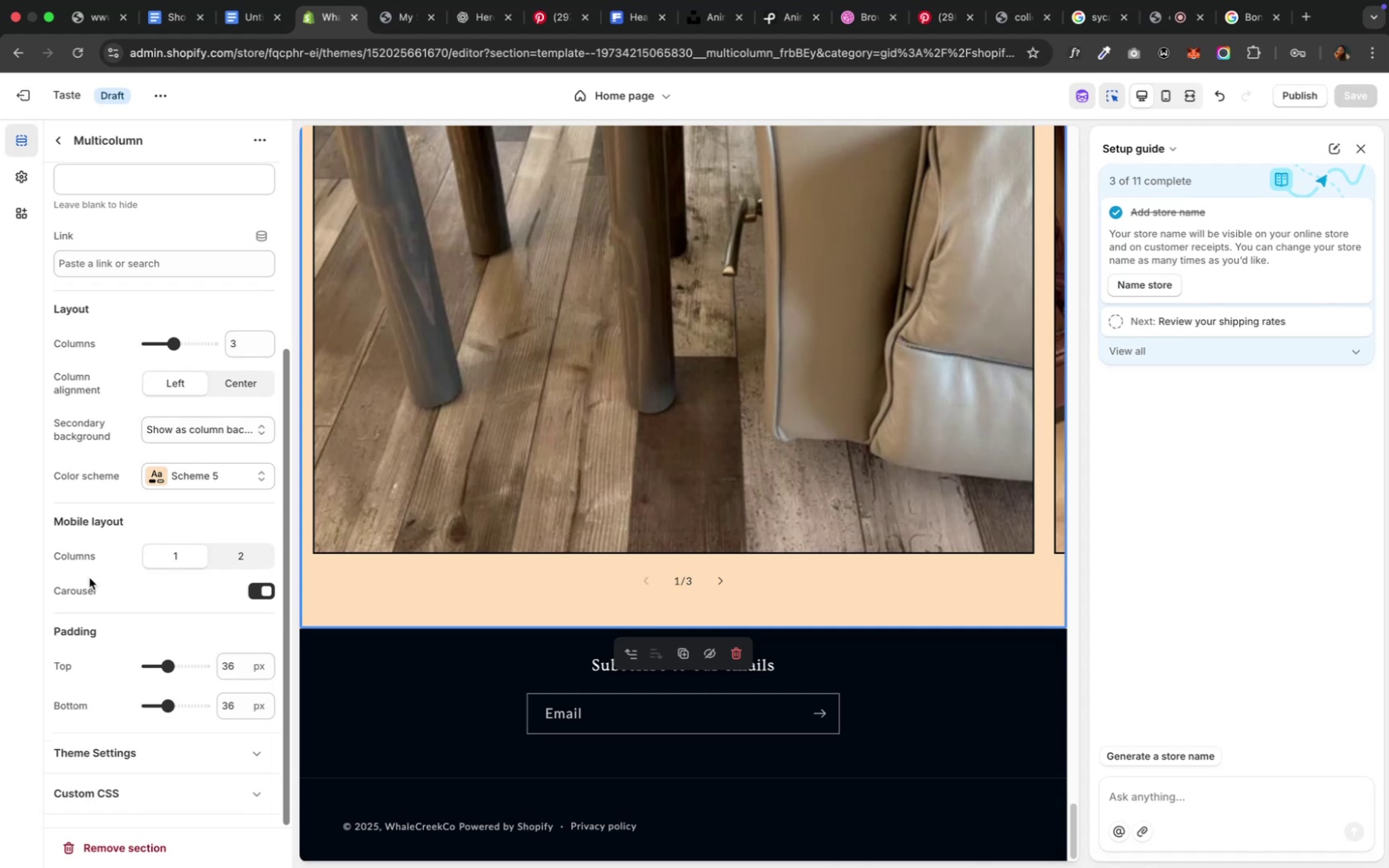 
wait(13.38)
 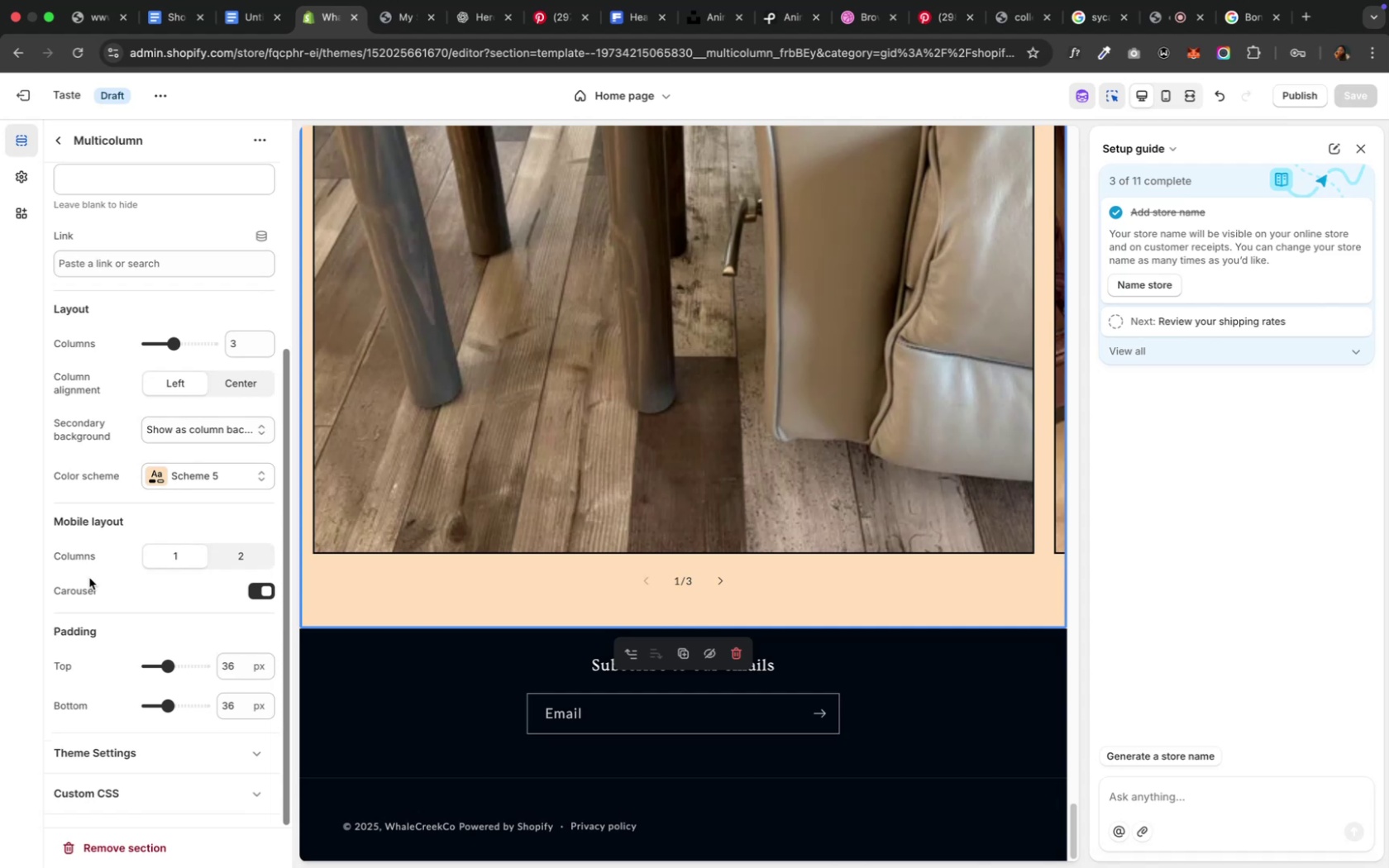 
scroll: coordinate [43, 509], scroll_direction: down, amount: 3.0
 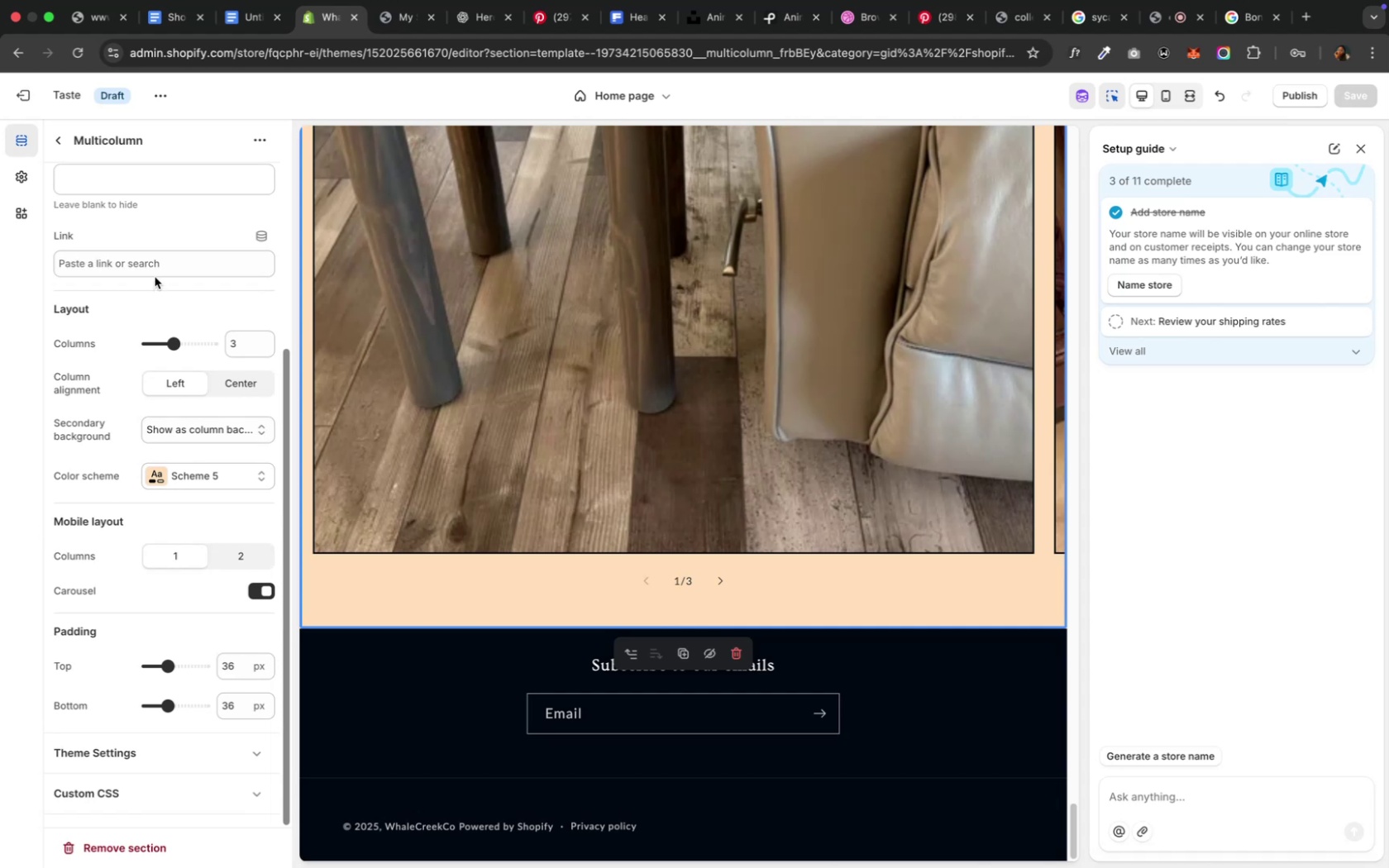 
scroll: coordinate [152, 523], scroll_direction: up, amount: 24.0
 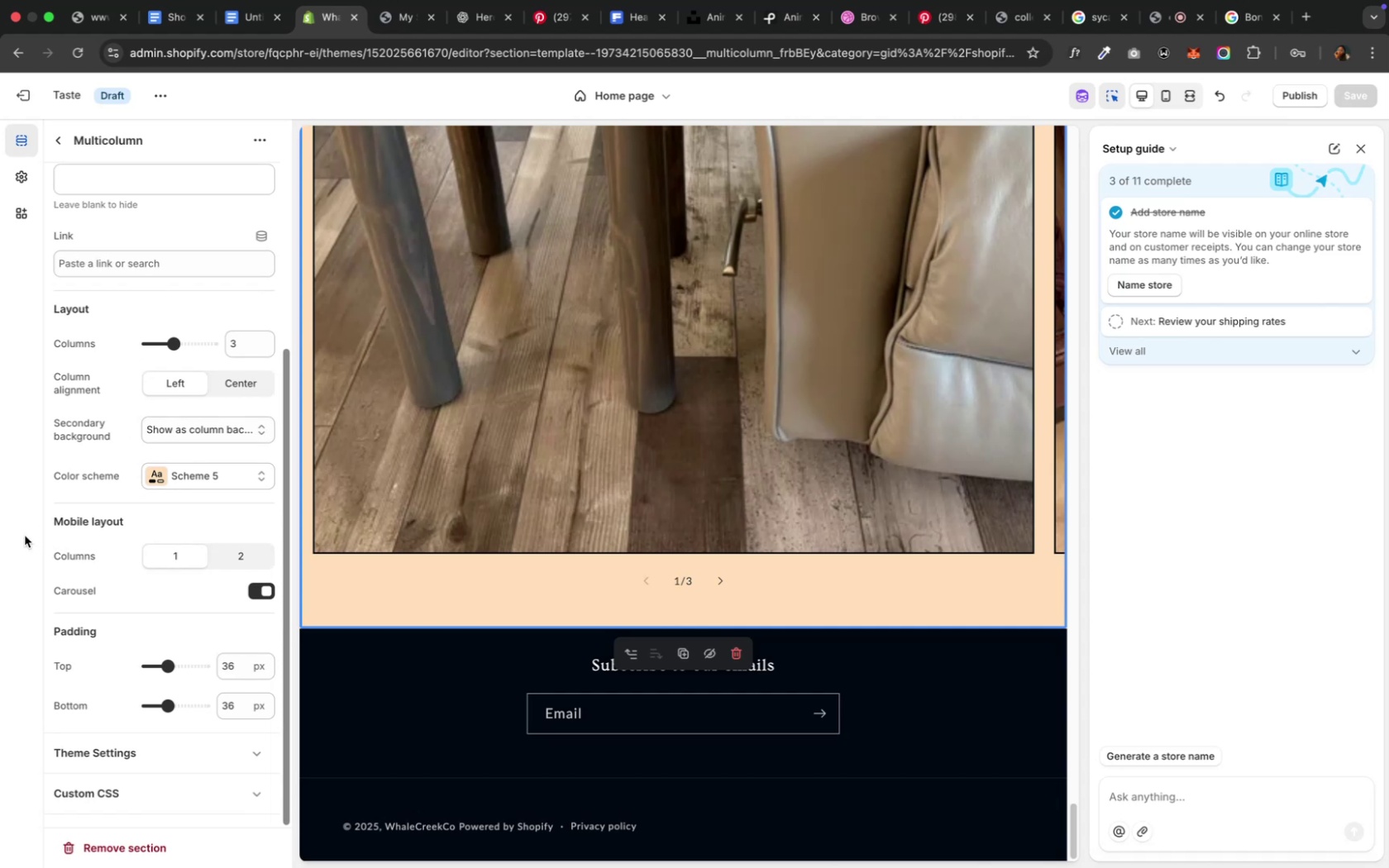 
left_click([25, 536])
 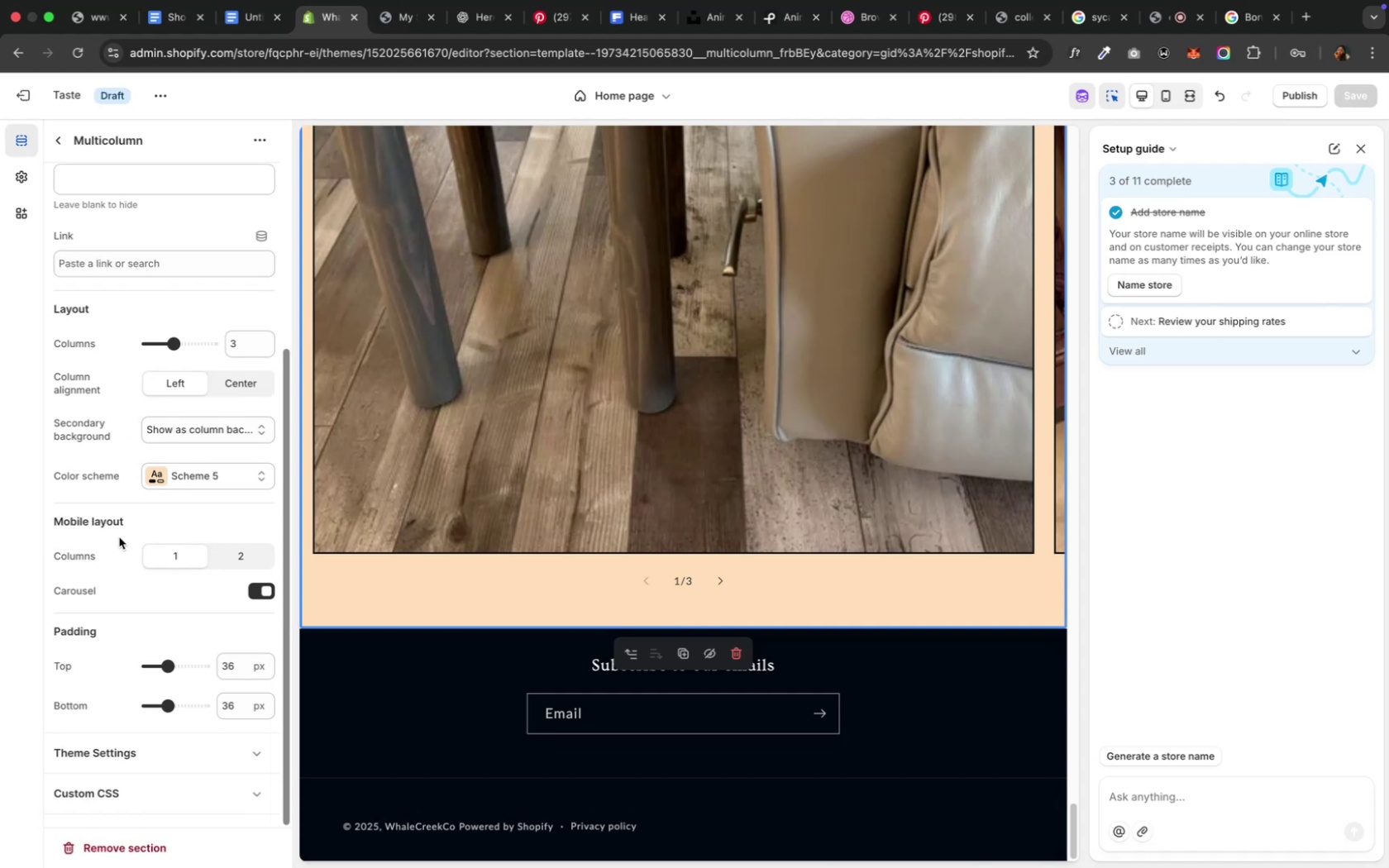 
scroll: coordinate [119, 537], scroll_direction: up, amount: 14.0
 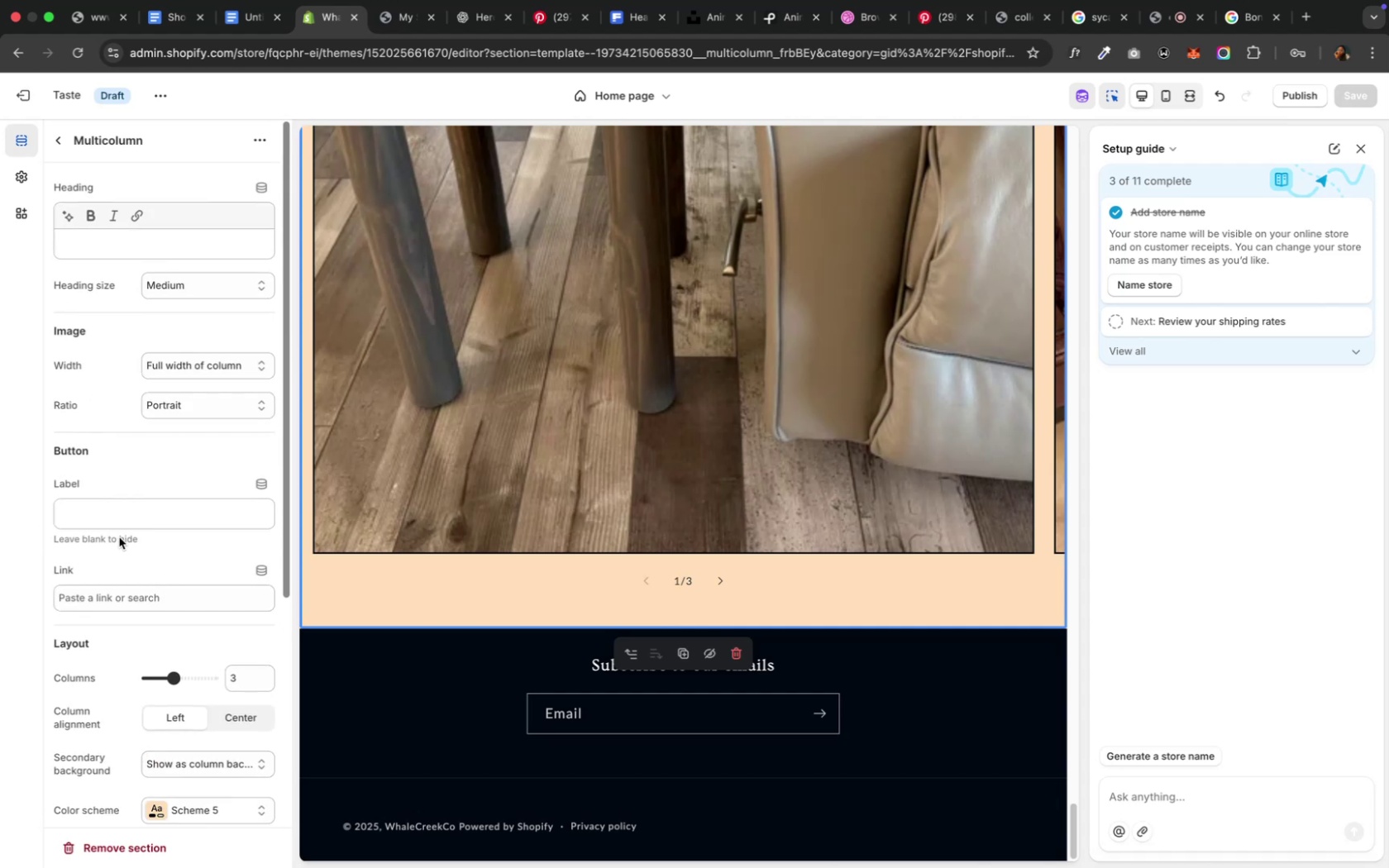 
scroll: coordinate [119, 537], scroll_direction: down, amount: 10.0
 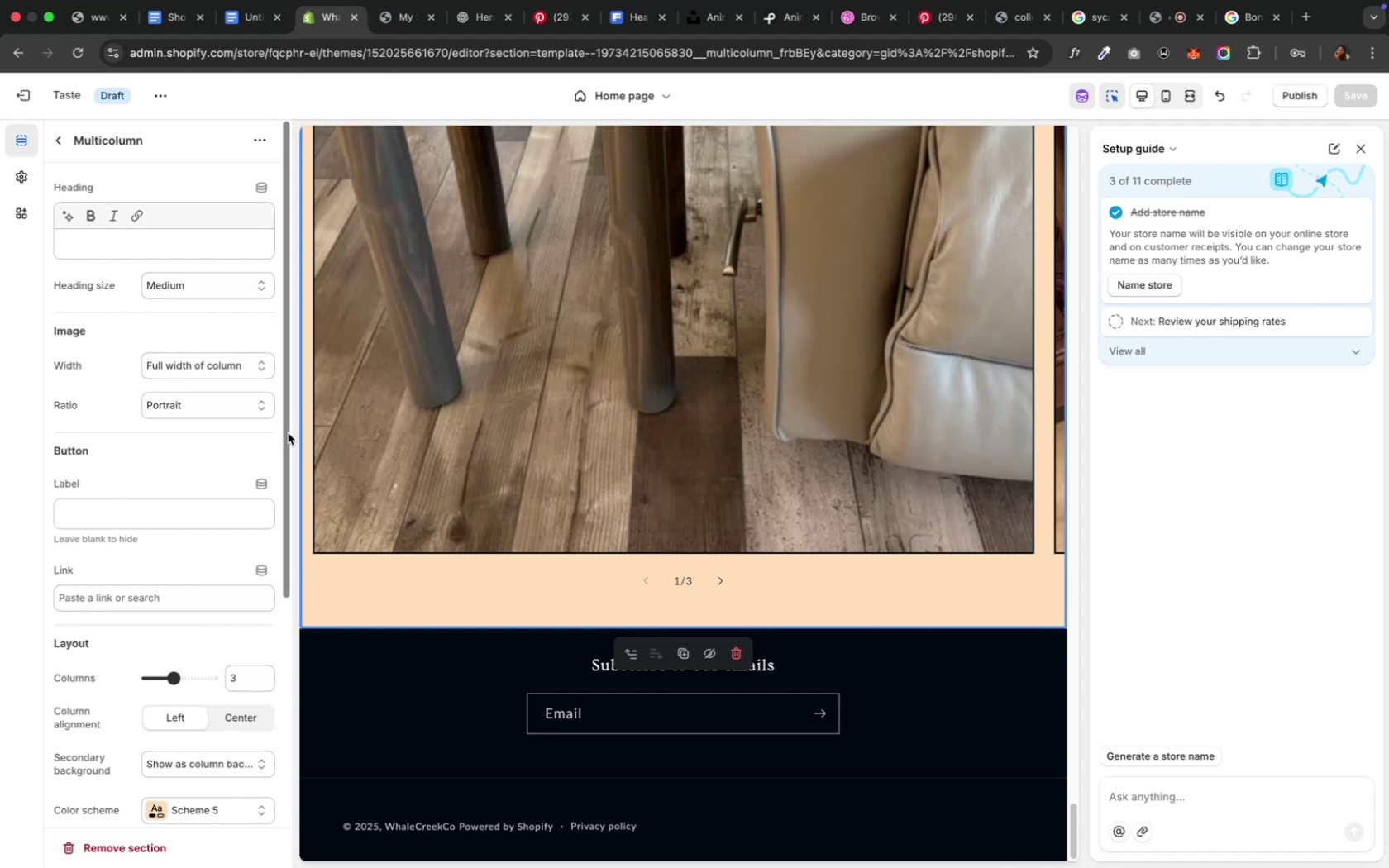 
left_click_drag(start_coordinate=[288, 433], to_coordinate=[287, 668])
 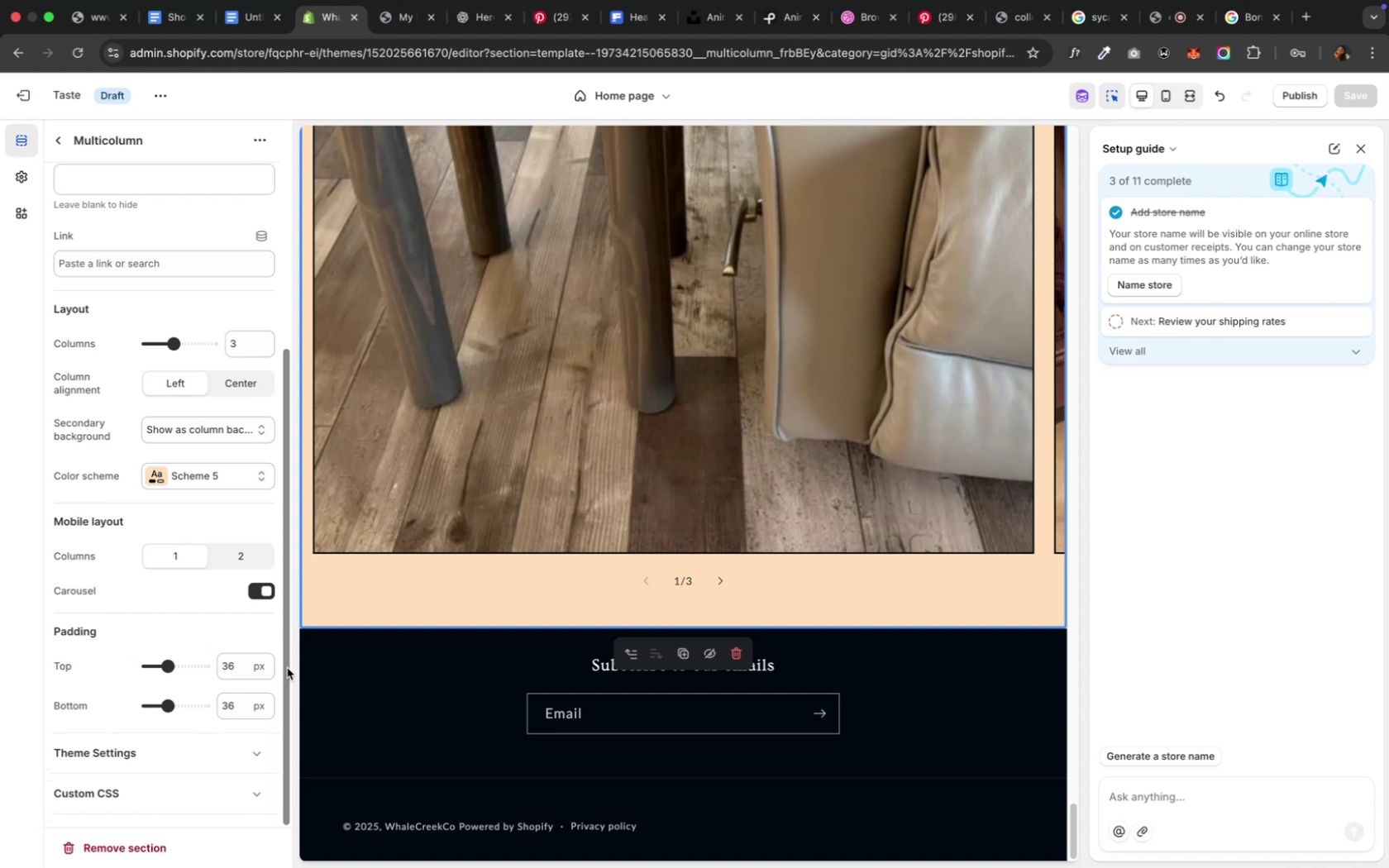 
wait(9.64)
 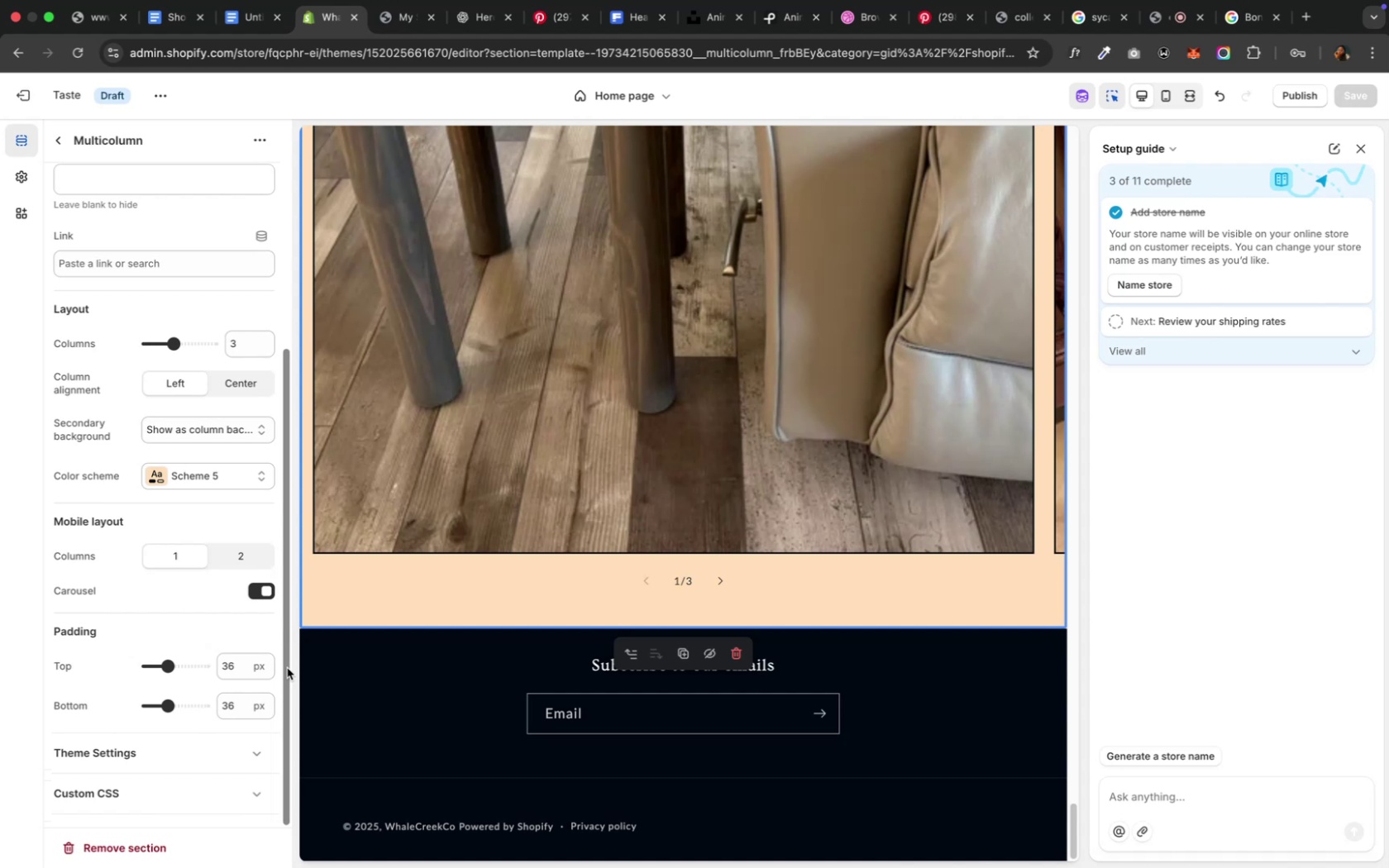 
scroll: coordinate [112, 503], scroll_direction: up, amount: 25.0
 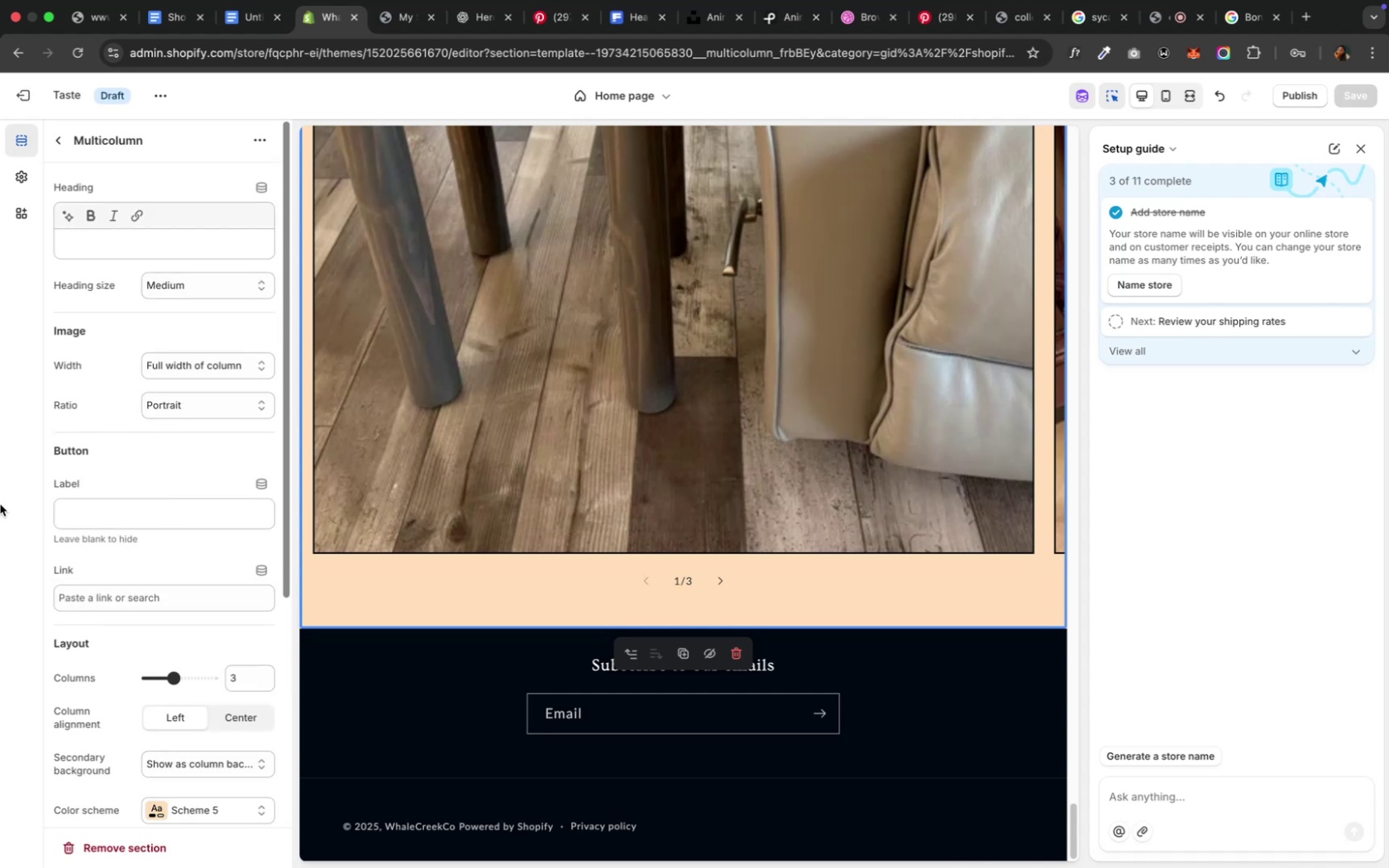 
left_click([16, 499])
 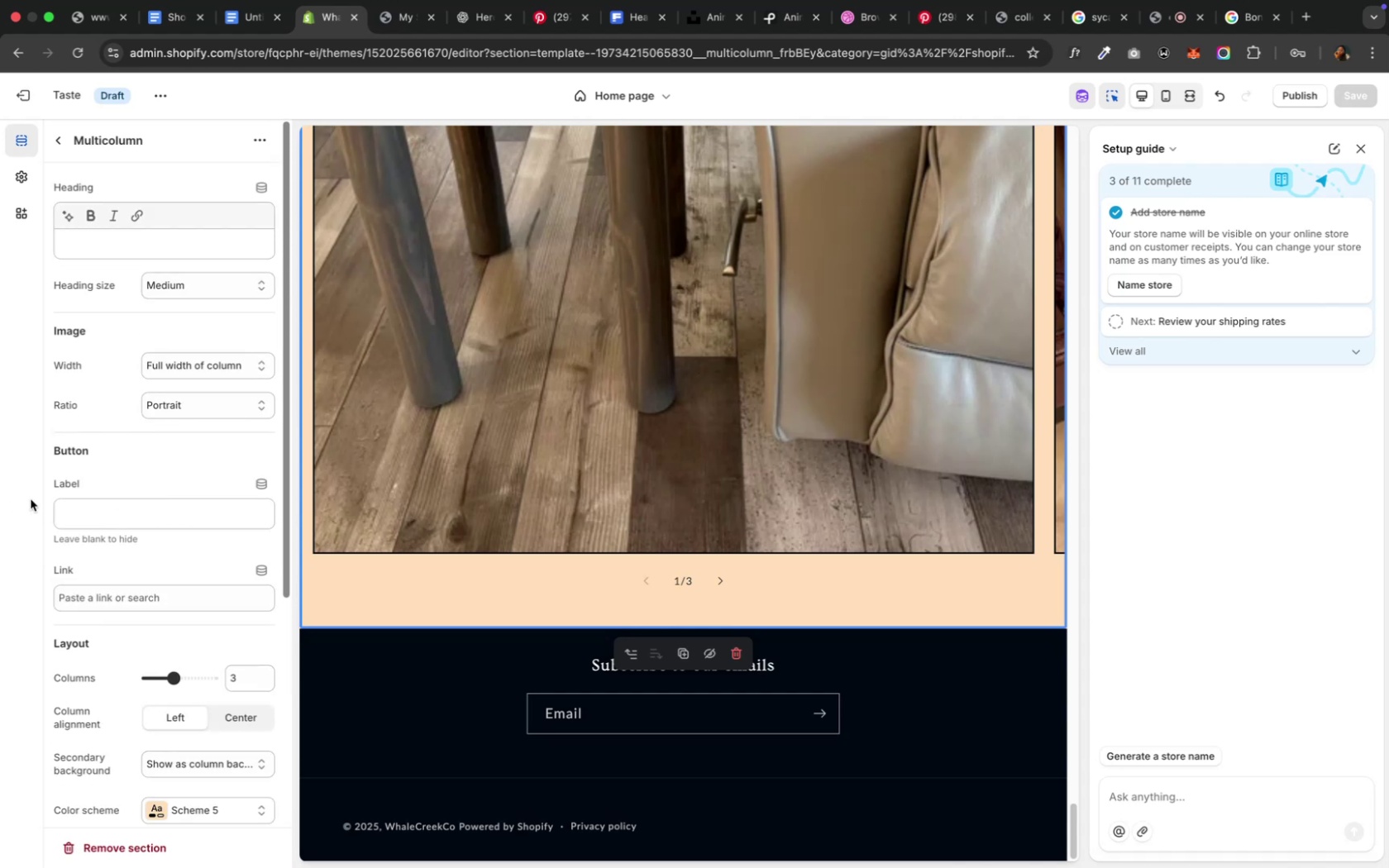 
scroll: coordinate [155, 446], scroll_direction: down, amount: 18.0
 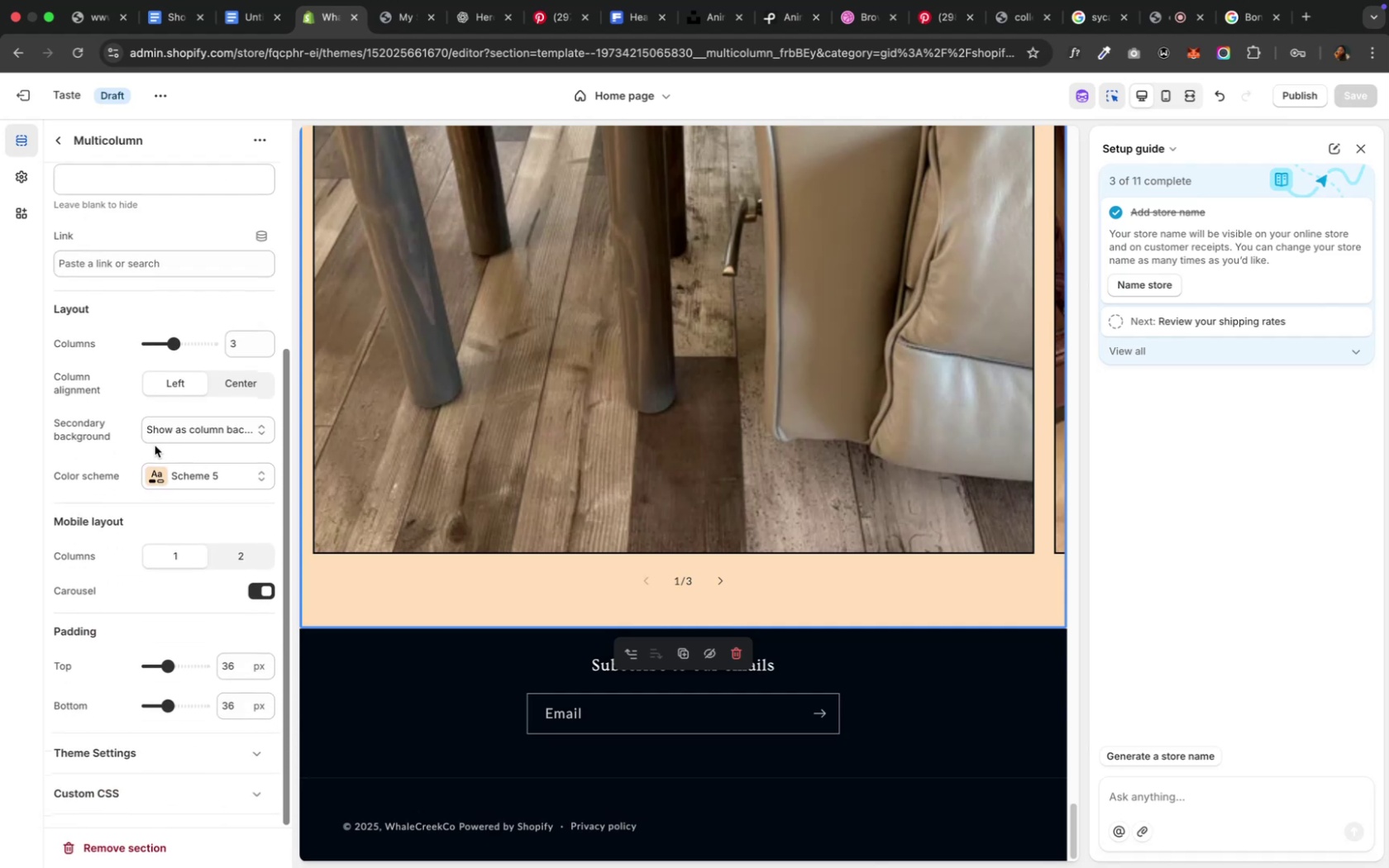 
scroll: coordinate [155, 446], scroll_direction: up, amount: 8.0
 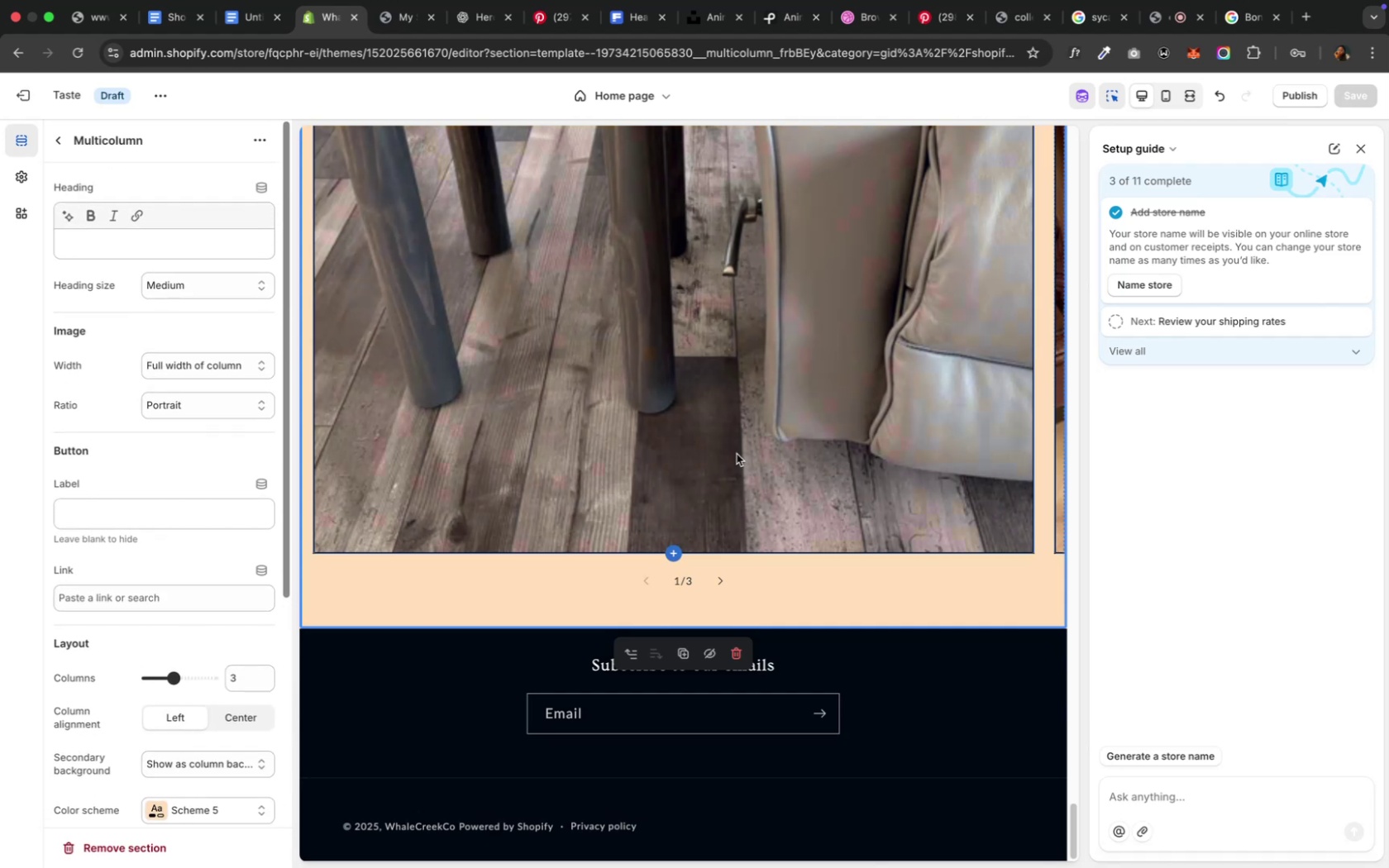 
scroll: coordinate [735, 451], scroll_direction: down, amount: 4.0
 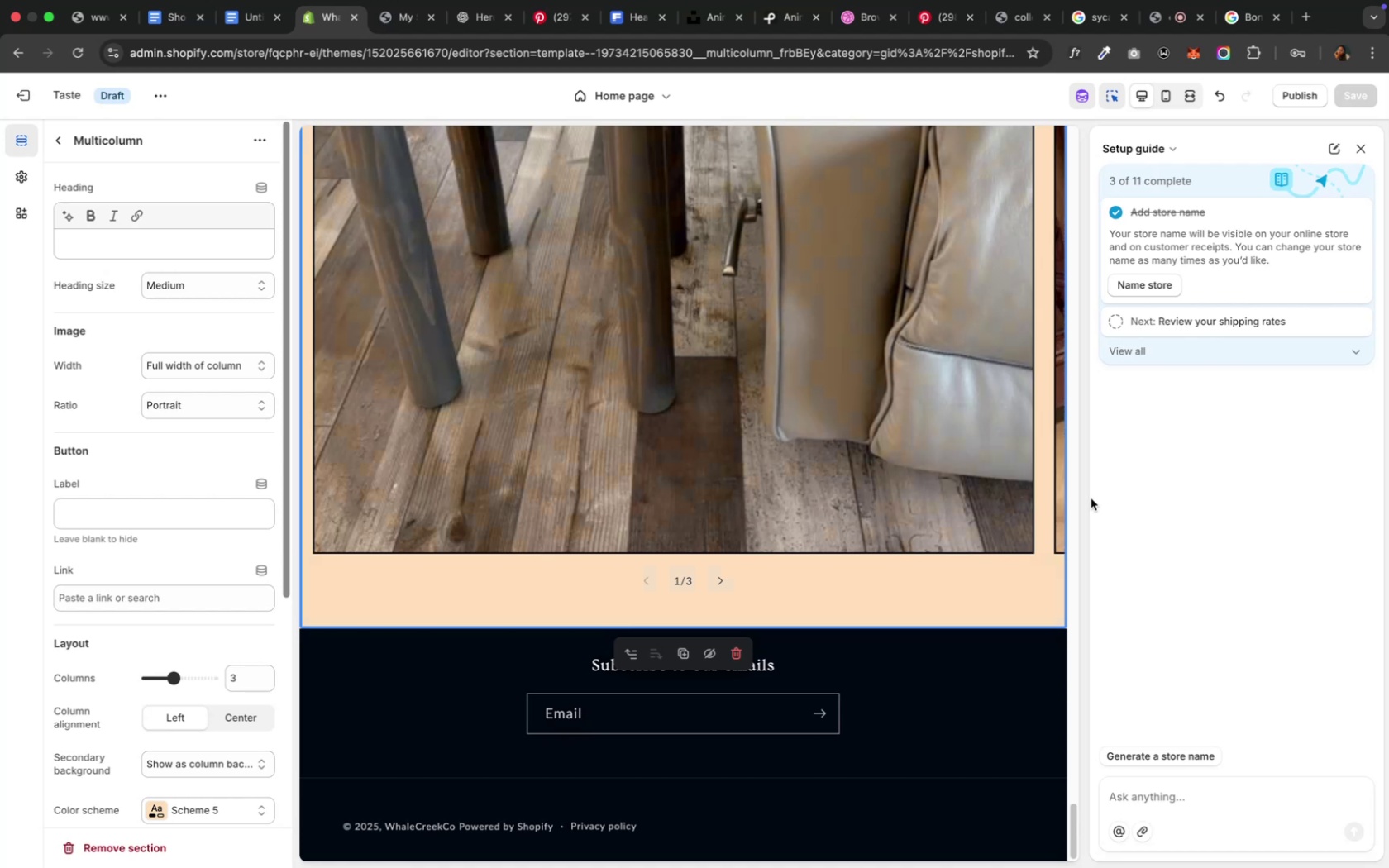 
left_click([1085, 498])
 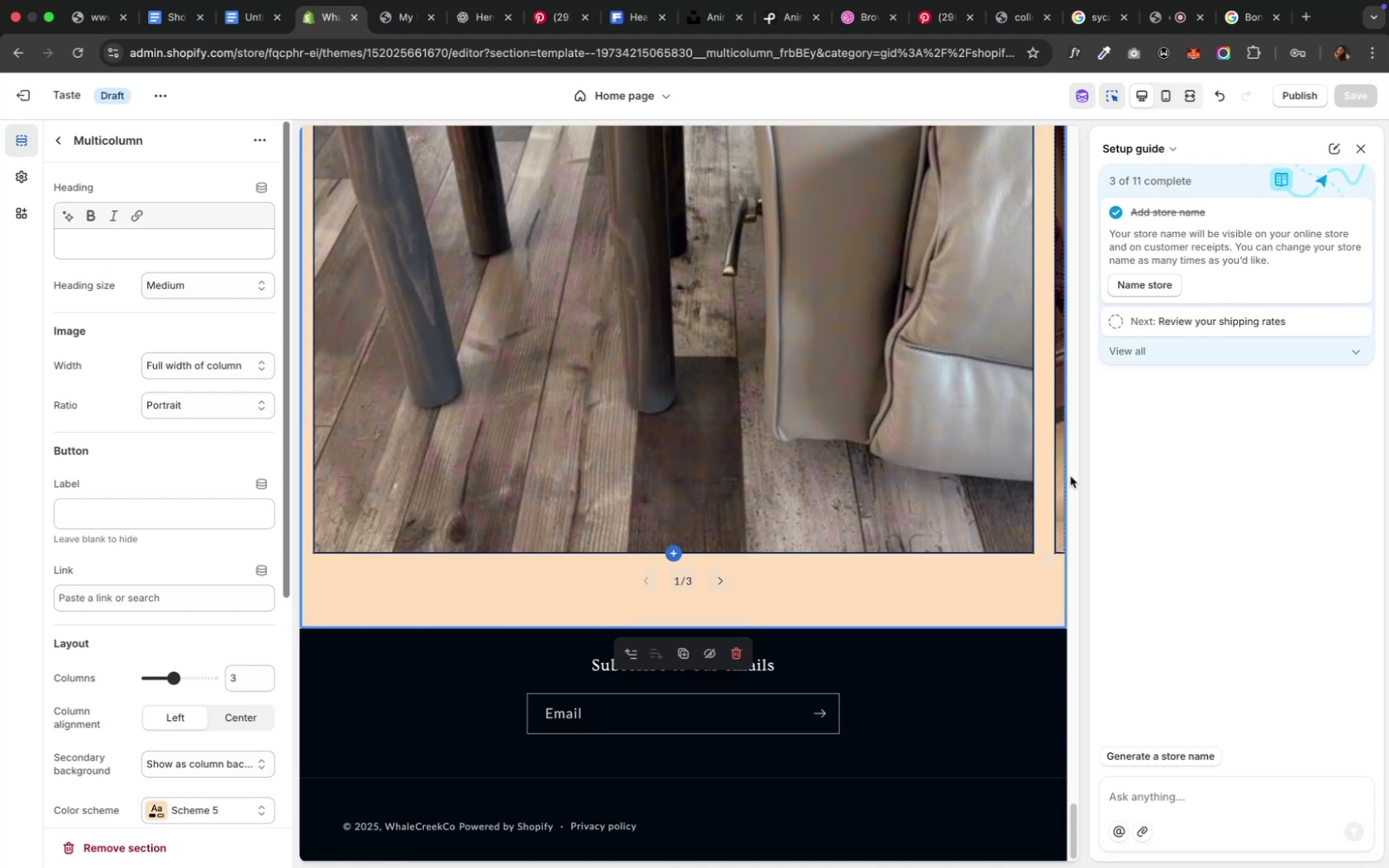 
left_click([1077, 471])
 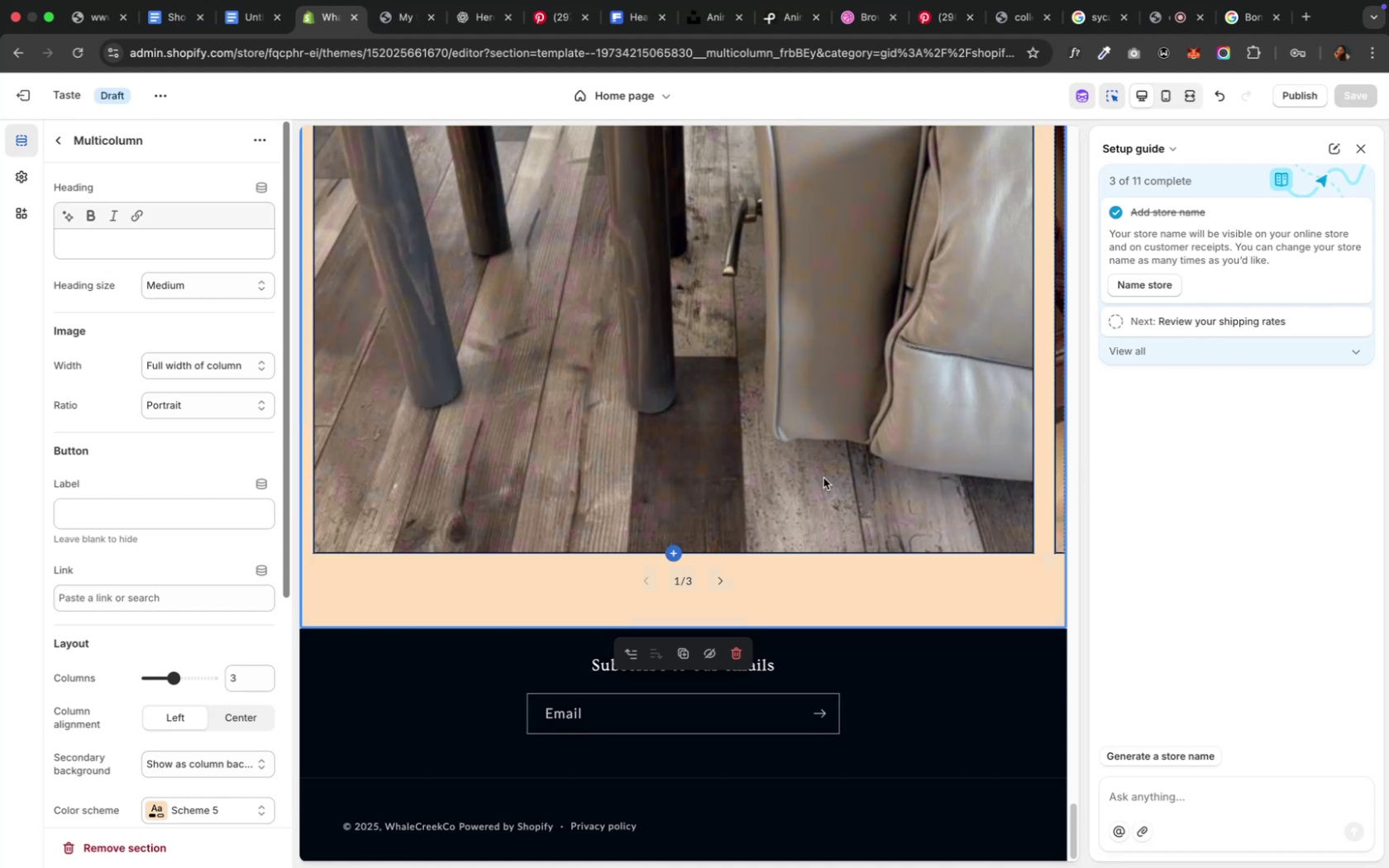 
scroll: coordinate [821, 477], scroll_direction: up, amount: 9.0
 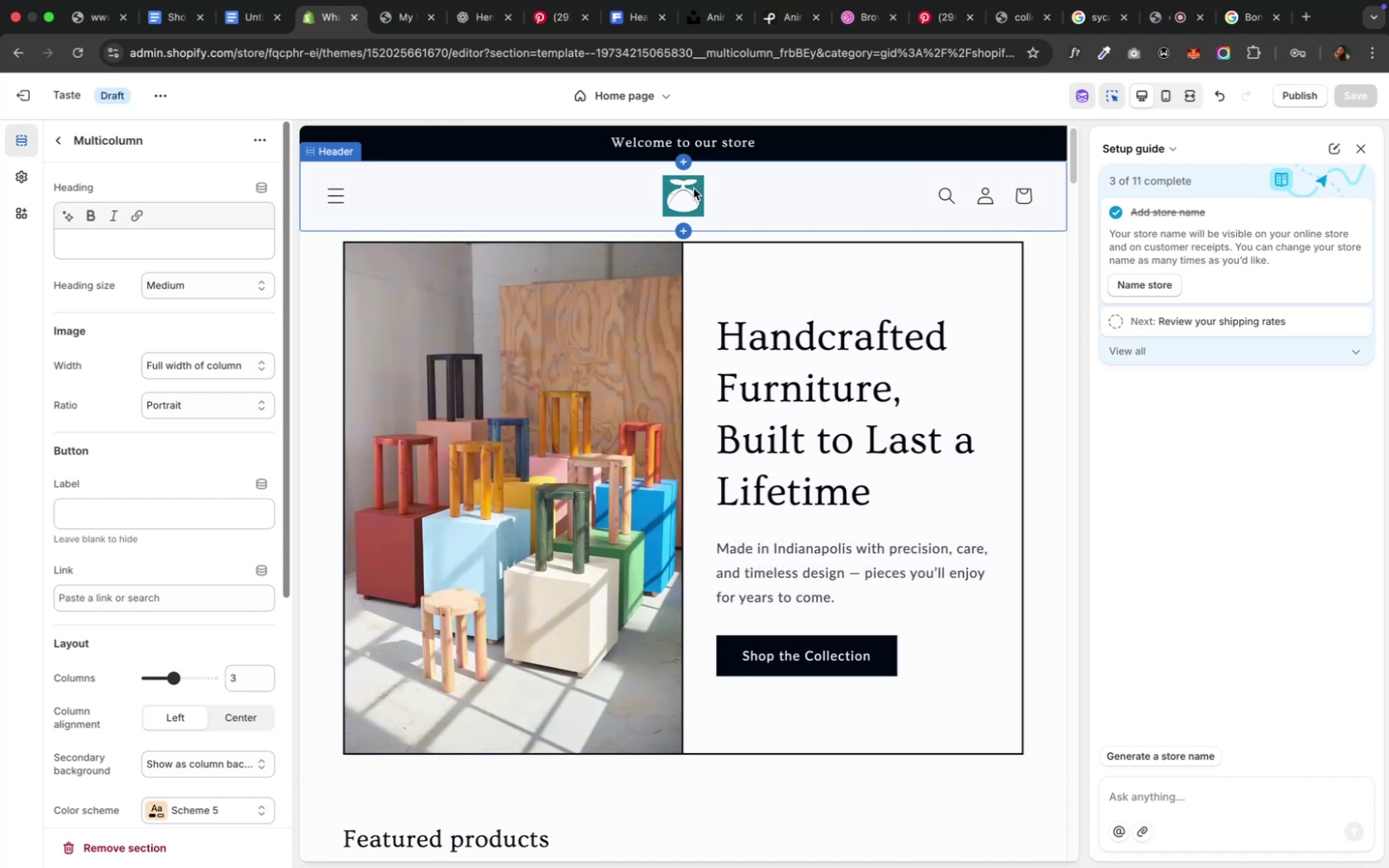 
left_click([711, 150])
 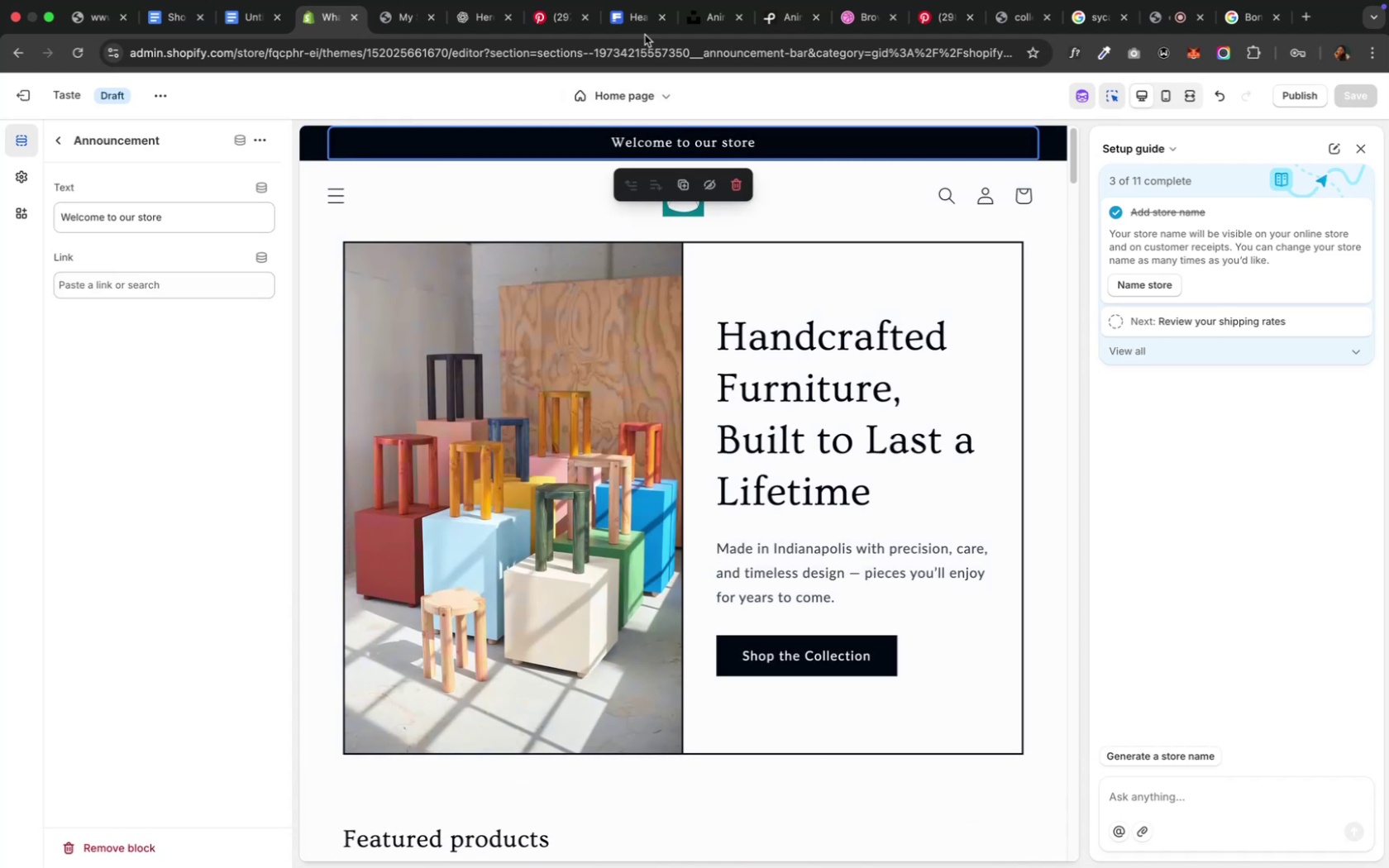 
wait(5.51)
 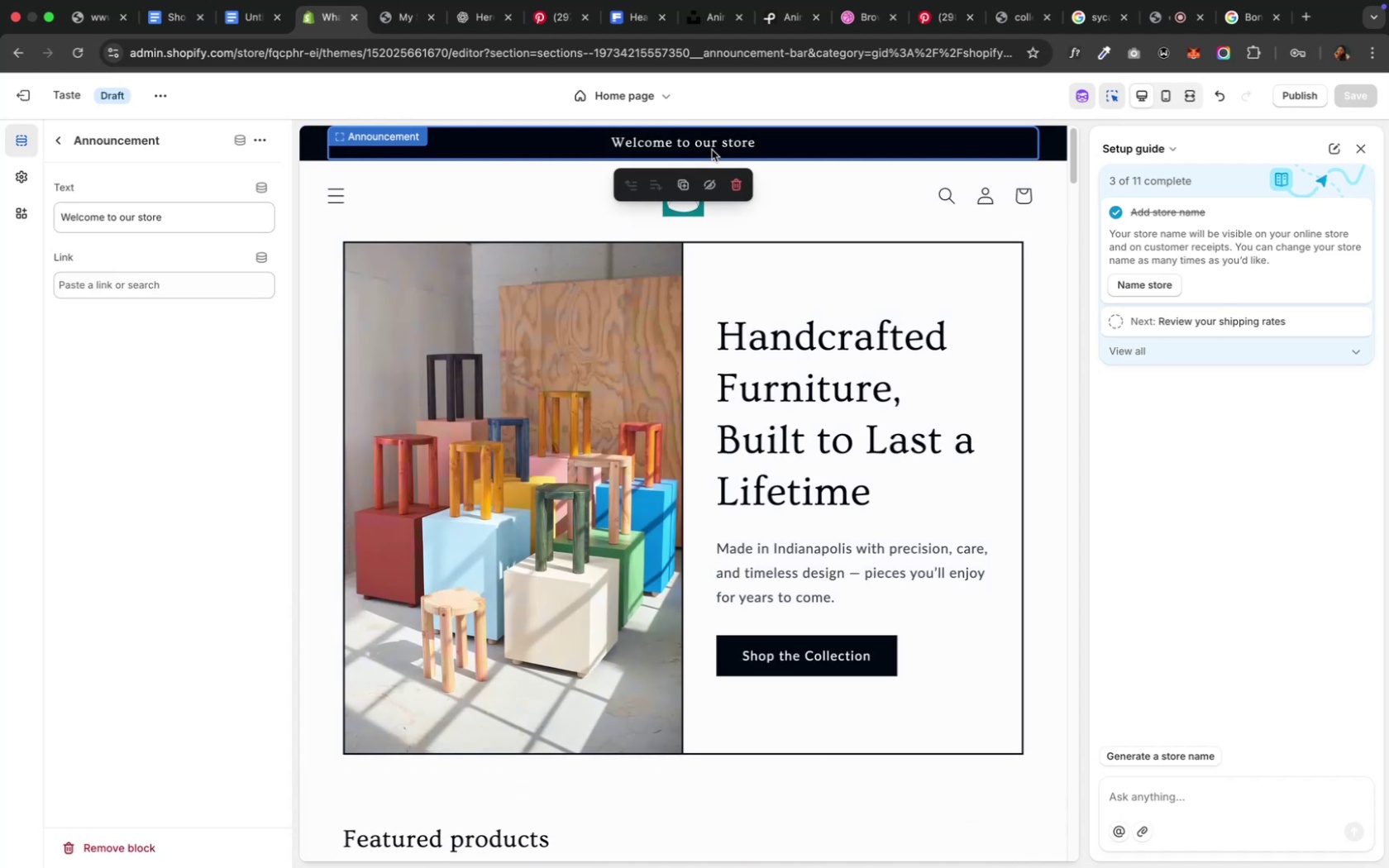 
mouse_move([444, 26])
 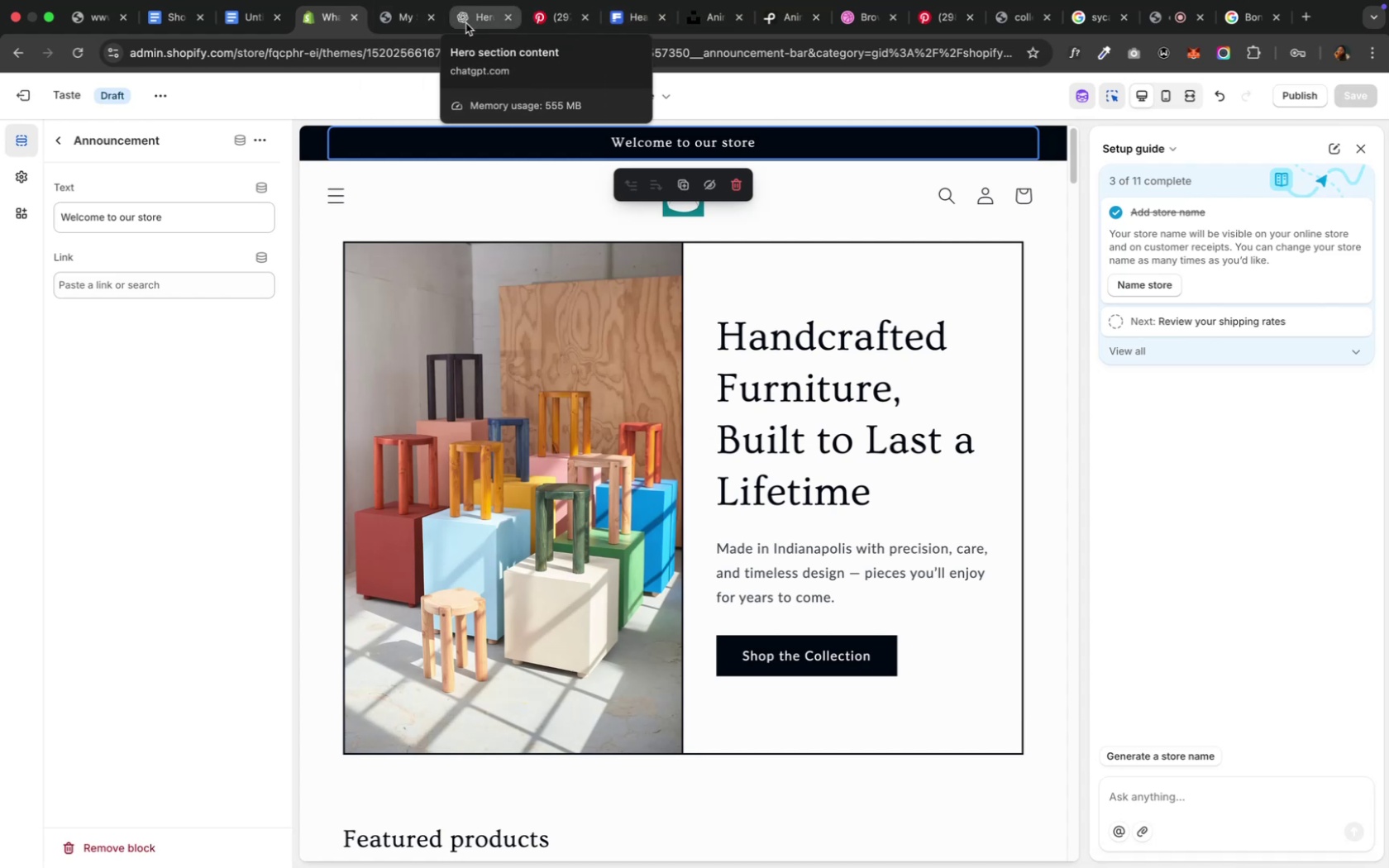 
left_click([465, 23])
 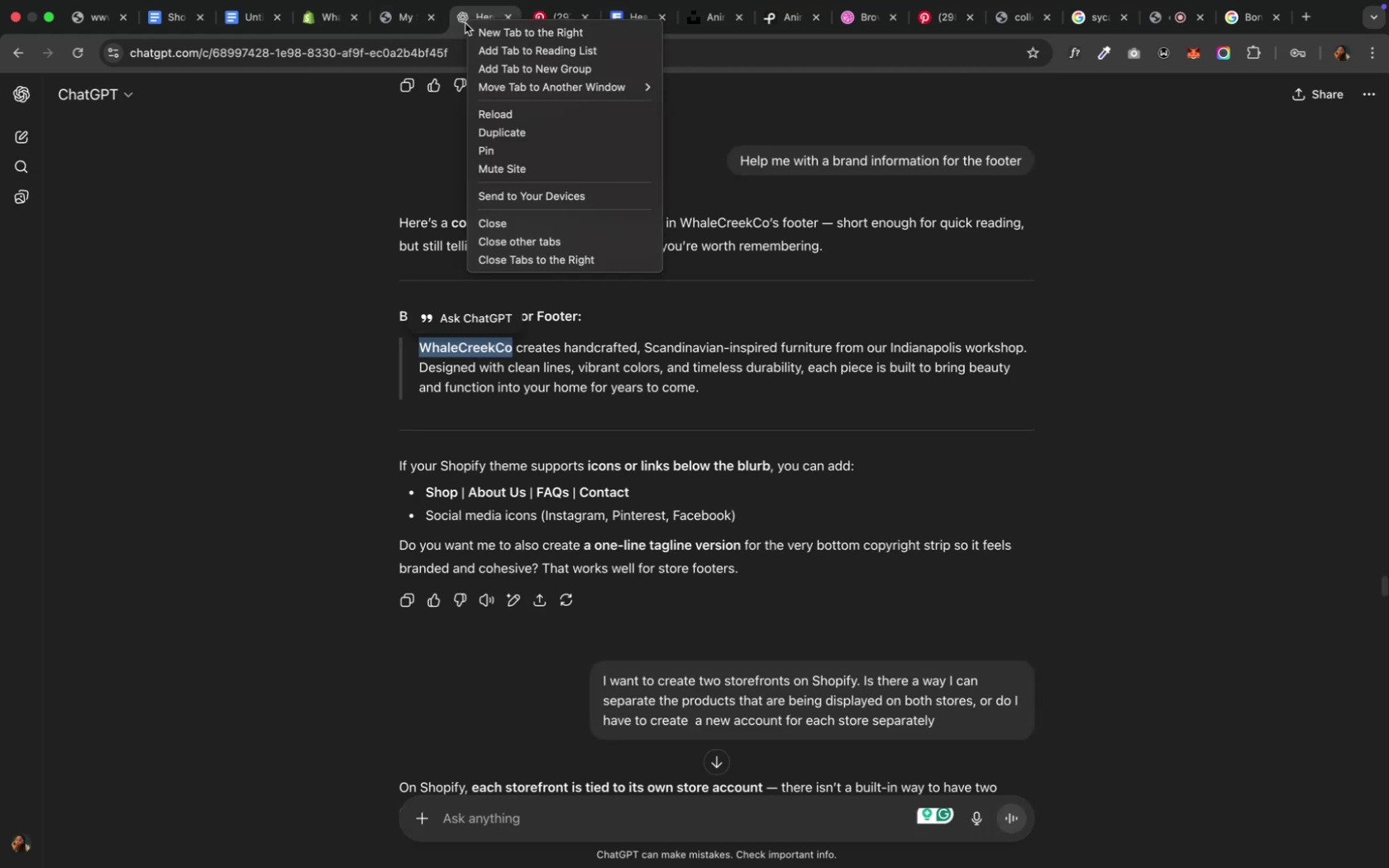 
left_click_drag(start_coordinate=[366, 145], to_coordinate=[360, 137])
 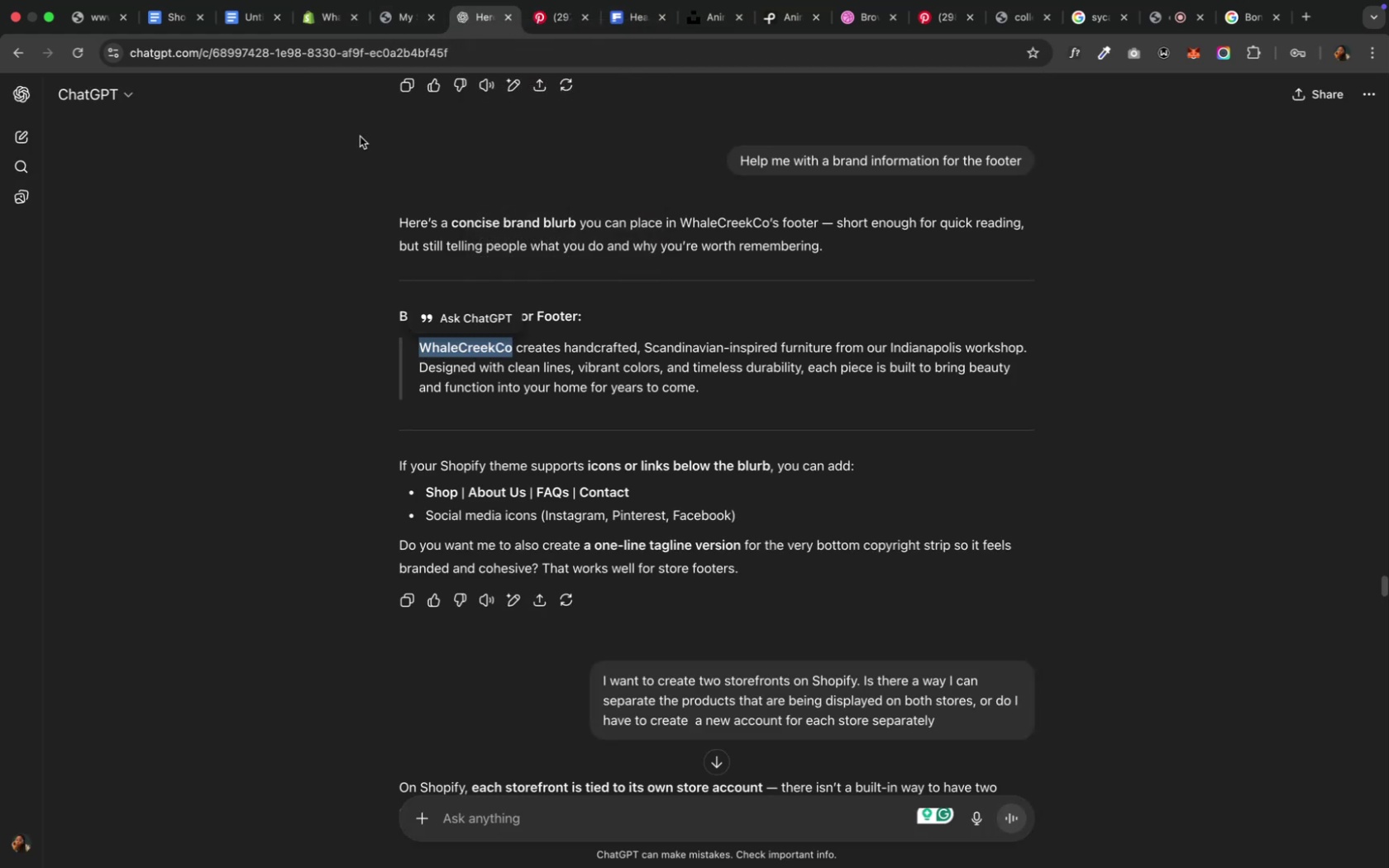 
hold_key(key=MetaRight, duration=1.63)
 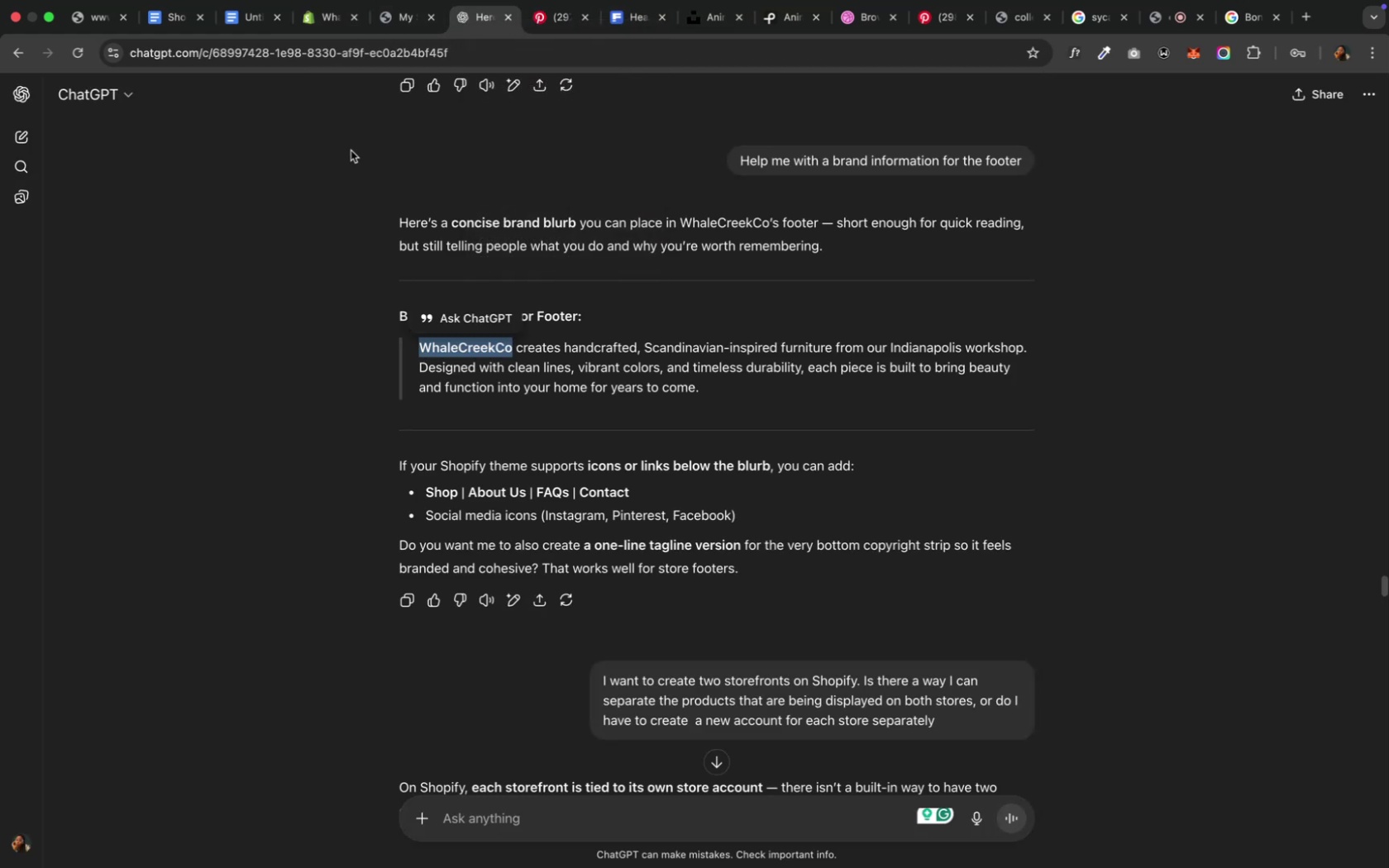 
hold_key(key=AltRight, duration=1.57)
 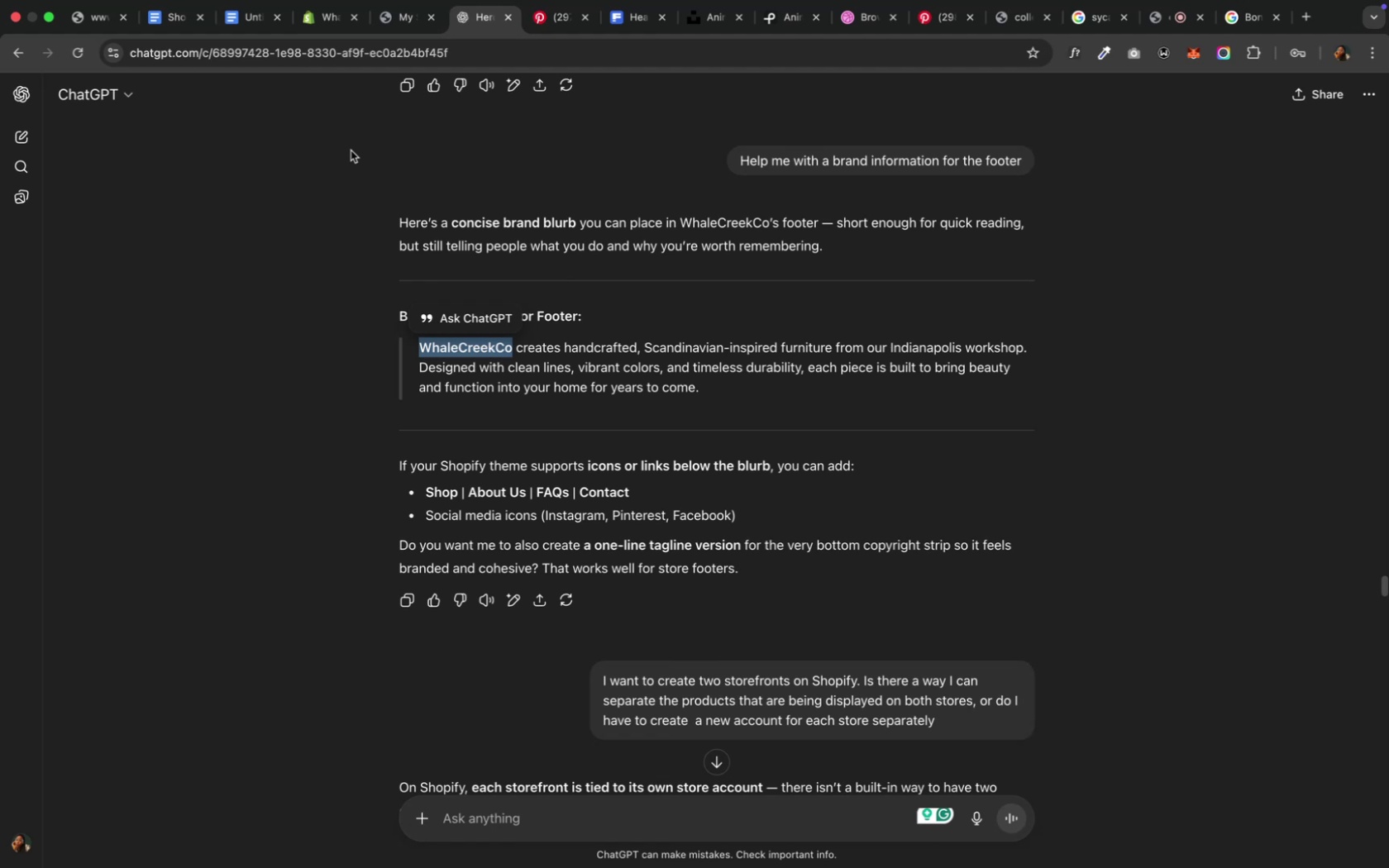 
wait(9.56)
 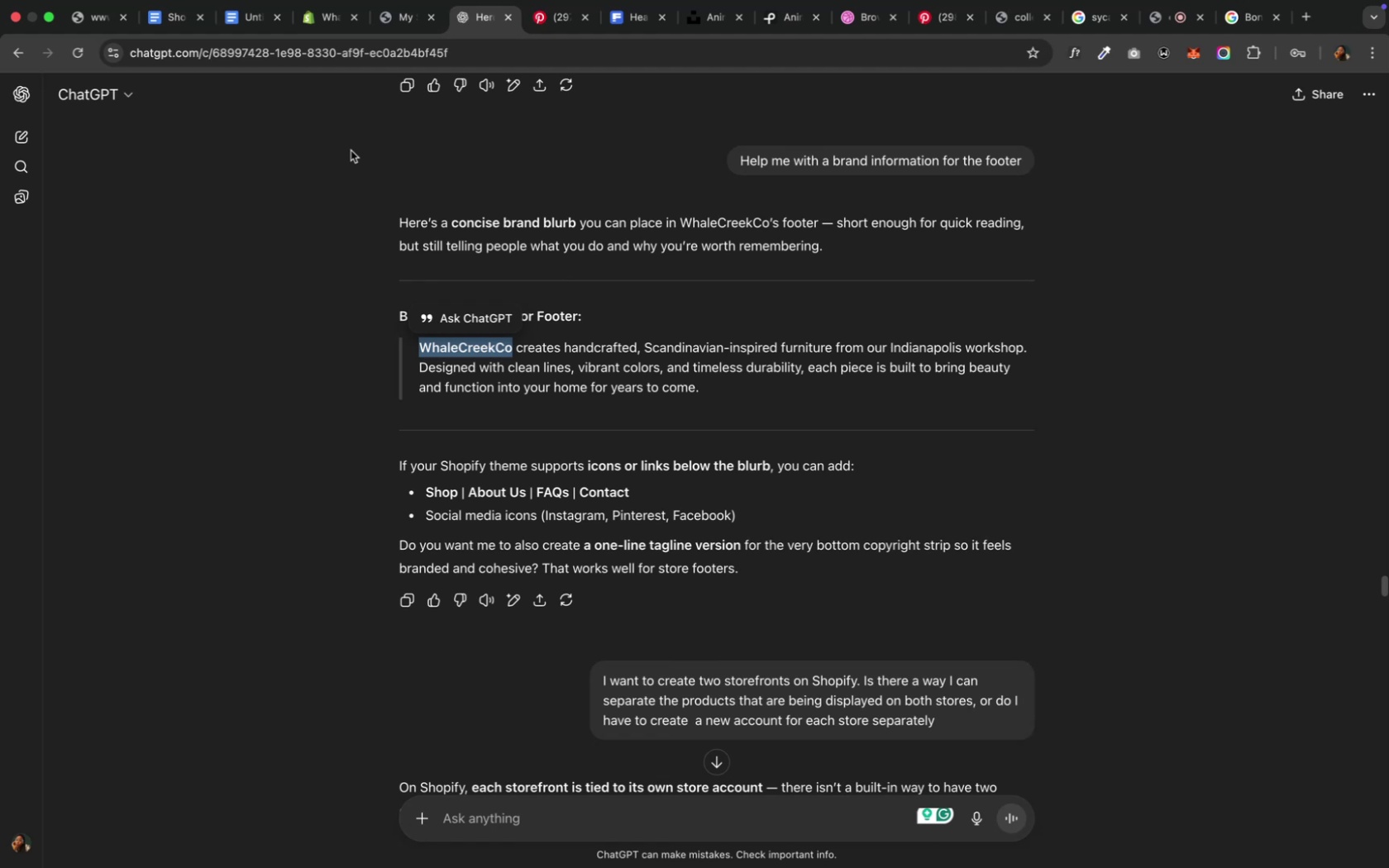 
scroll: coordinate [554, 413], scroll_direction: up, amount: 1.0
 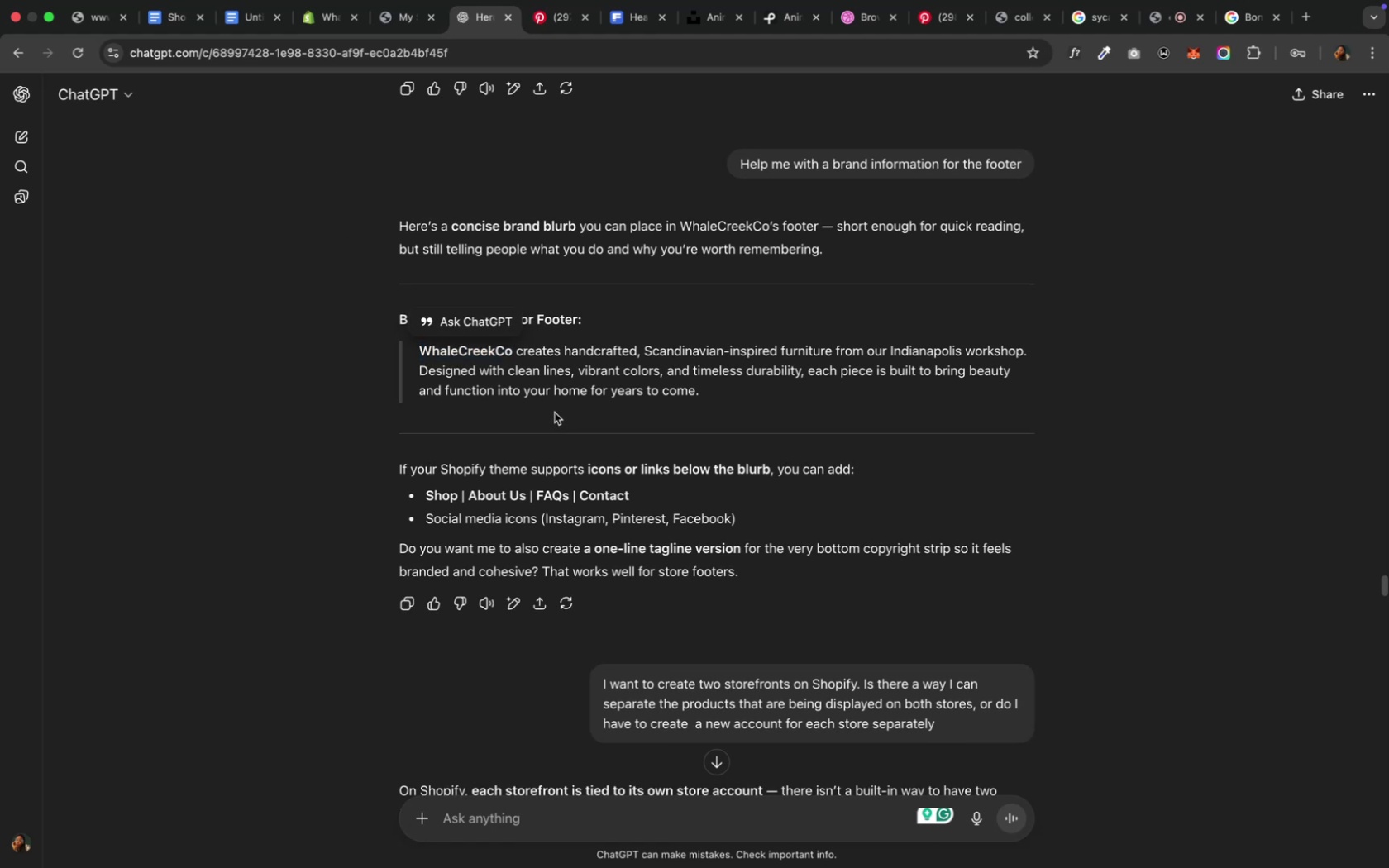 
left_click([554, 413])
 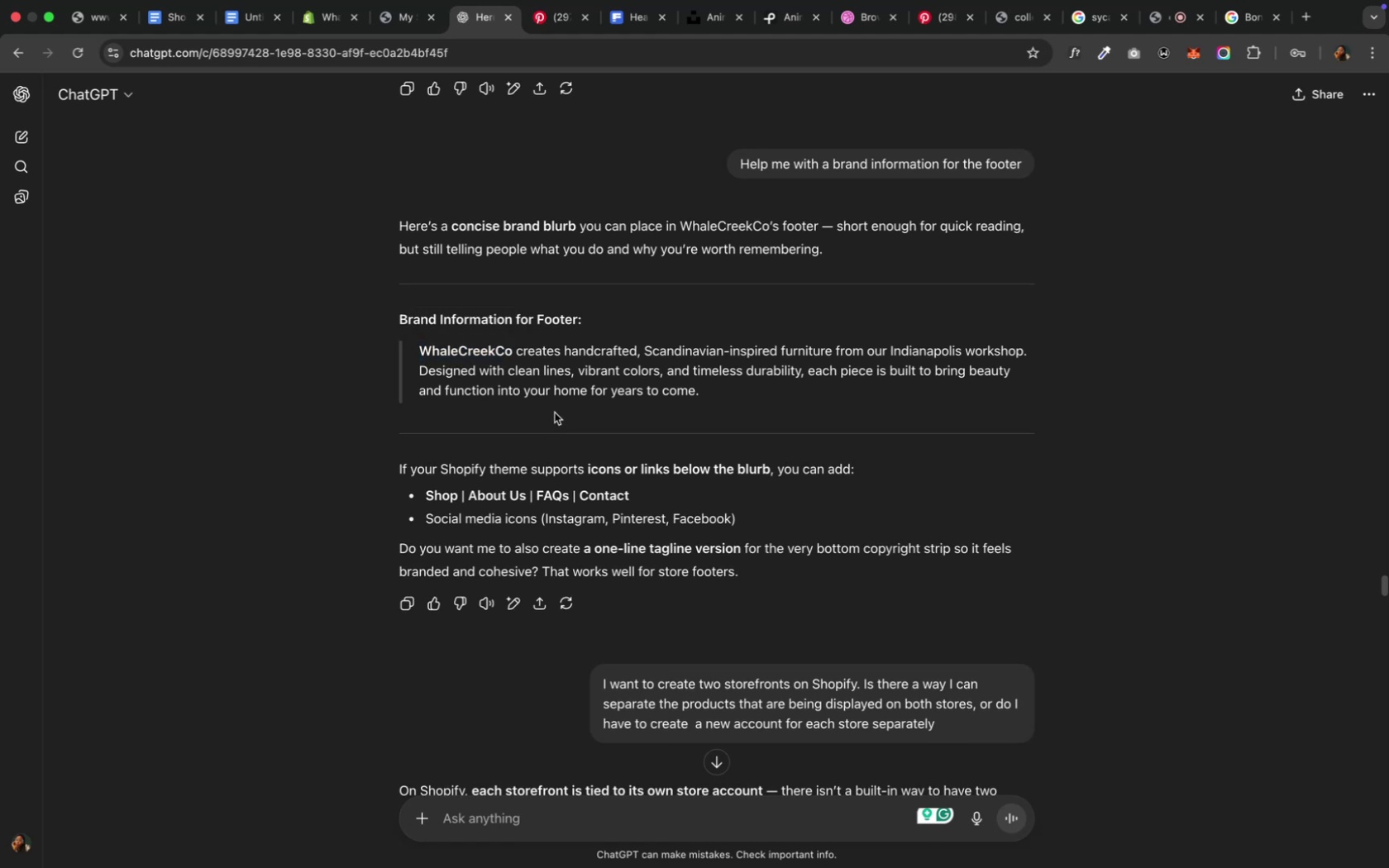 
scroll: coordinate [552, 409], scroll_direction: up, amount: 34.0
 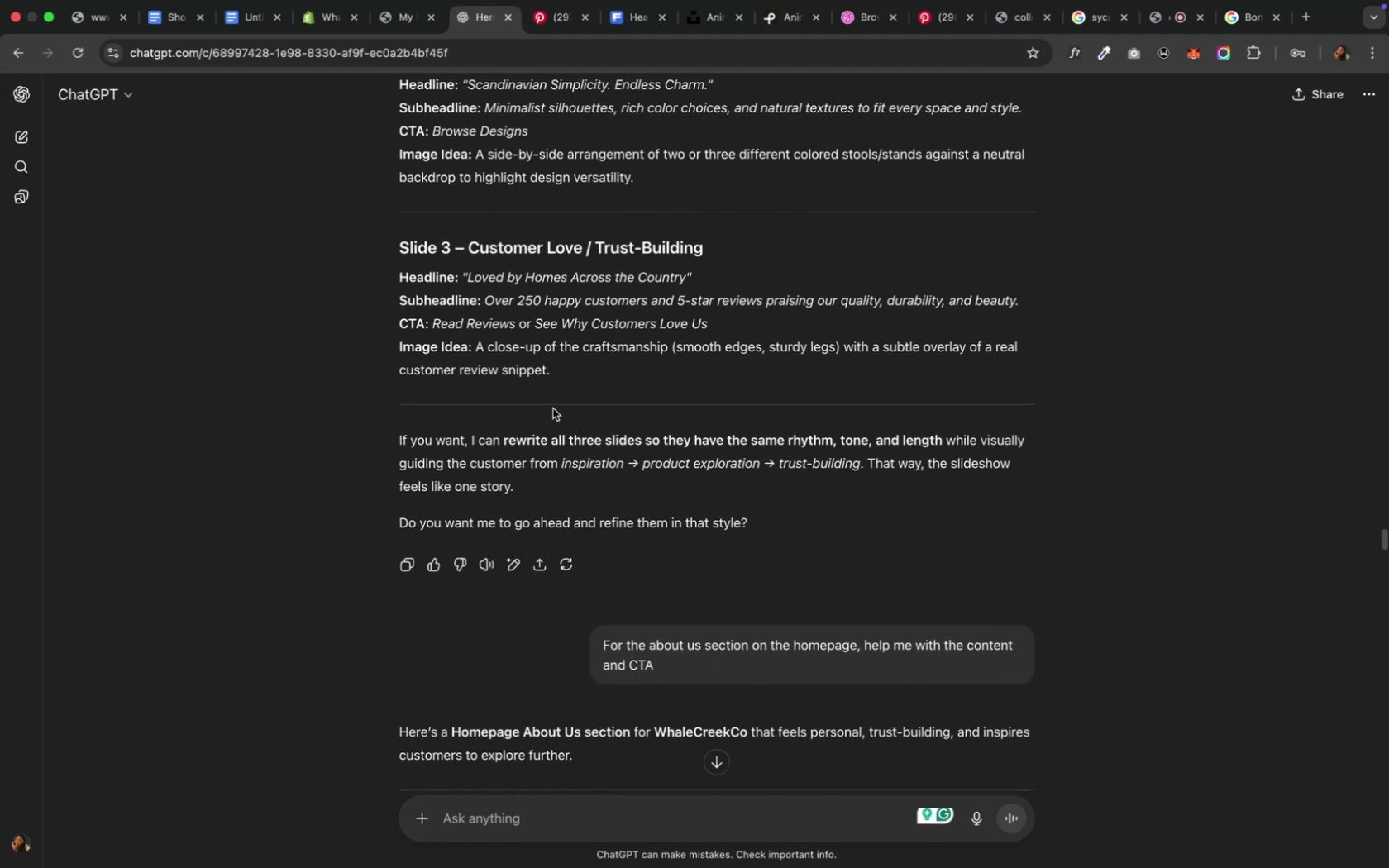 
scroll: coordinate [551, 403], scroll_direction: up, amount: 24.0
 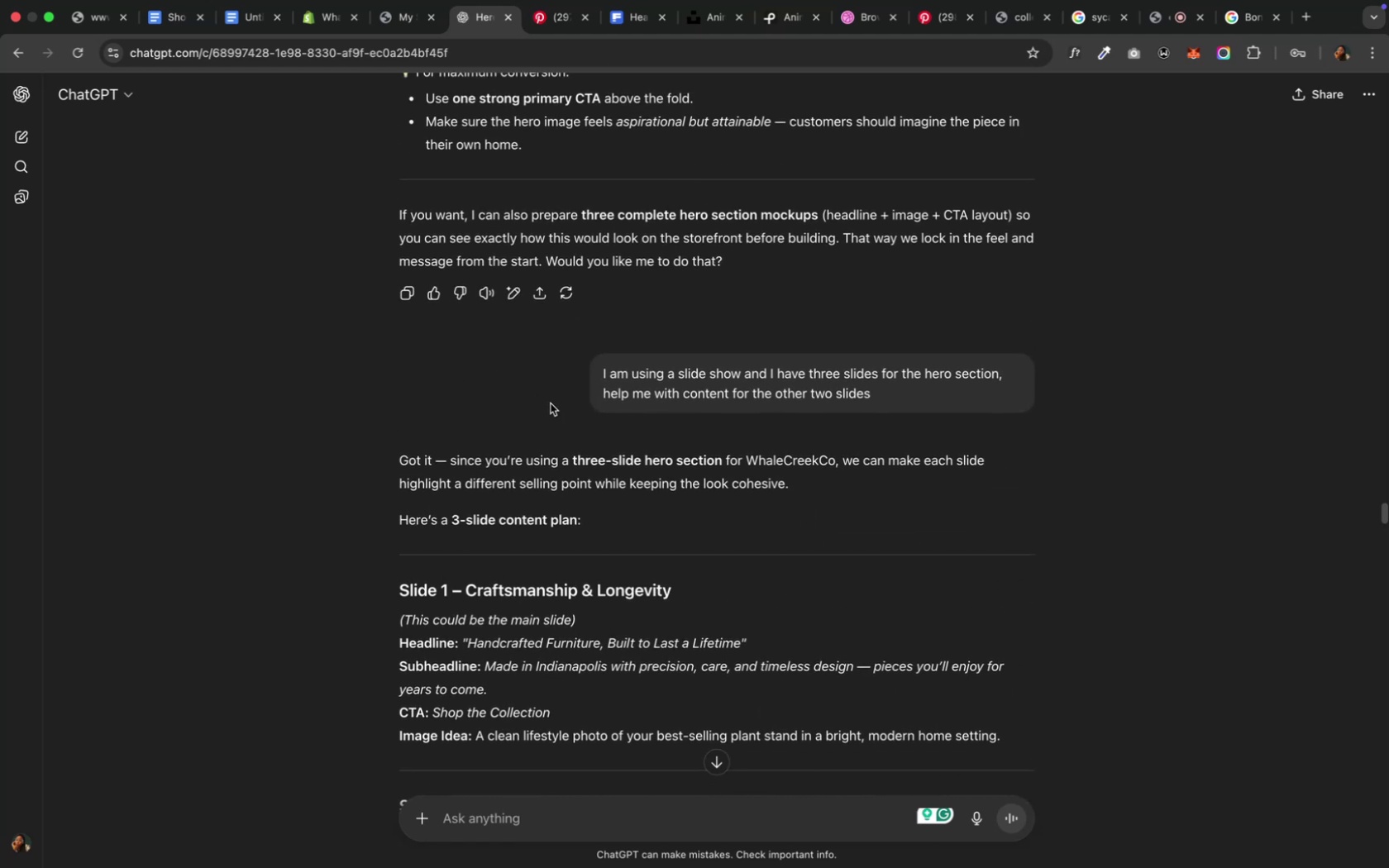 
scroll: coordinate [547, 402], scroll_direction: up, amount: 13.0
 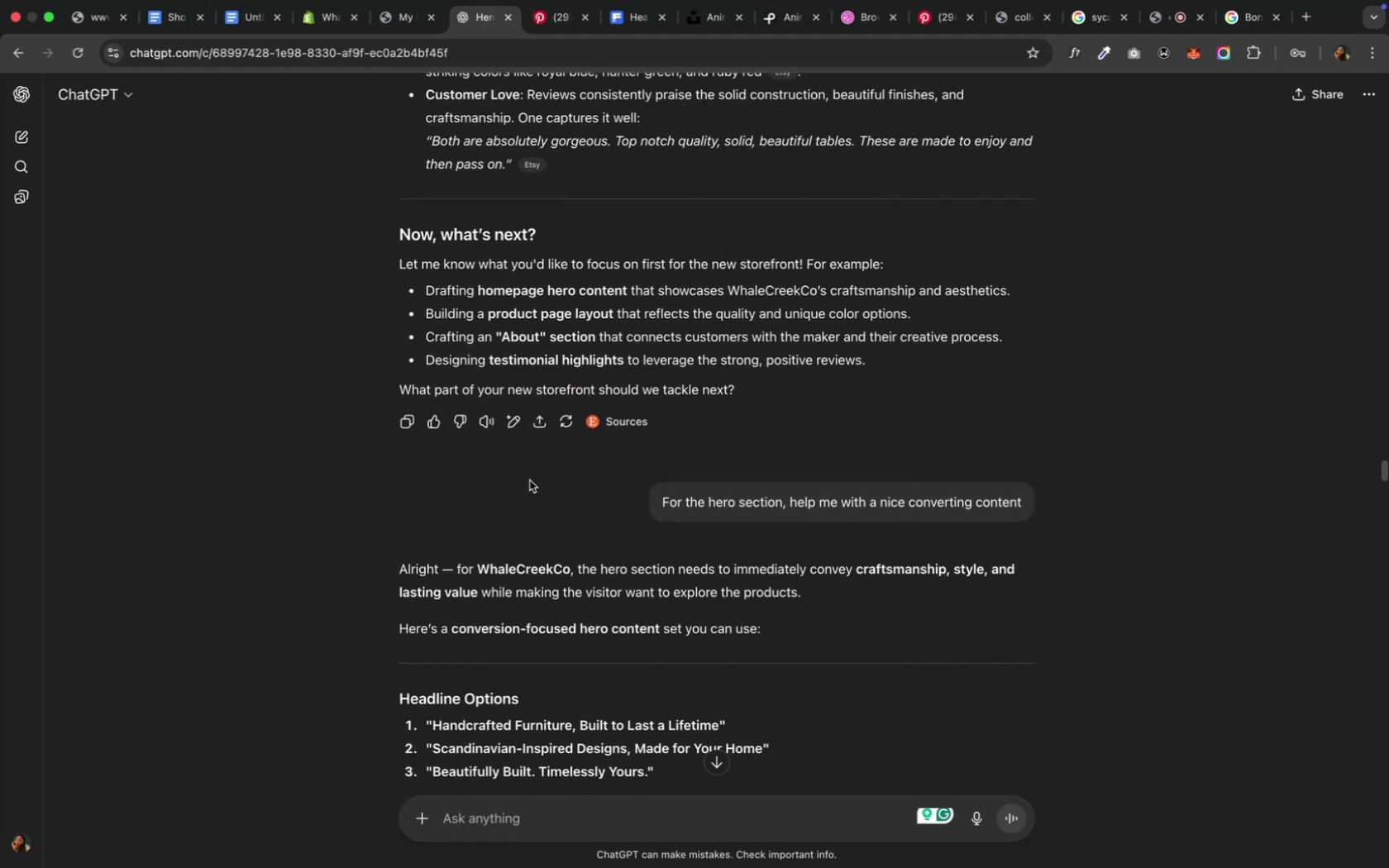 
left_click([517, 491])
 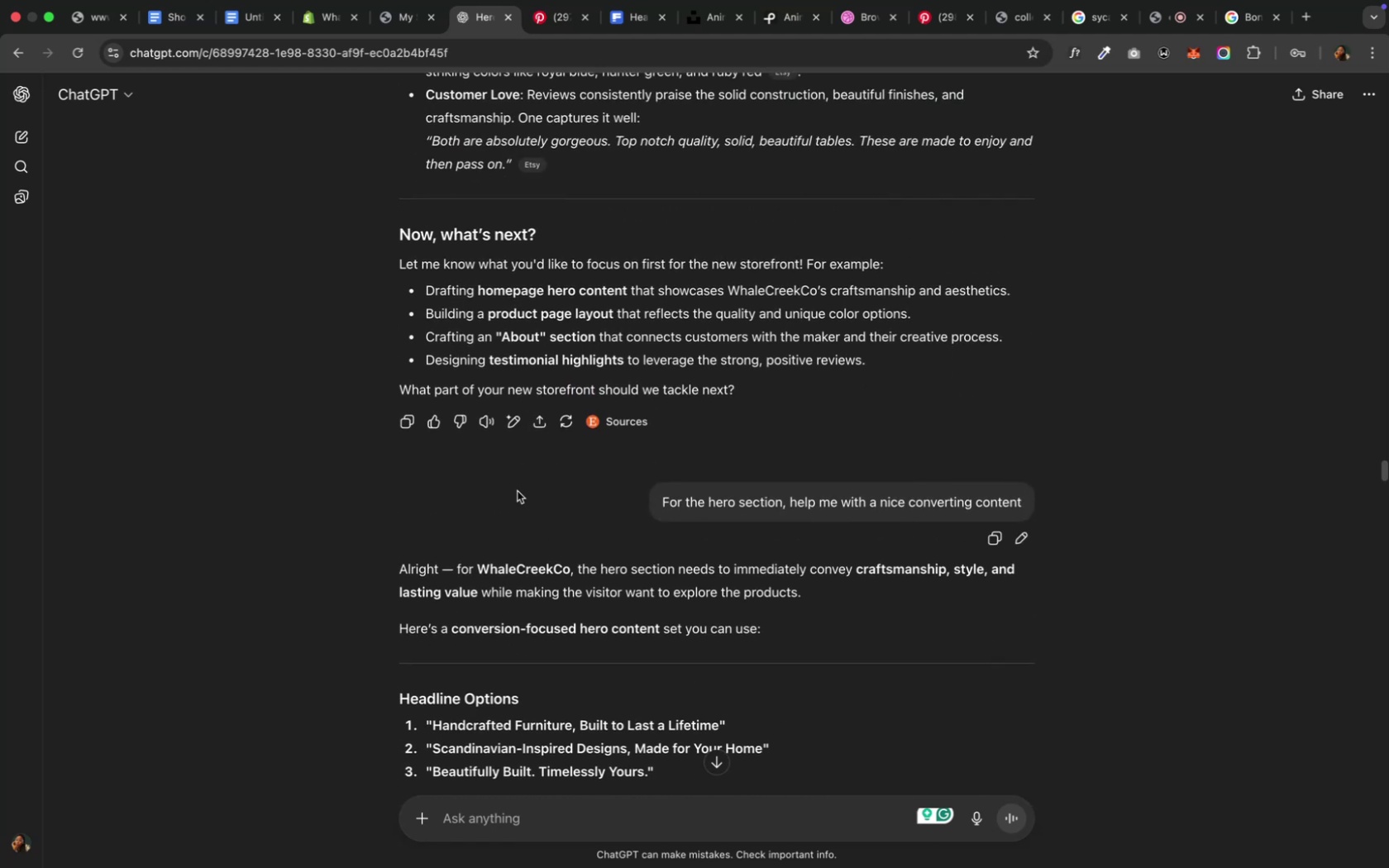 
scroll: coordinate [515, 479], scroll_direction: up, amount: 24.0
 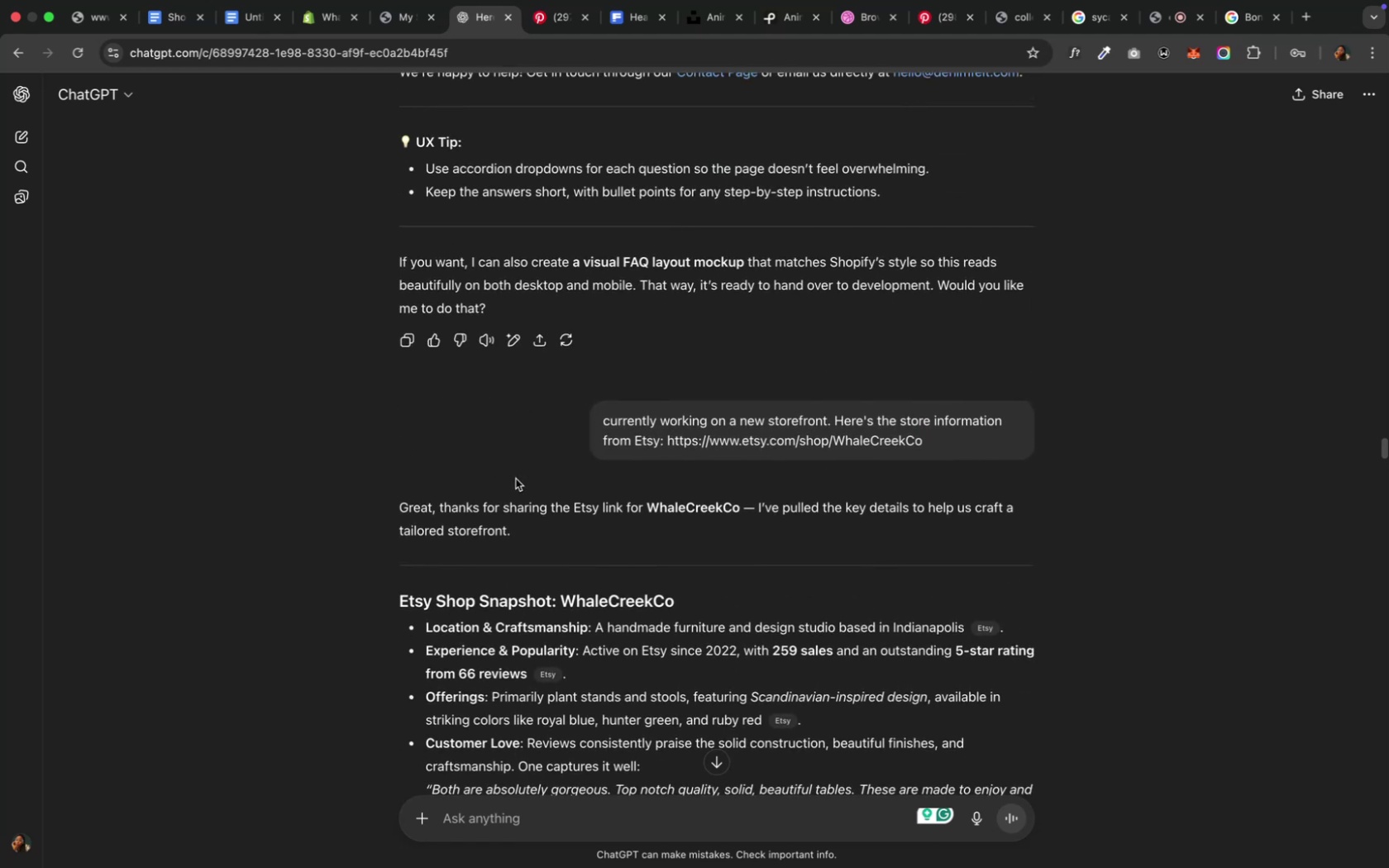 
scroll: coordinate [515, 479], scroll_direction: up, amount: 3.0
 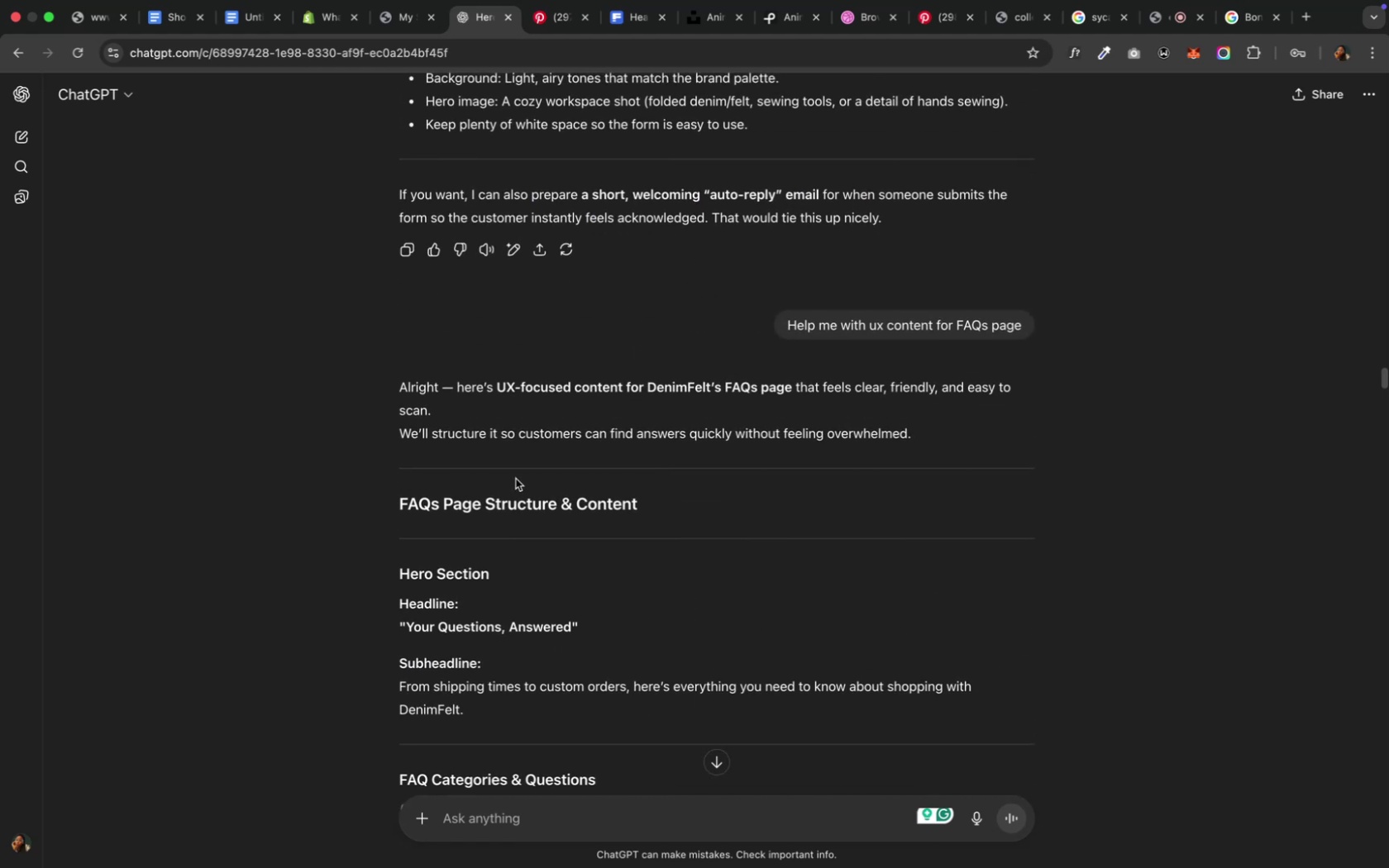 
scroll: coordinate [515, 479], scroll_direction: down, amount: 37.0
 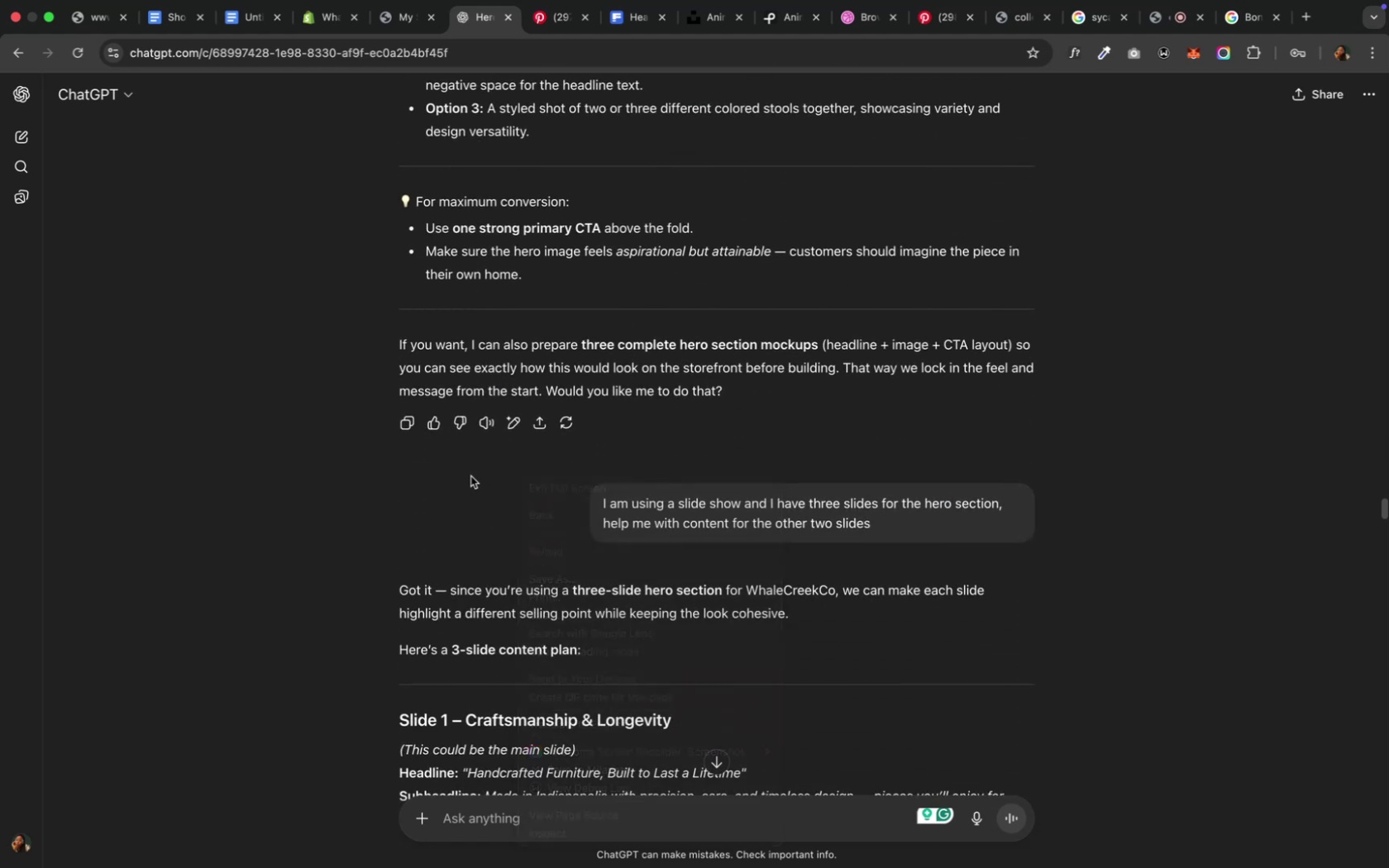 
hold_key(key=Z, duration=1.5)
 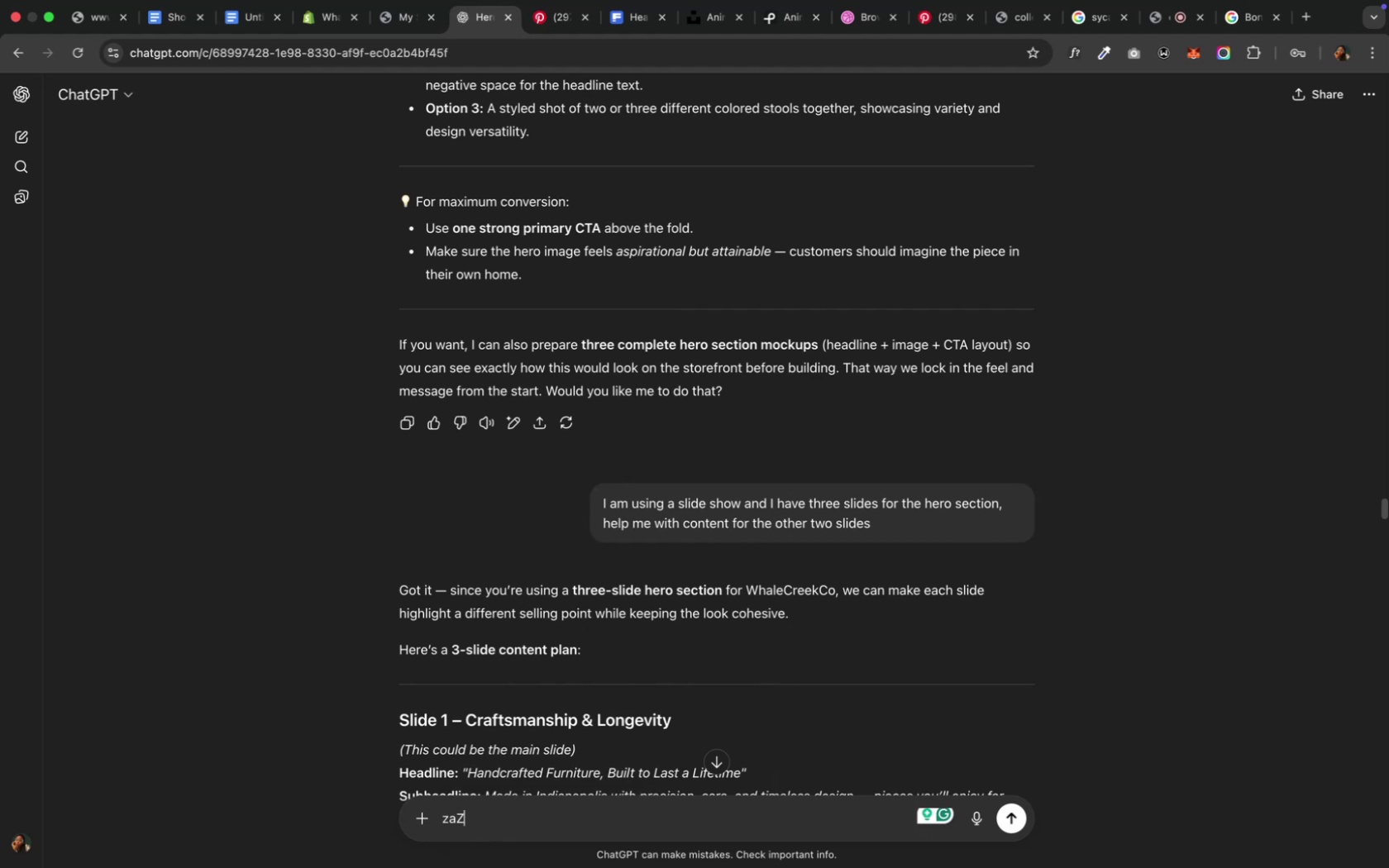 
hold_key(key=A, duration=2.75)
 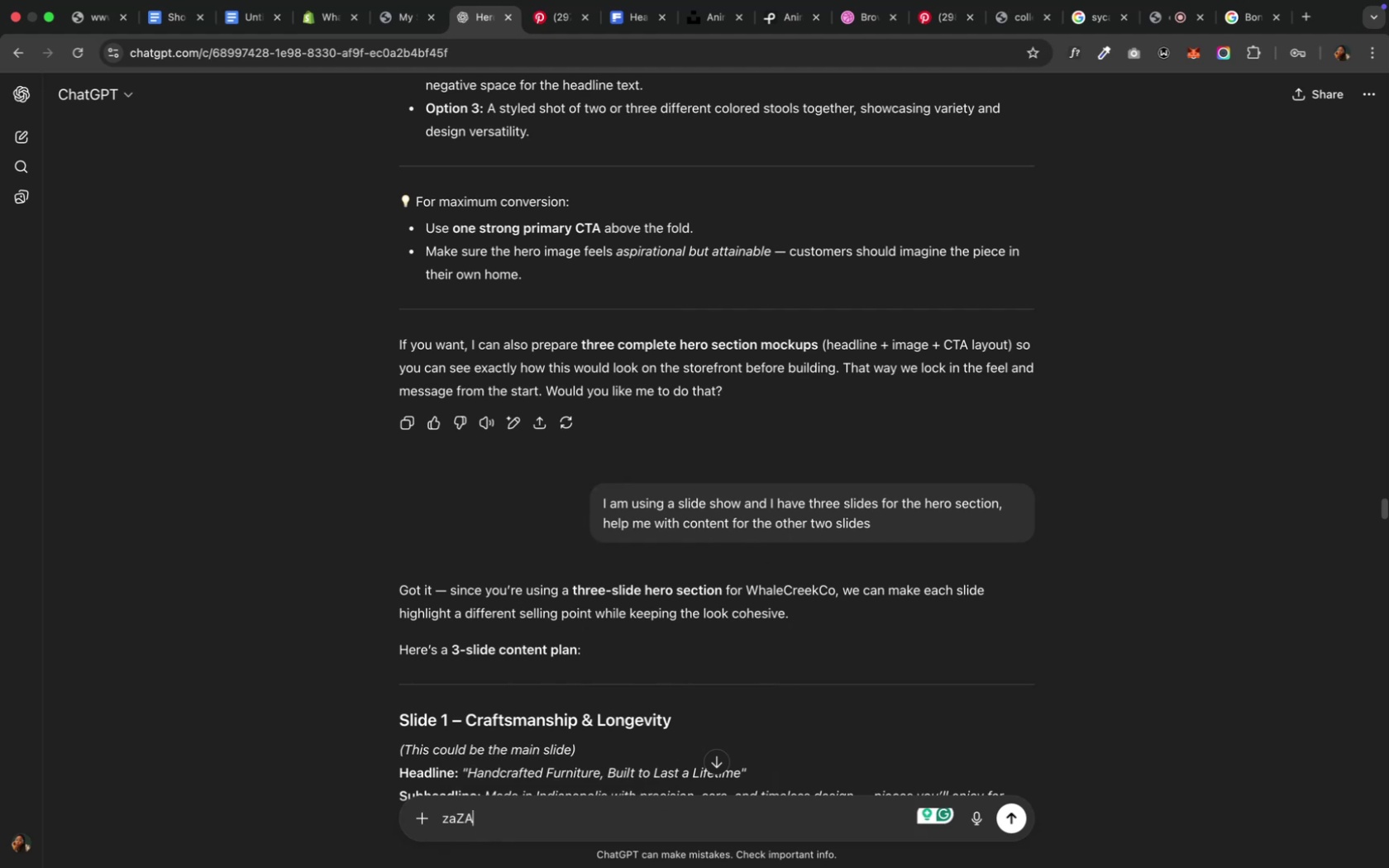 
hold_key(key=ShiftLeft, duration=0.55)
 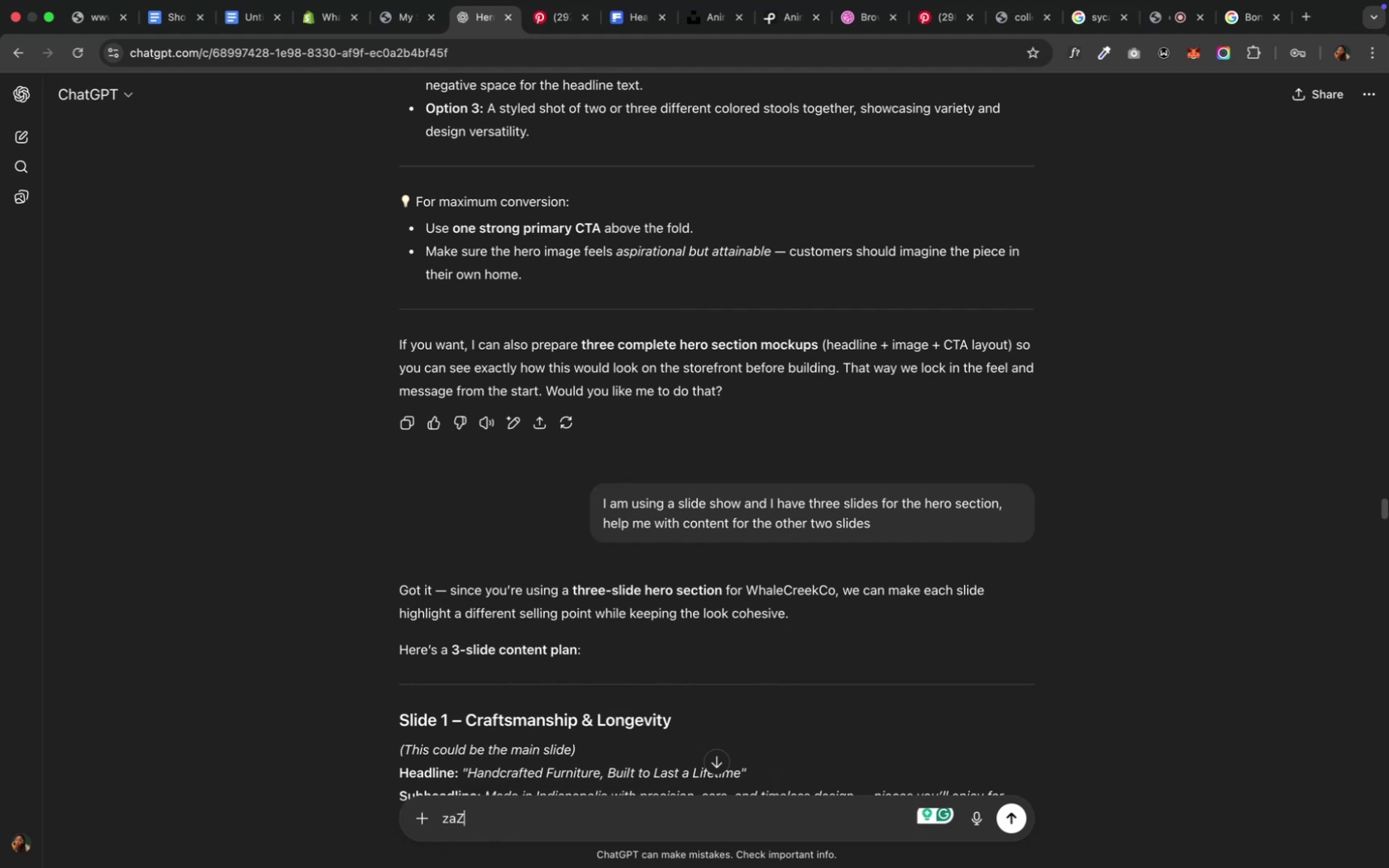 
hold_key(key=CapsLock, duration=0.56)
 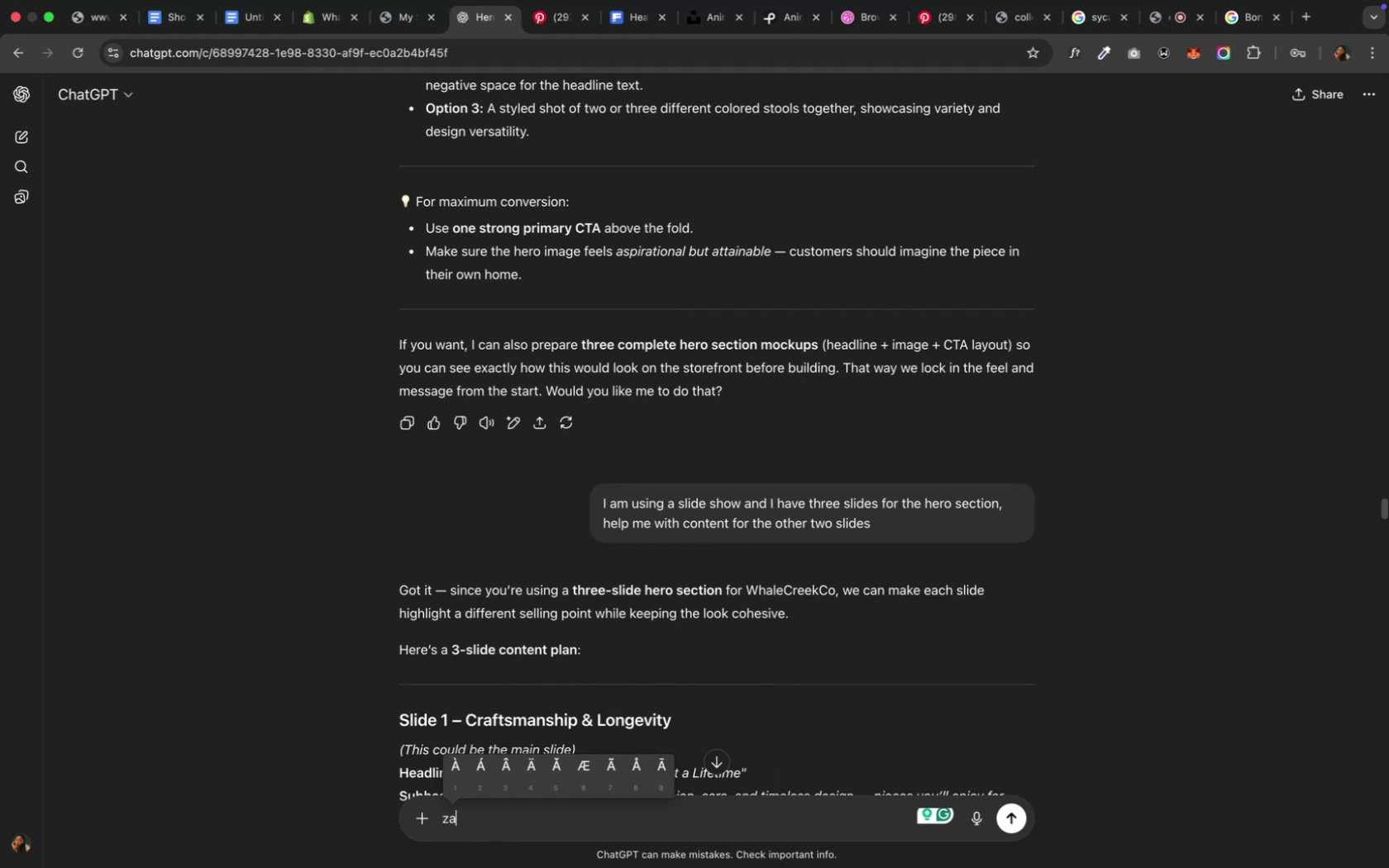 
hold_key(key=Z, duration=0.37)
 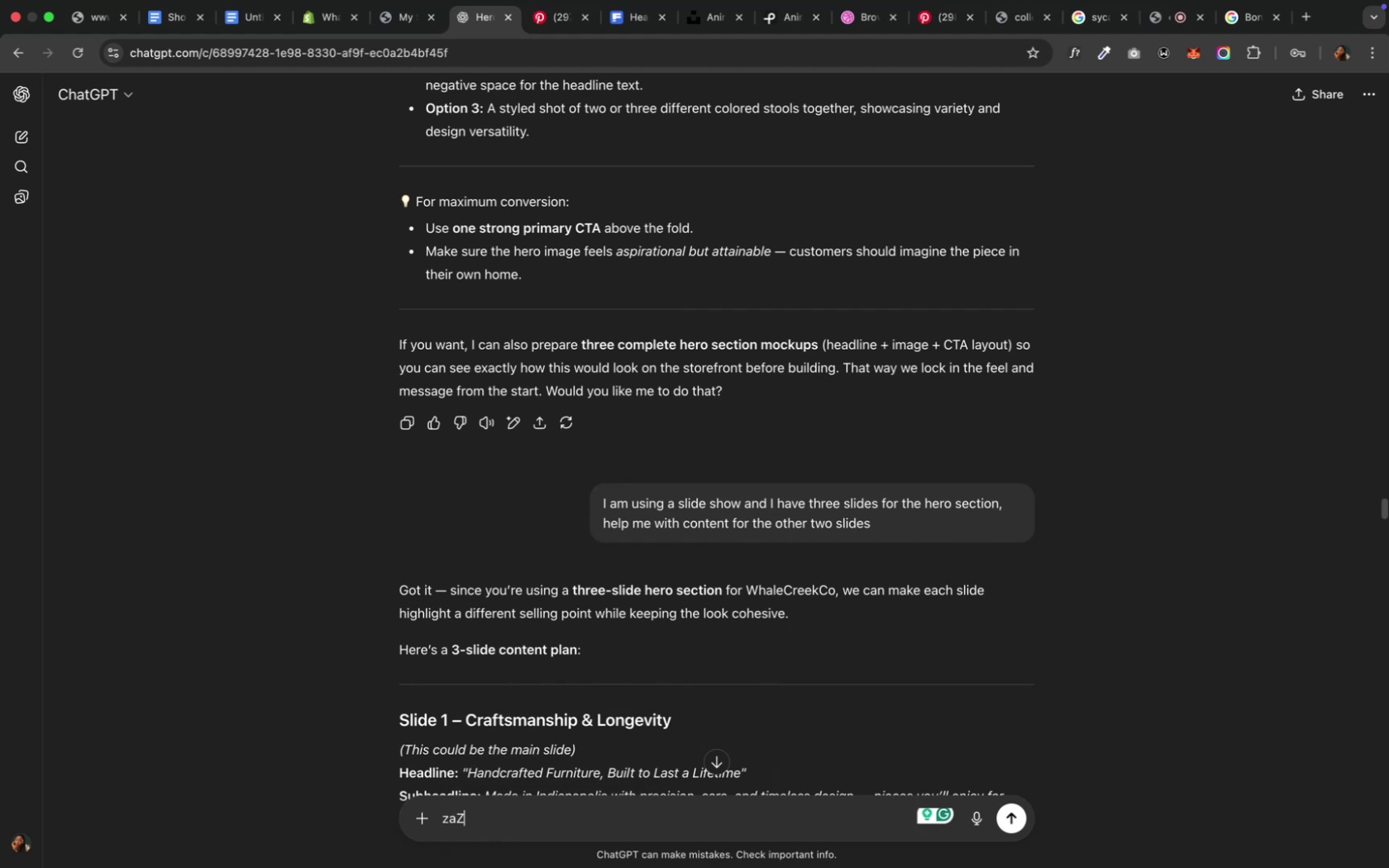 
hold_key(key=ShiftLeft, duration=1.24)
 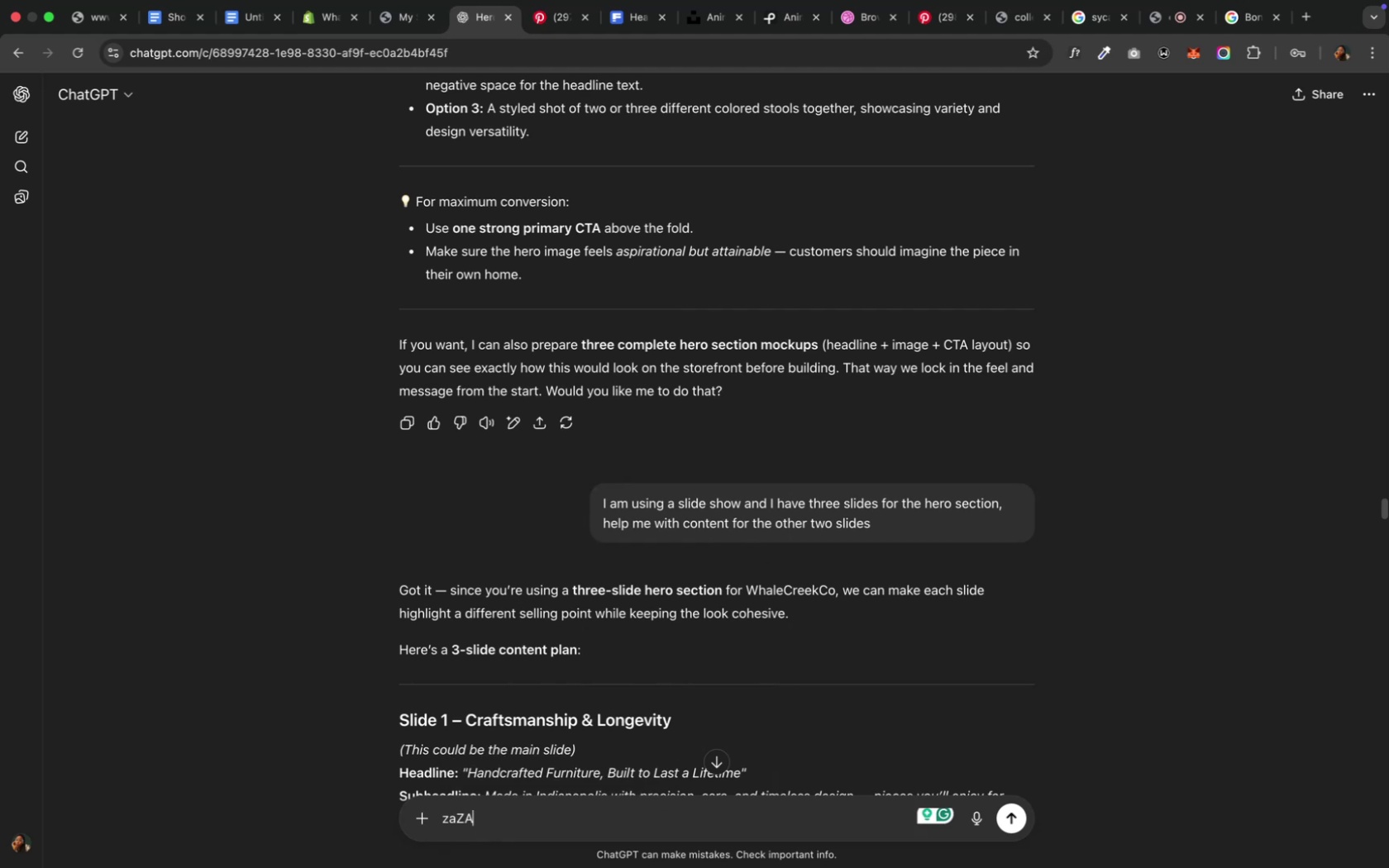 
hold_key(key=CapsLock, duration=0.69)
 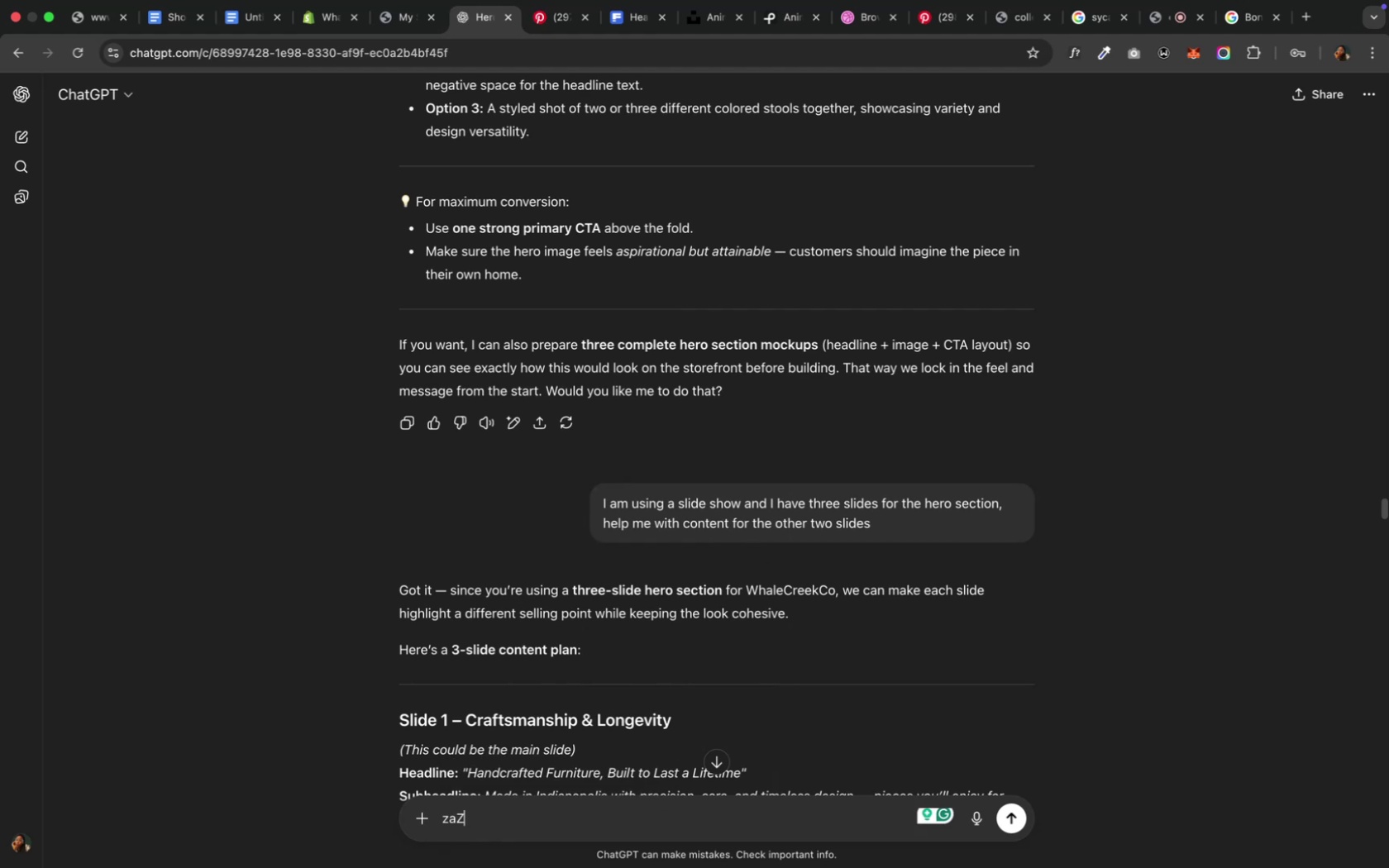 
hold_key(key=ShiftLeft, duration=1.38)
 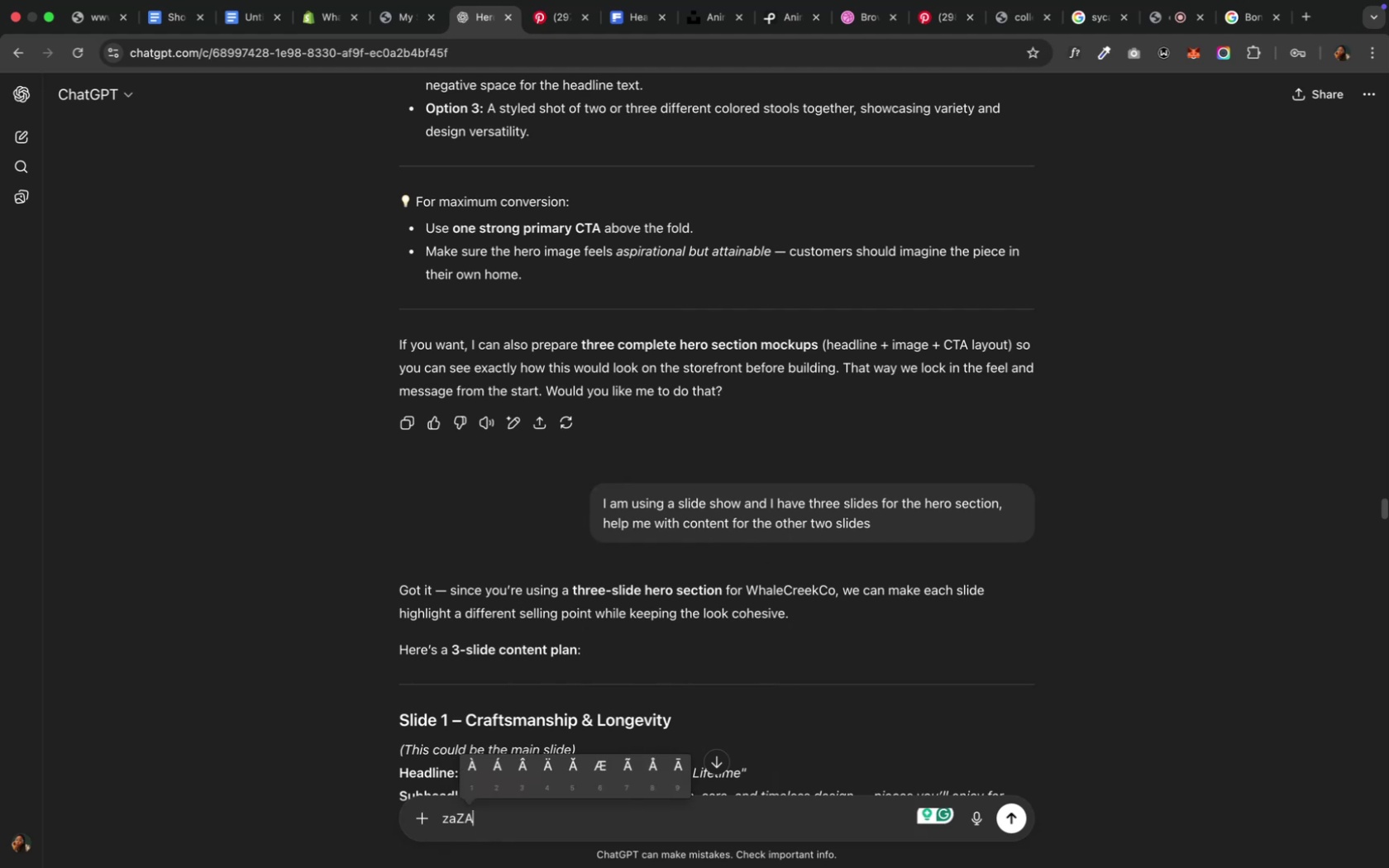 
hold_key(key=A, duration=1.21)
 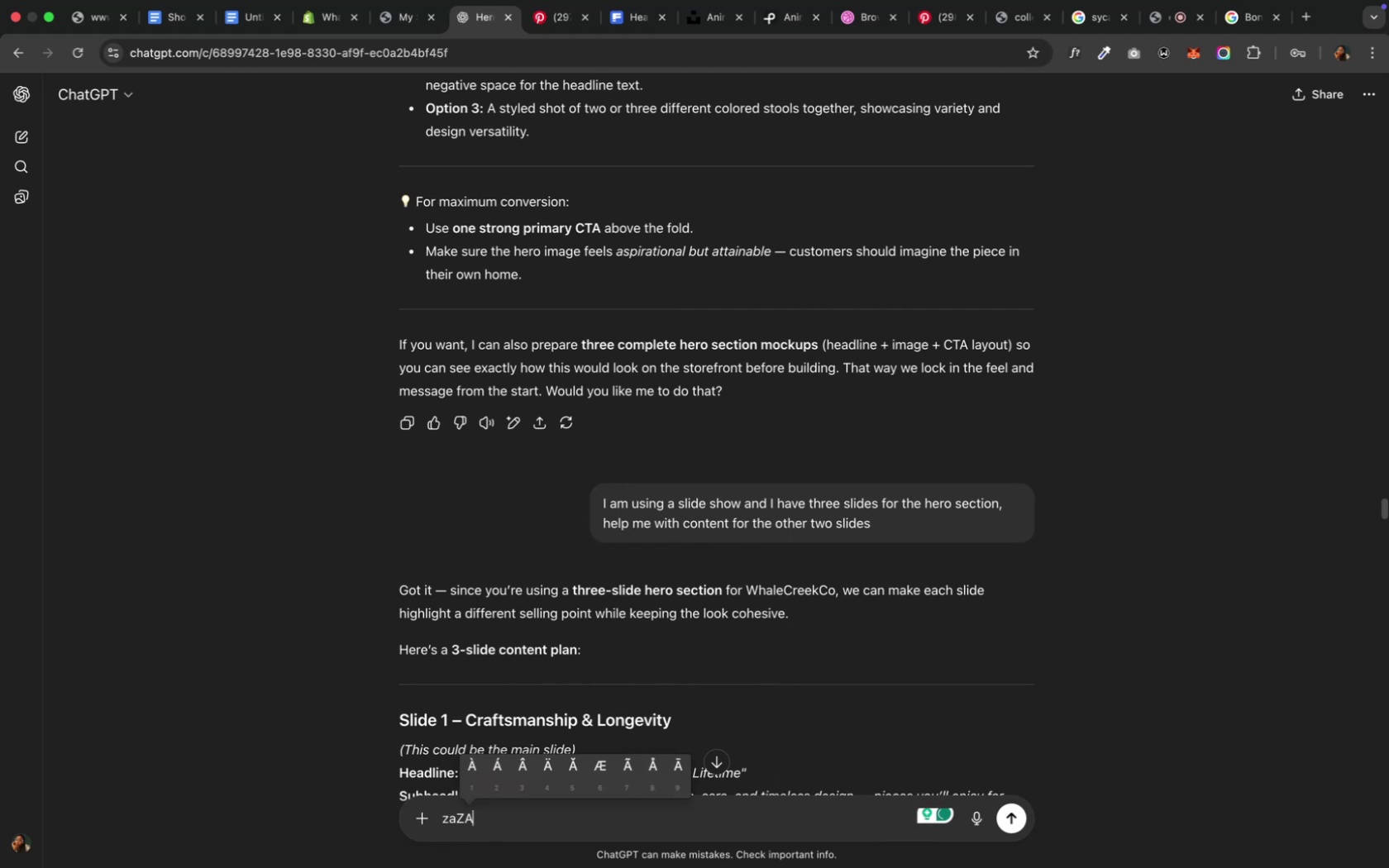 
key(Meta+A)
 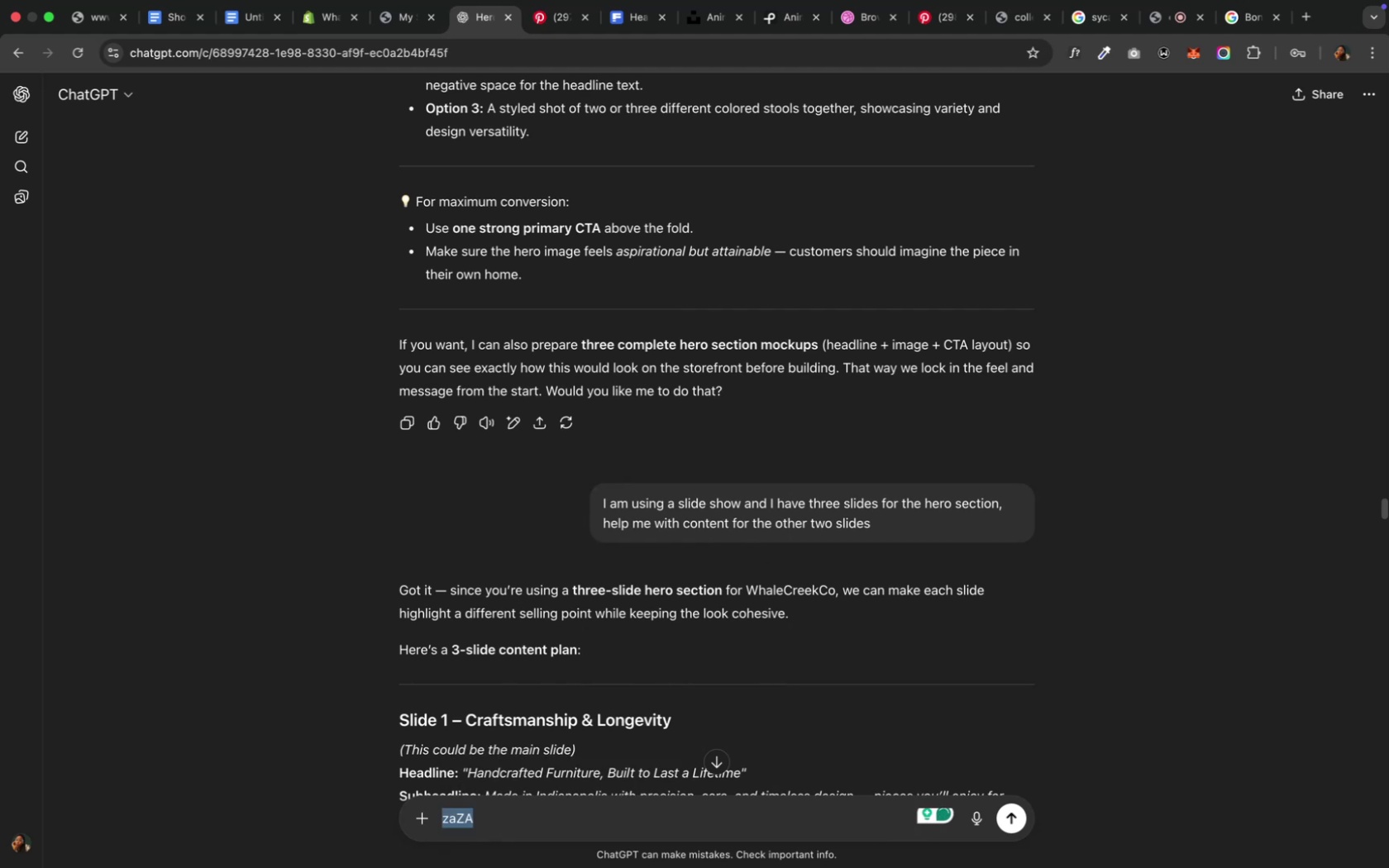 
key(Backspace)
 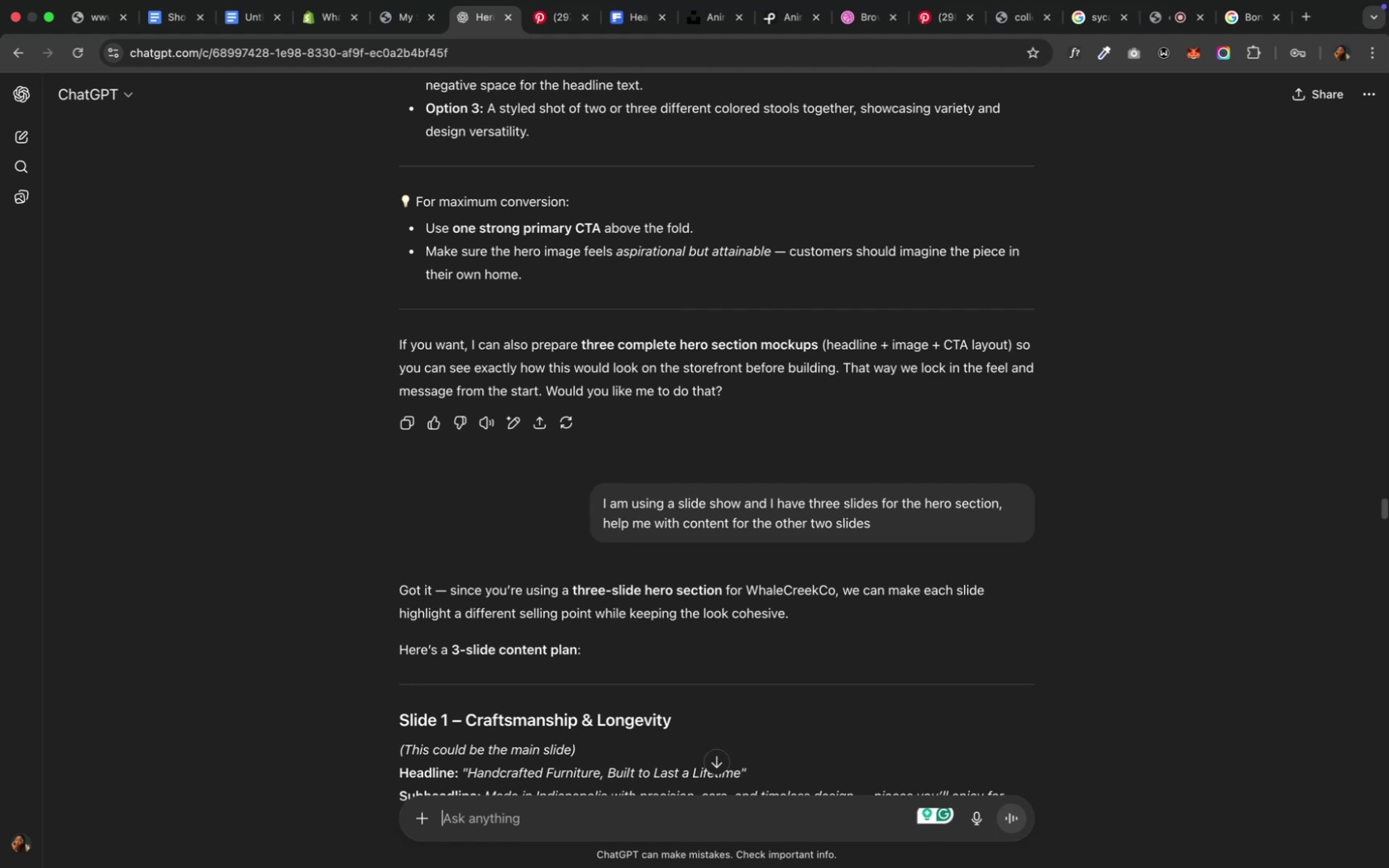 
wait(17.19)
 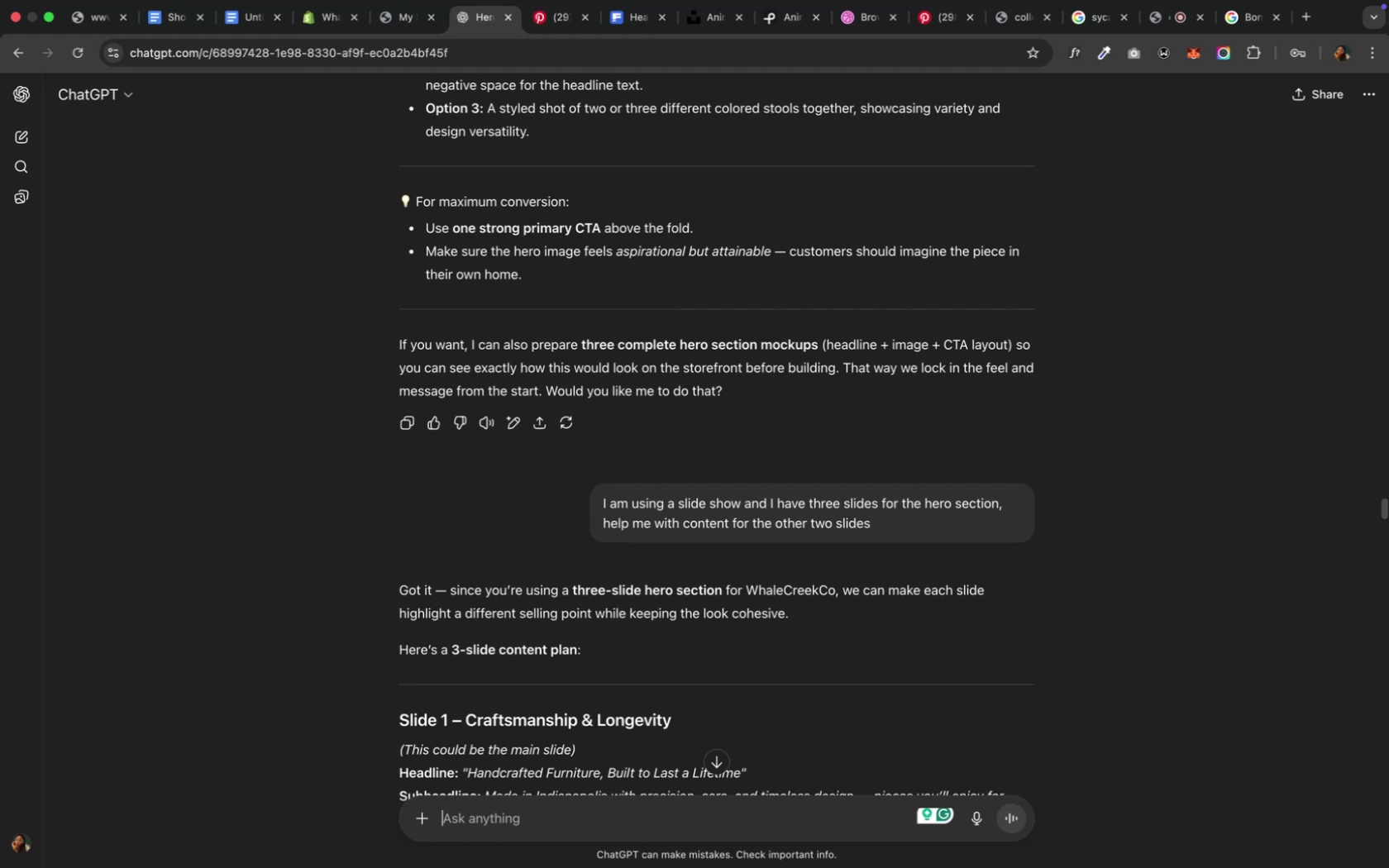 
scroll: coordinate [461, 502], scroll_direction: down, amount: 10.0
 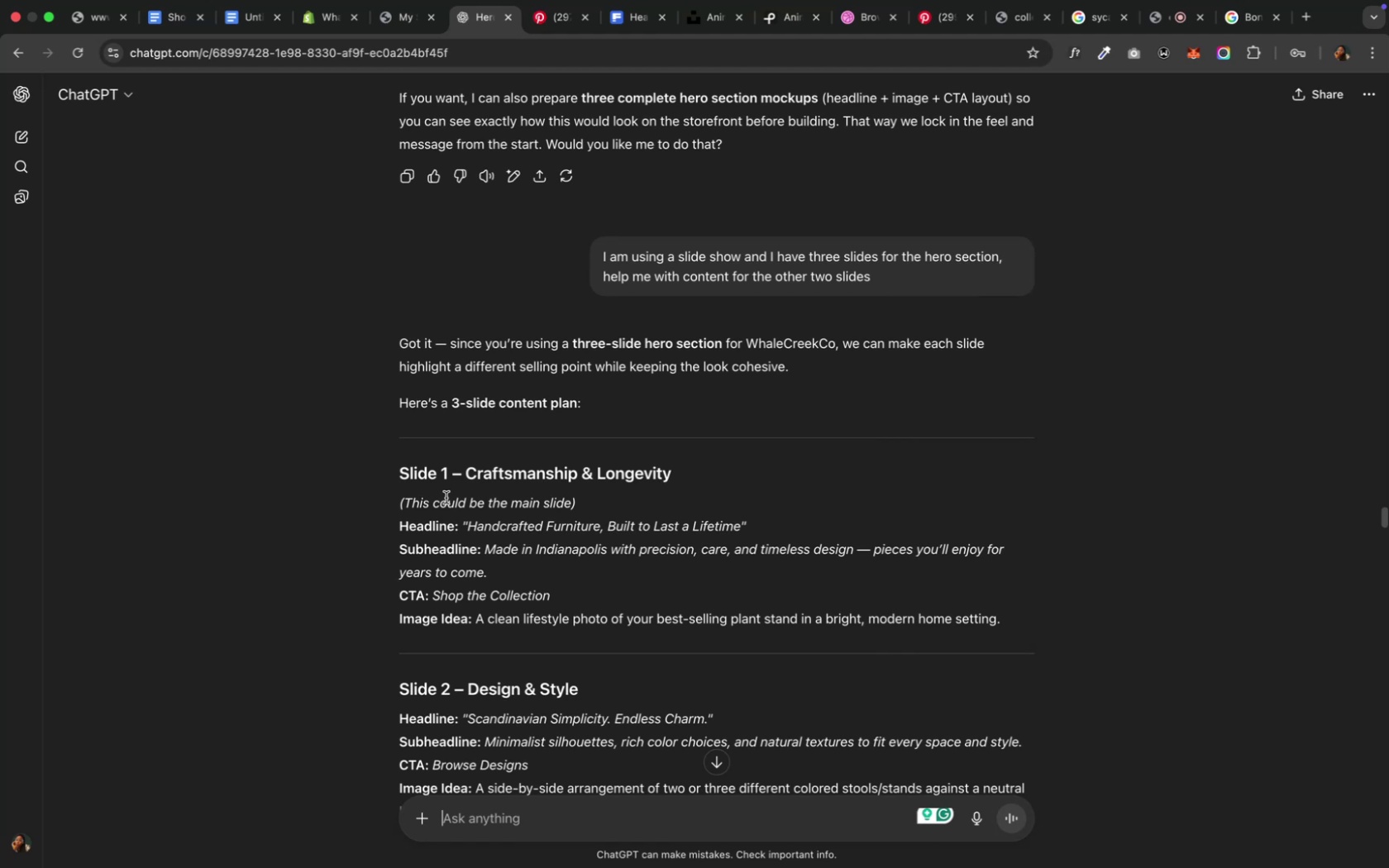 
wait(11.99)
 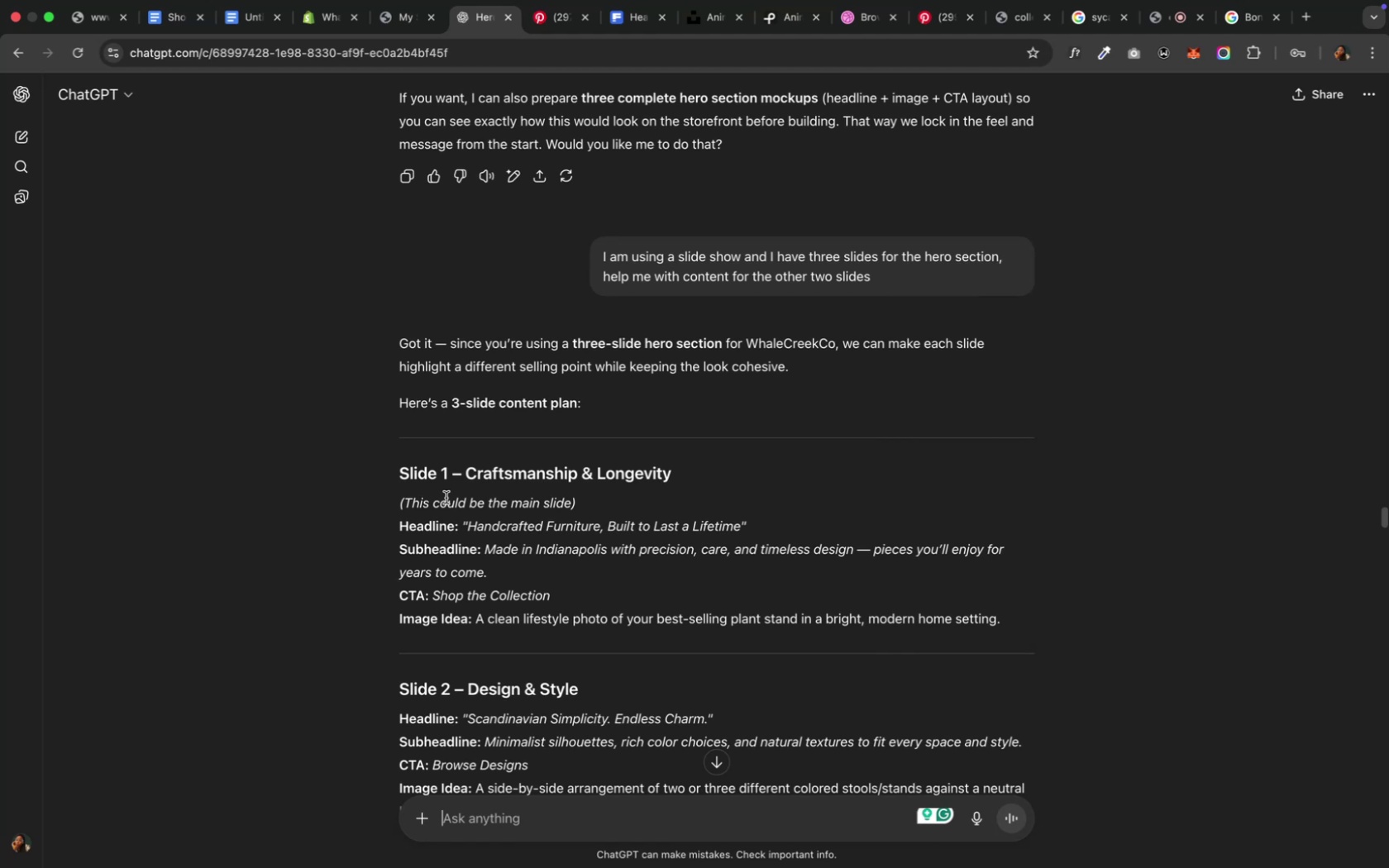 
scroll: coordinate [661, 387], scroll_direction: down, amount: 13.0
 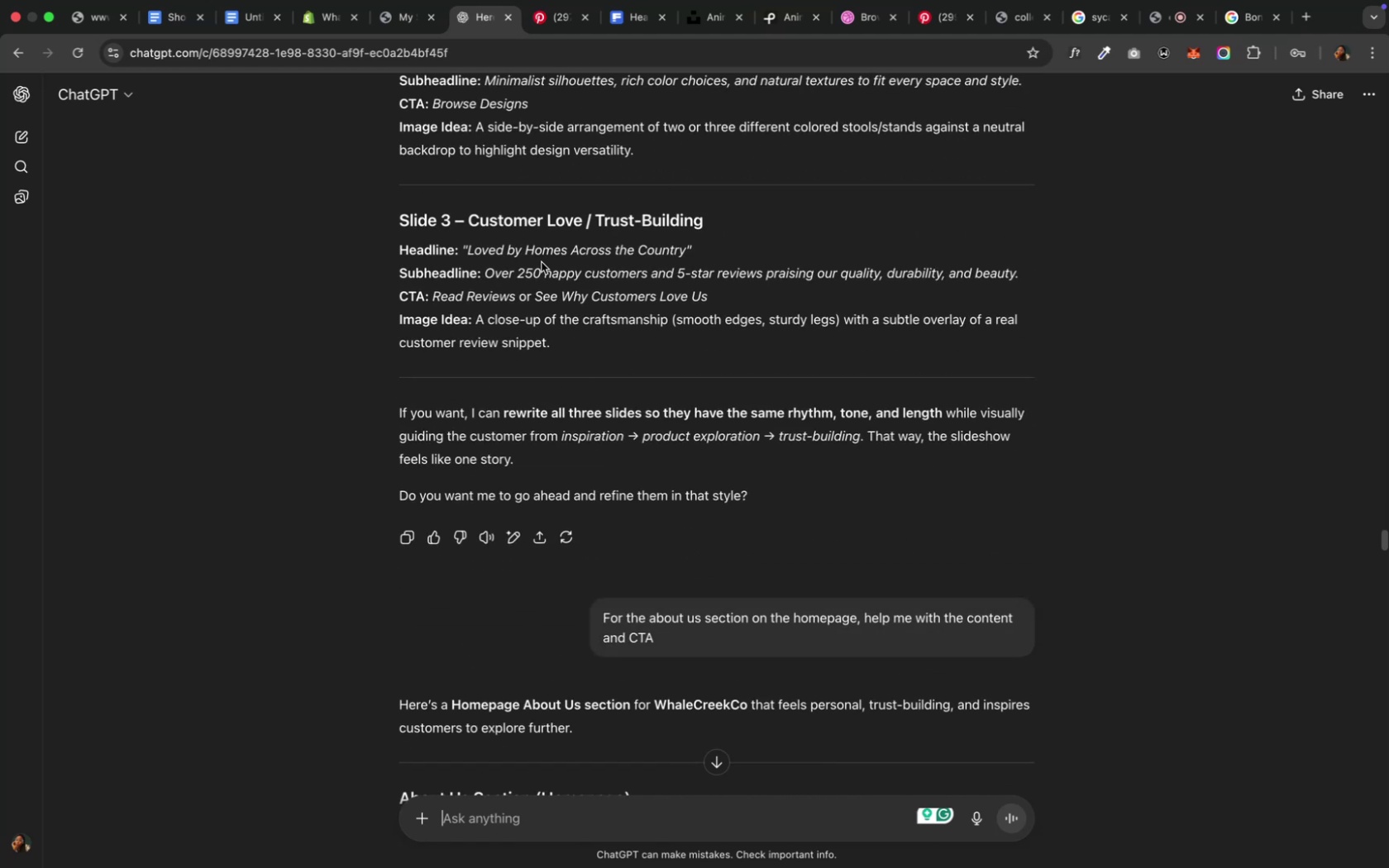 
scroll: coordinate [541, 265], scroll_direction: up, amount: 32.0
 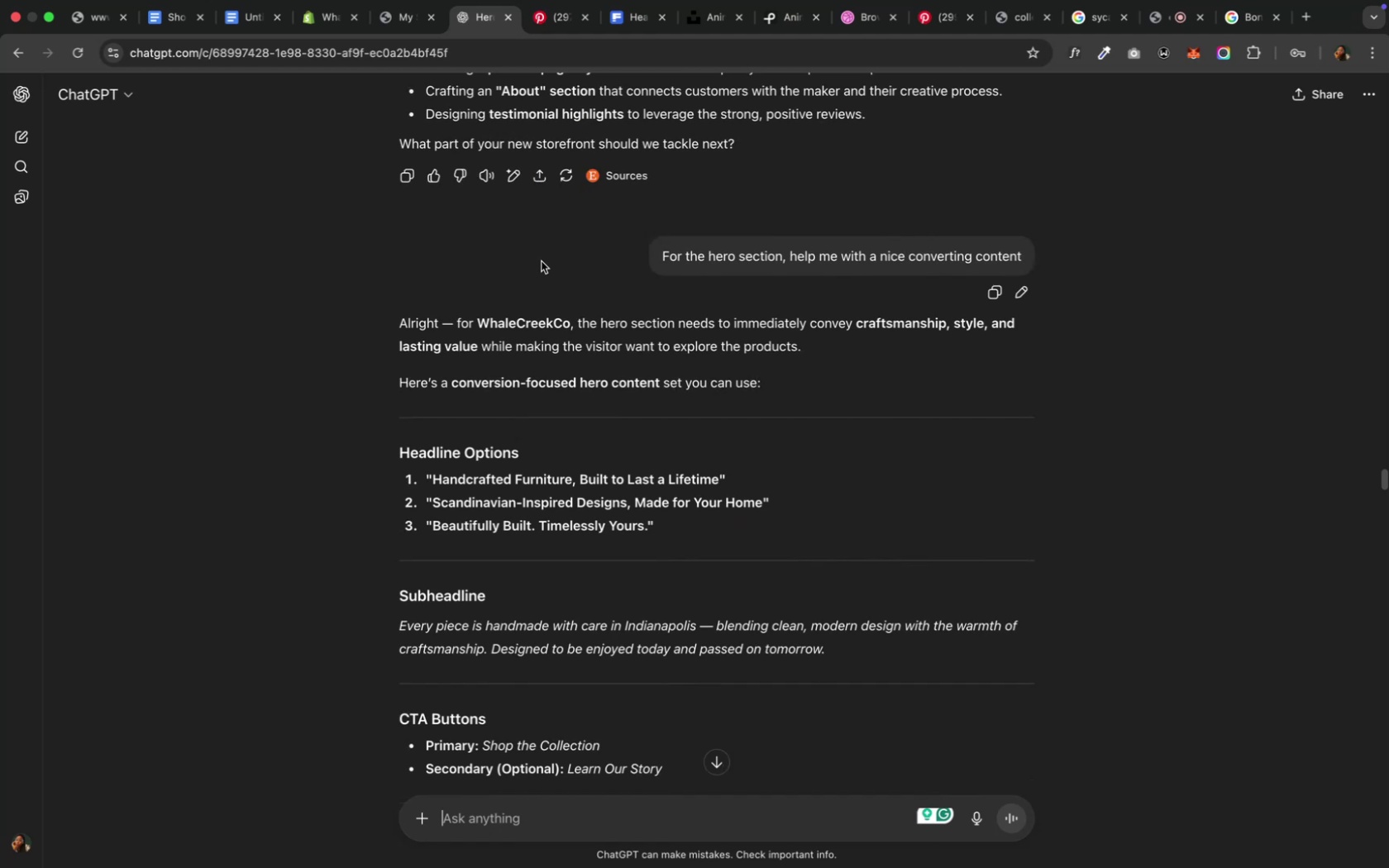 
scroll: coordinate [541, 261], scroll_direction: down, amount: 64.0
 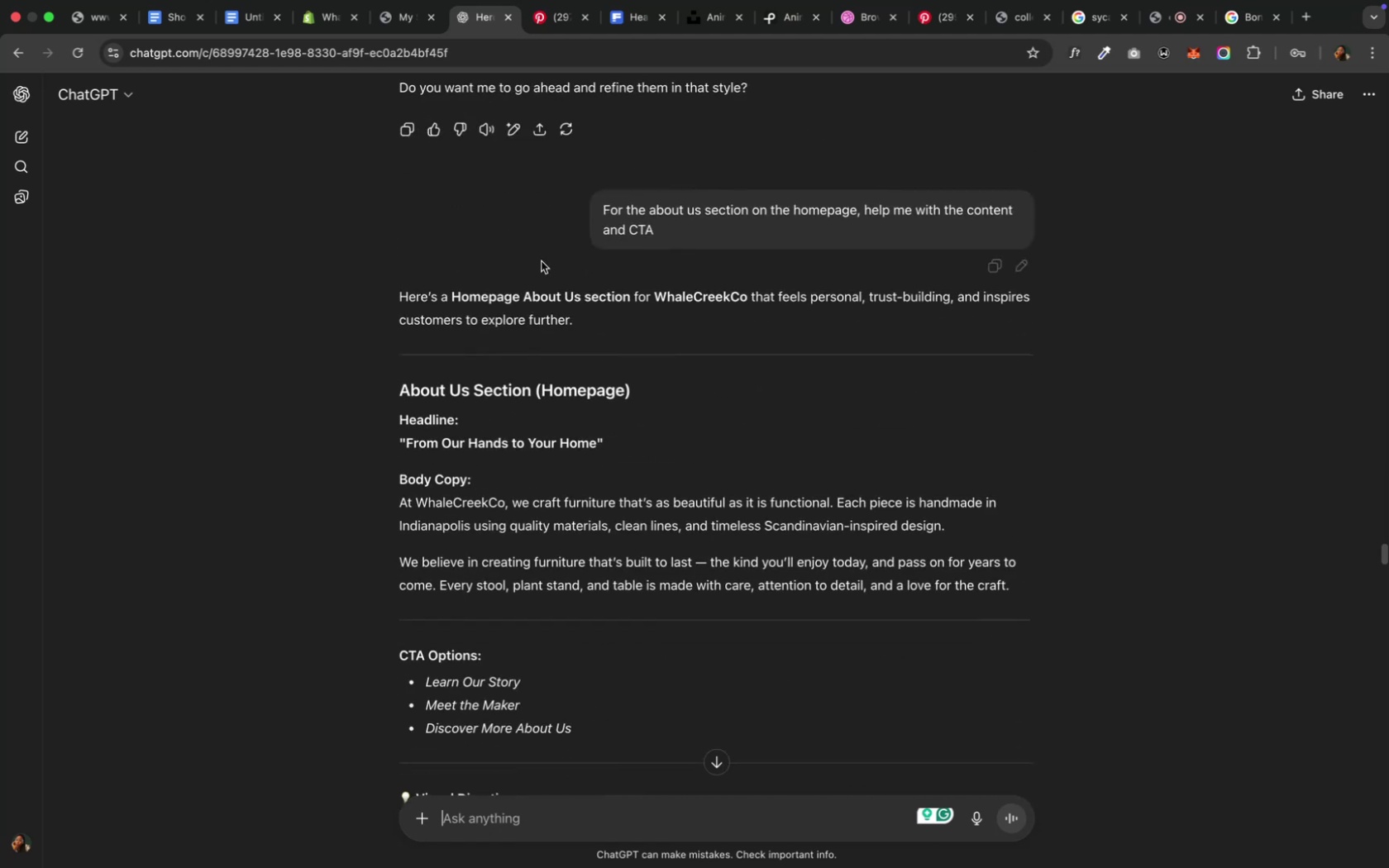 
scroll: coordinate [541, 261], scroll_direction: up, amount: 21.0
 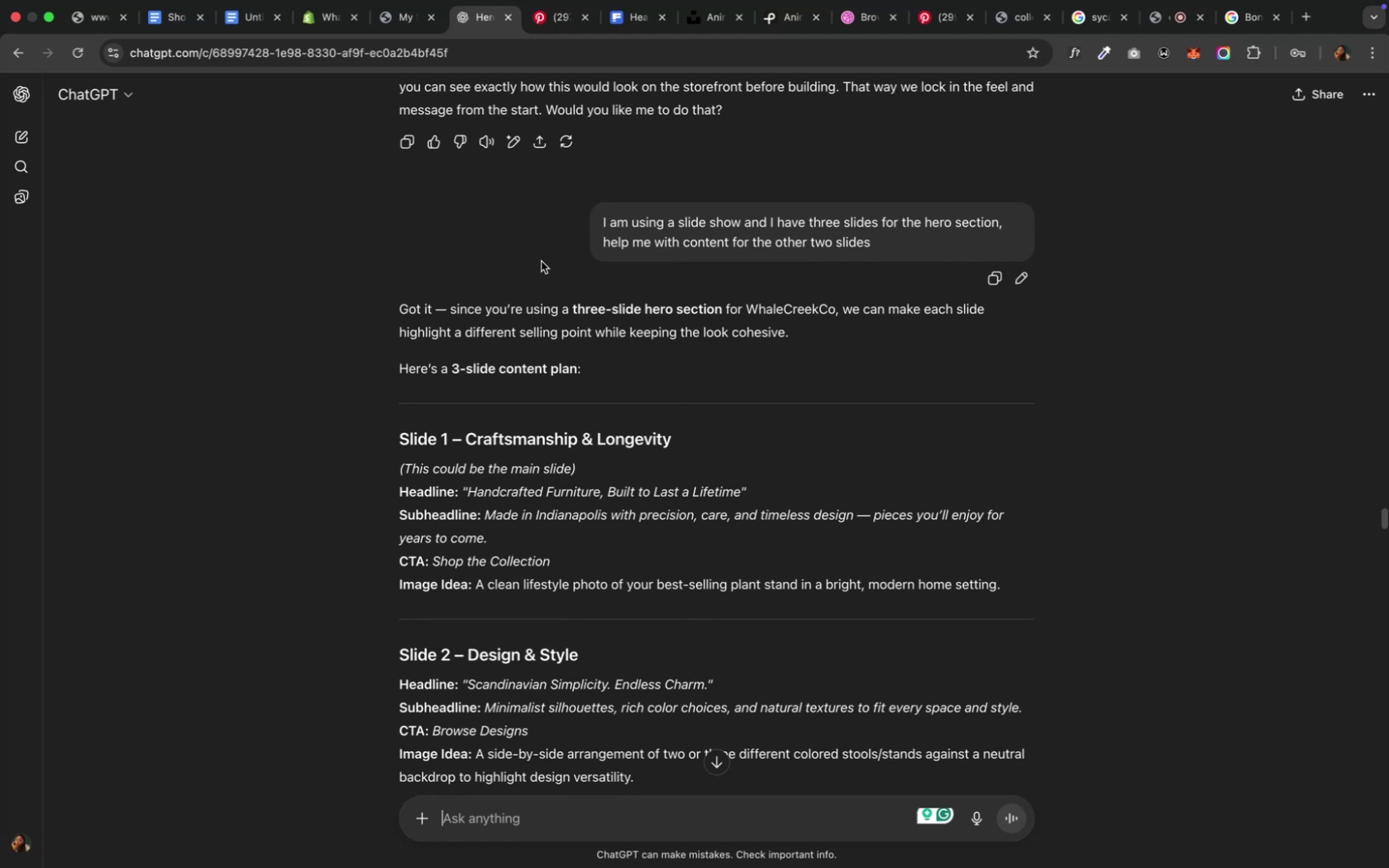 
wait(6.85)
 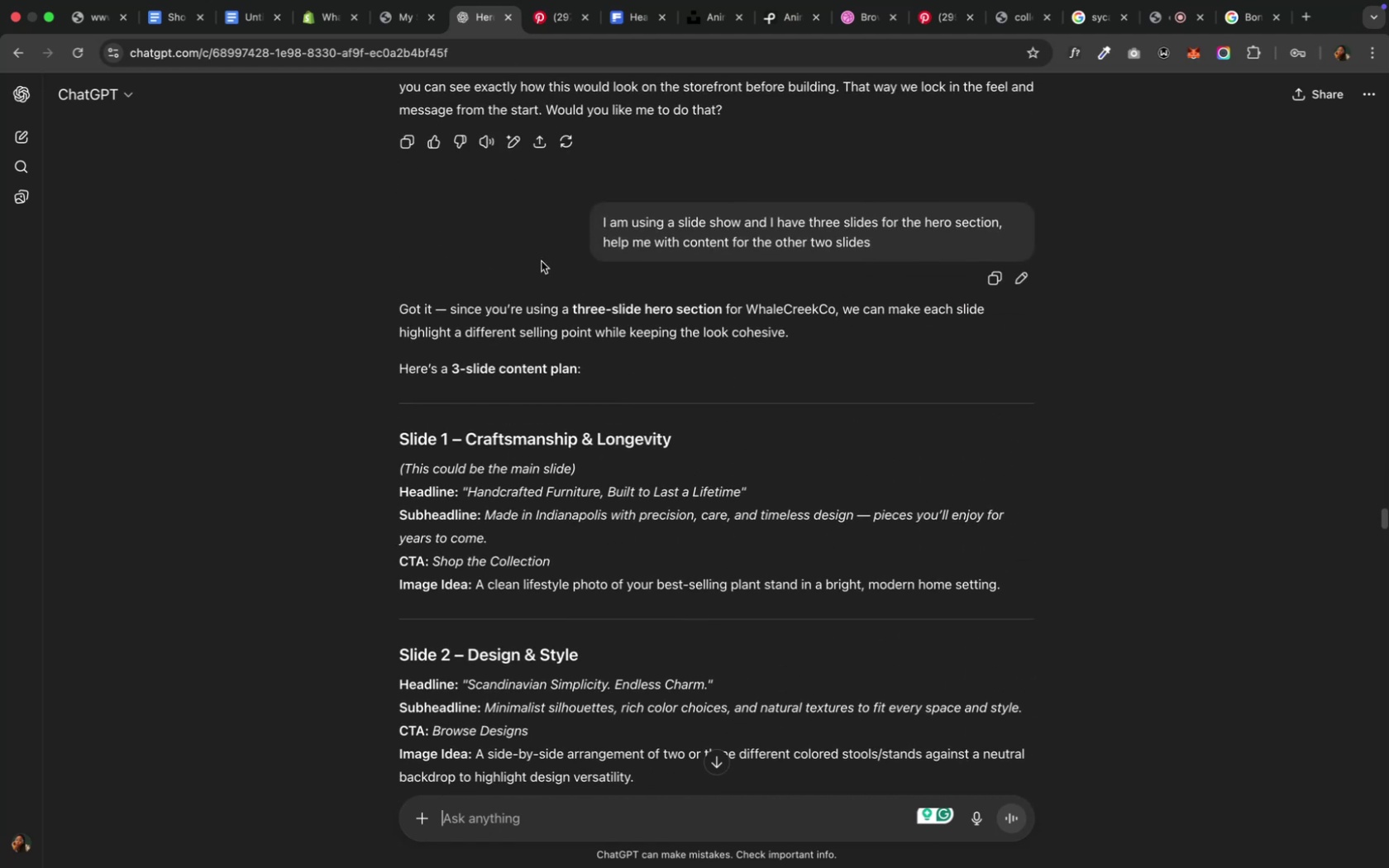 
mouse_move([317, 35])
 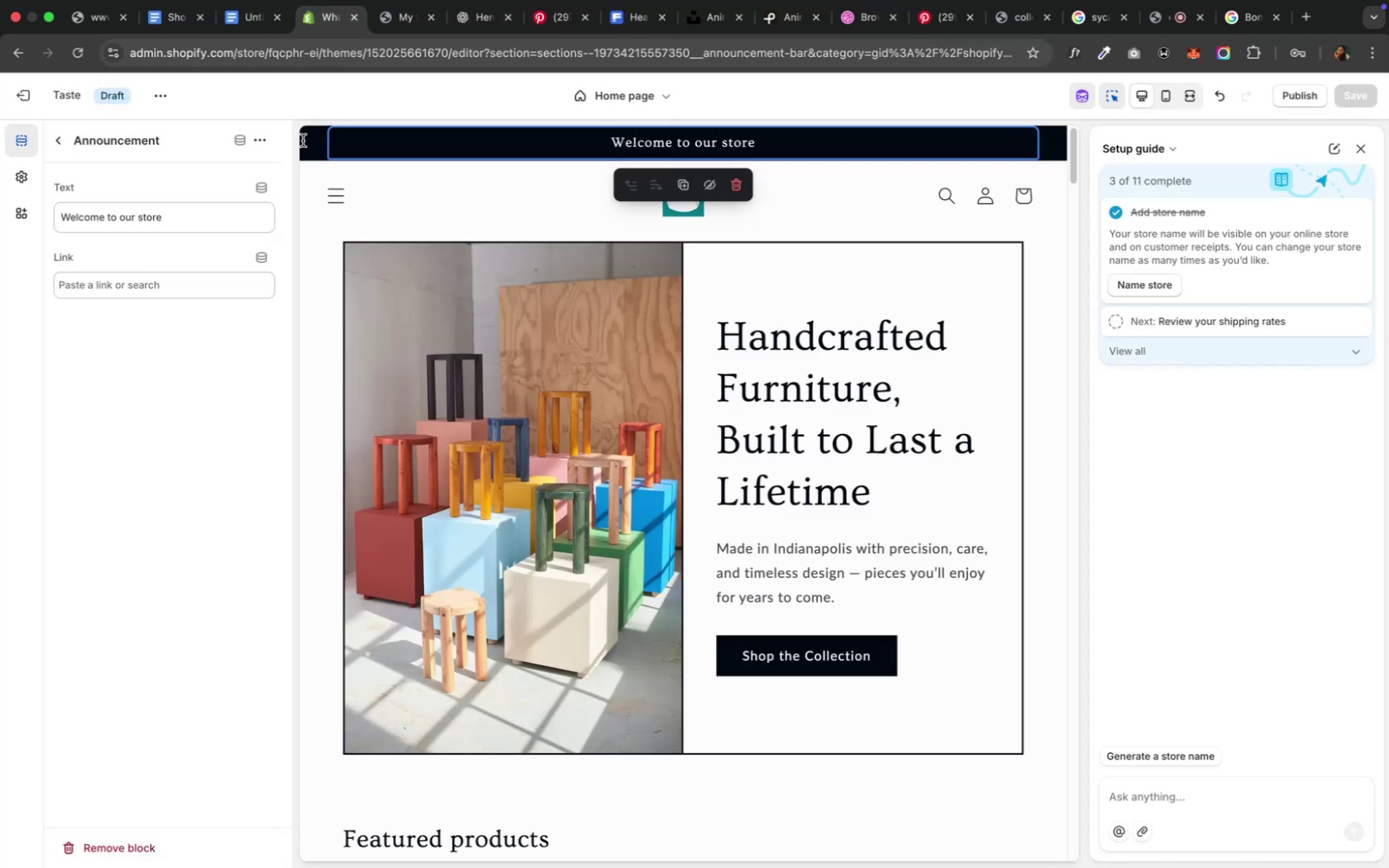 
left_click([179, 207])
 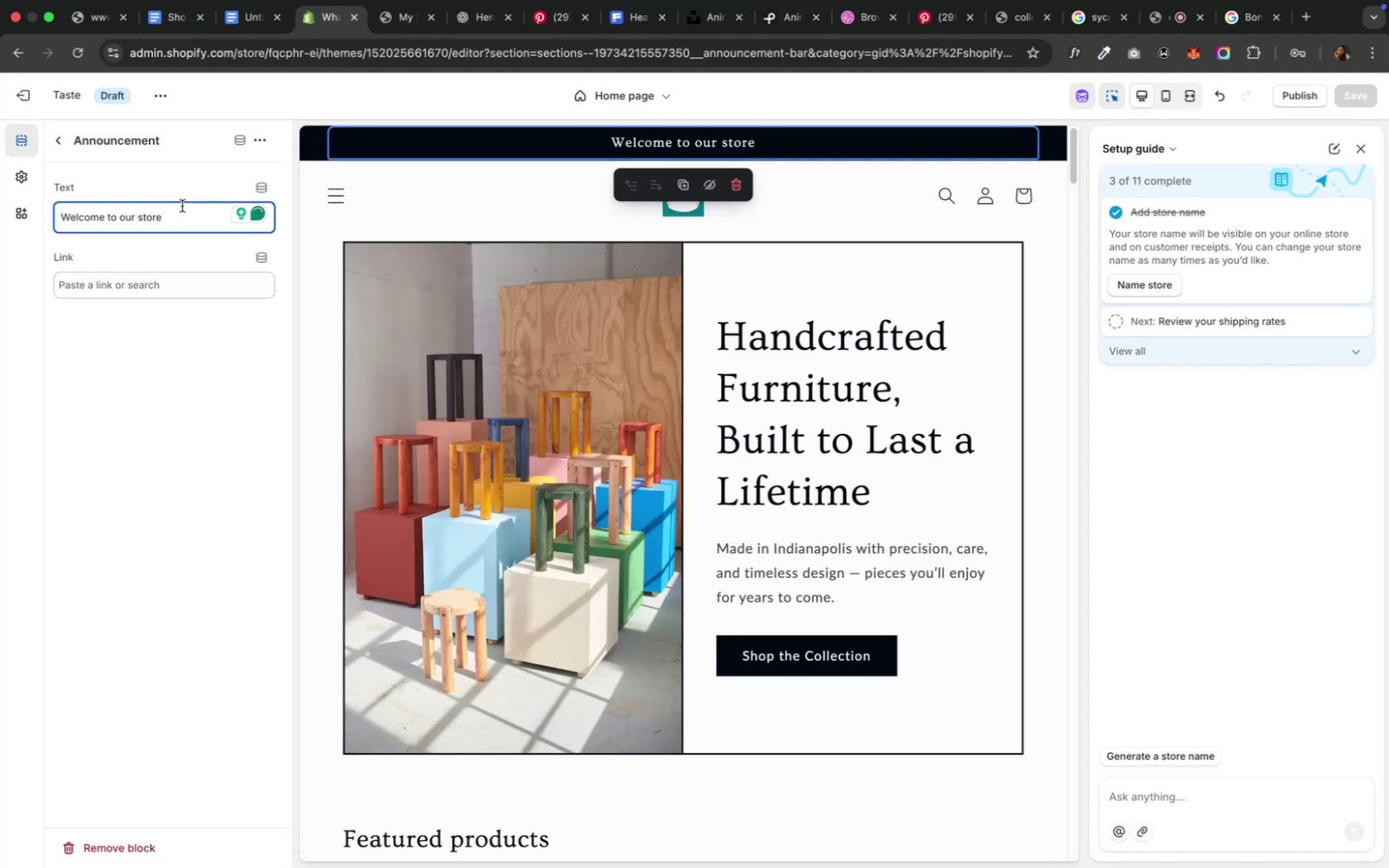 
left_click([168, 220])
 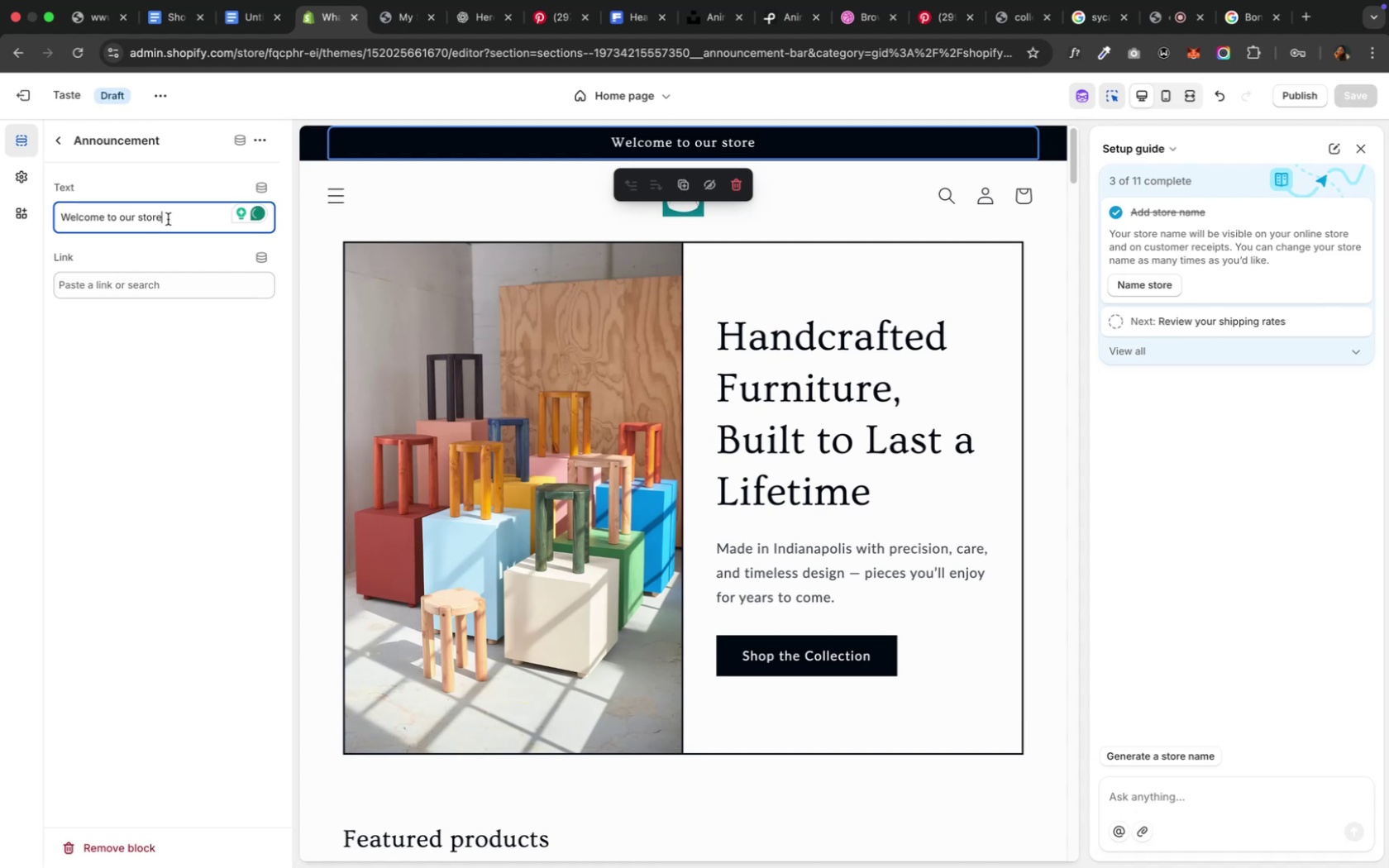 
wait(8.24)
 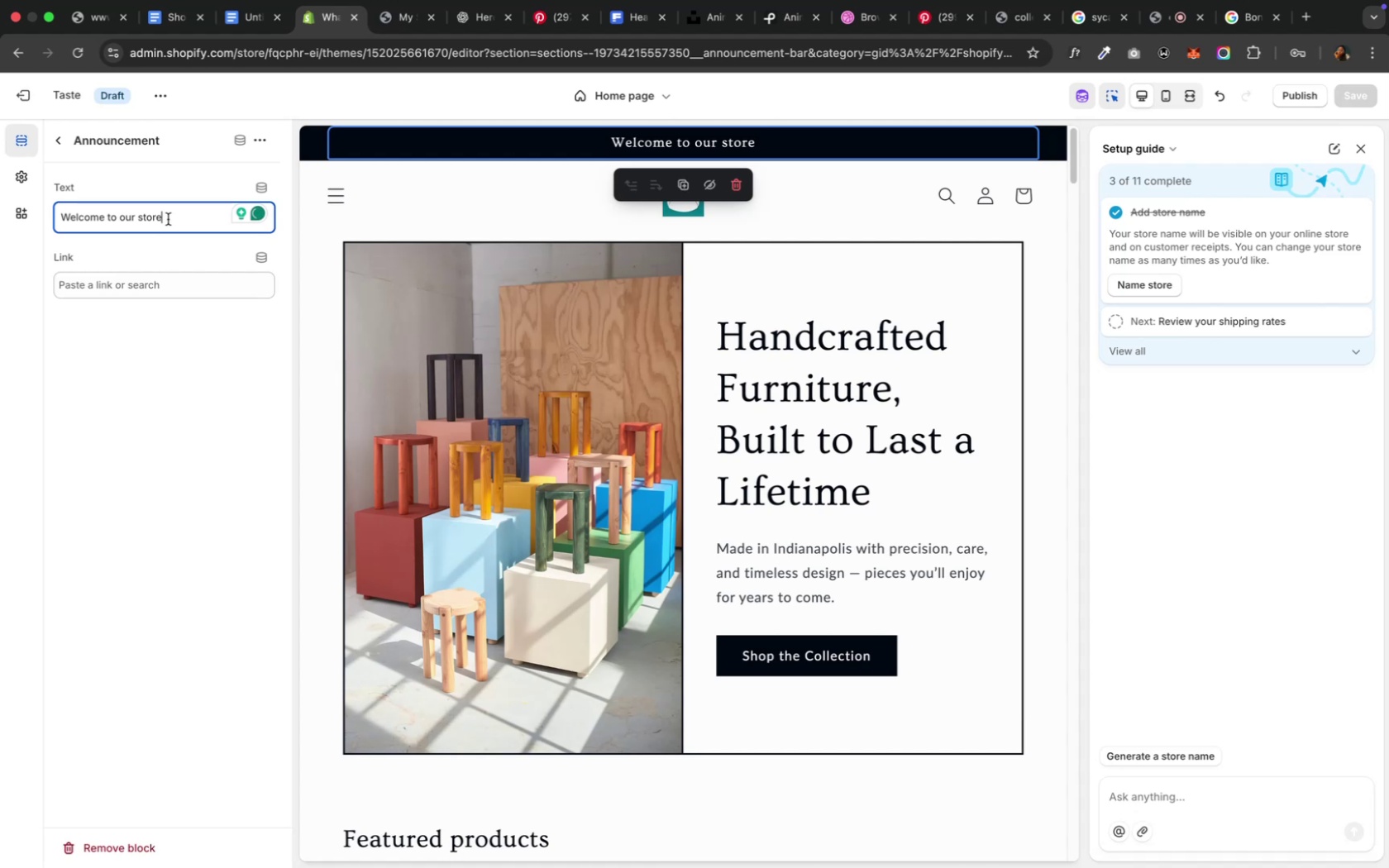 
left_click_drag(start_coordinate=[168, 218], to_coordinate=[137, 219])
 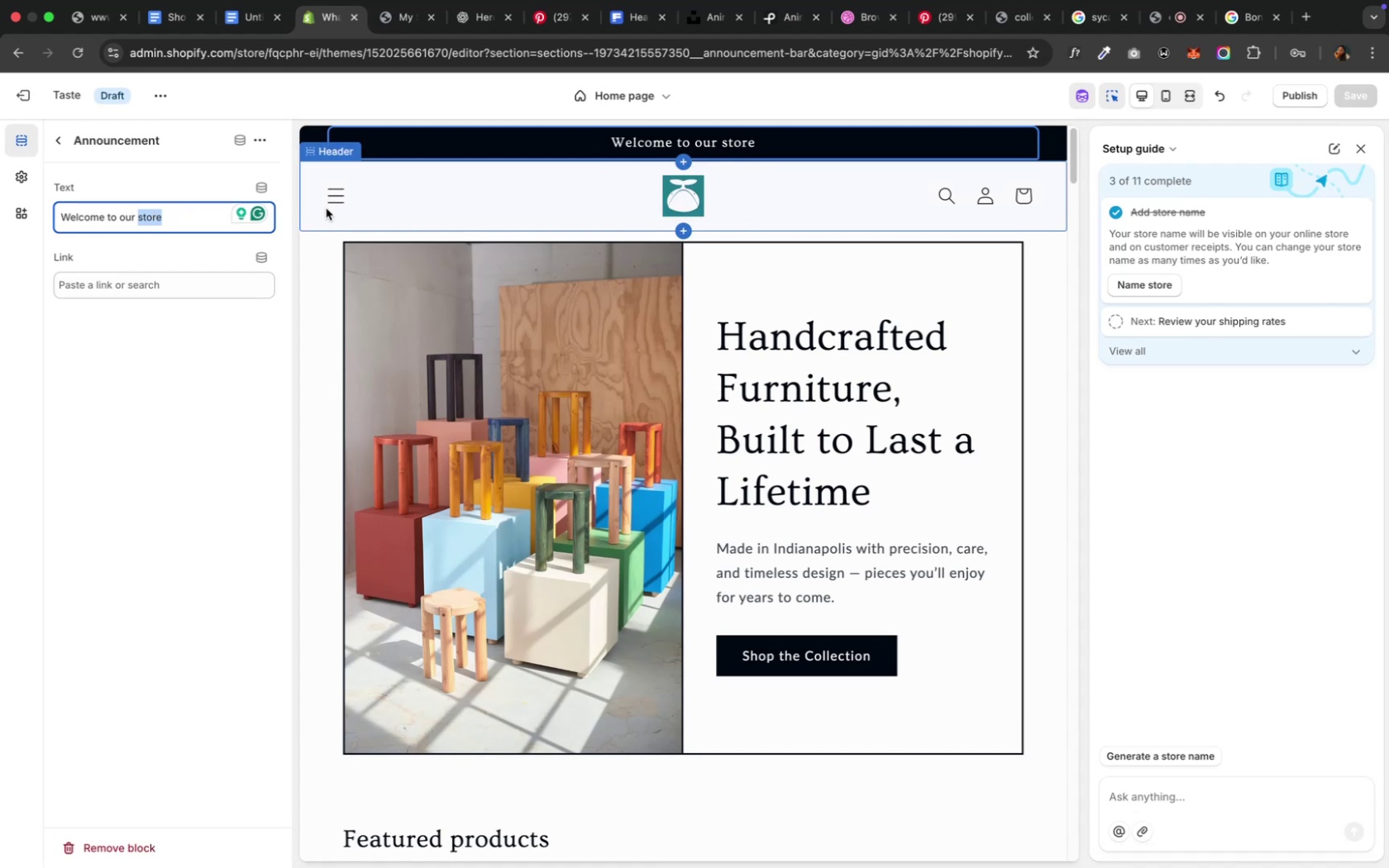 
key(Meta+V)
 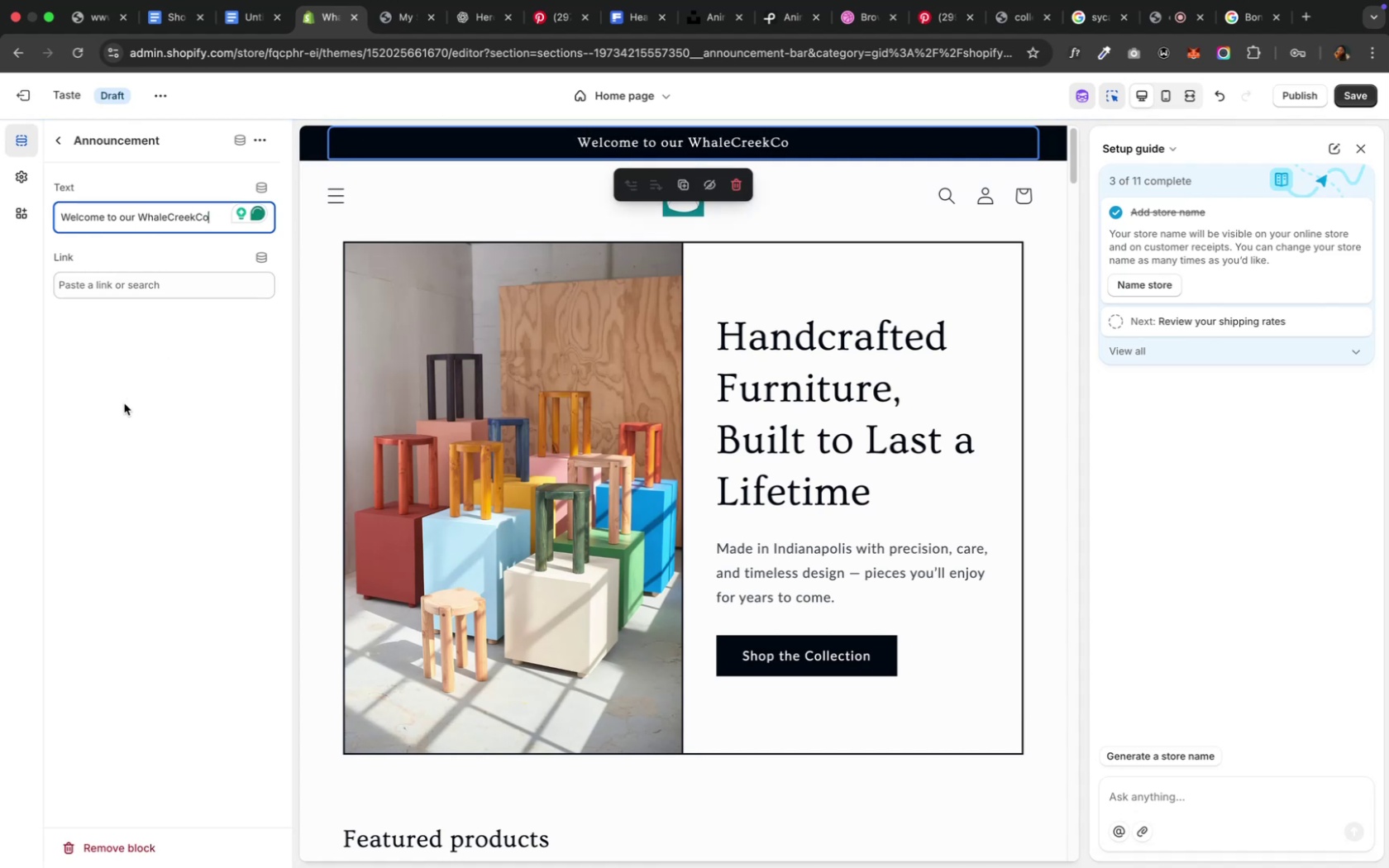 
left_click([124, 403])
 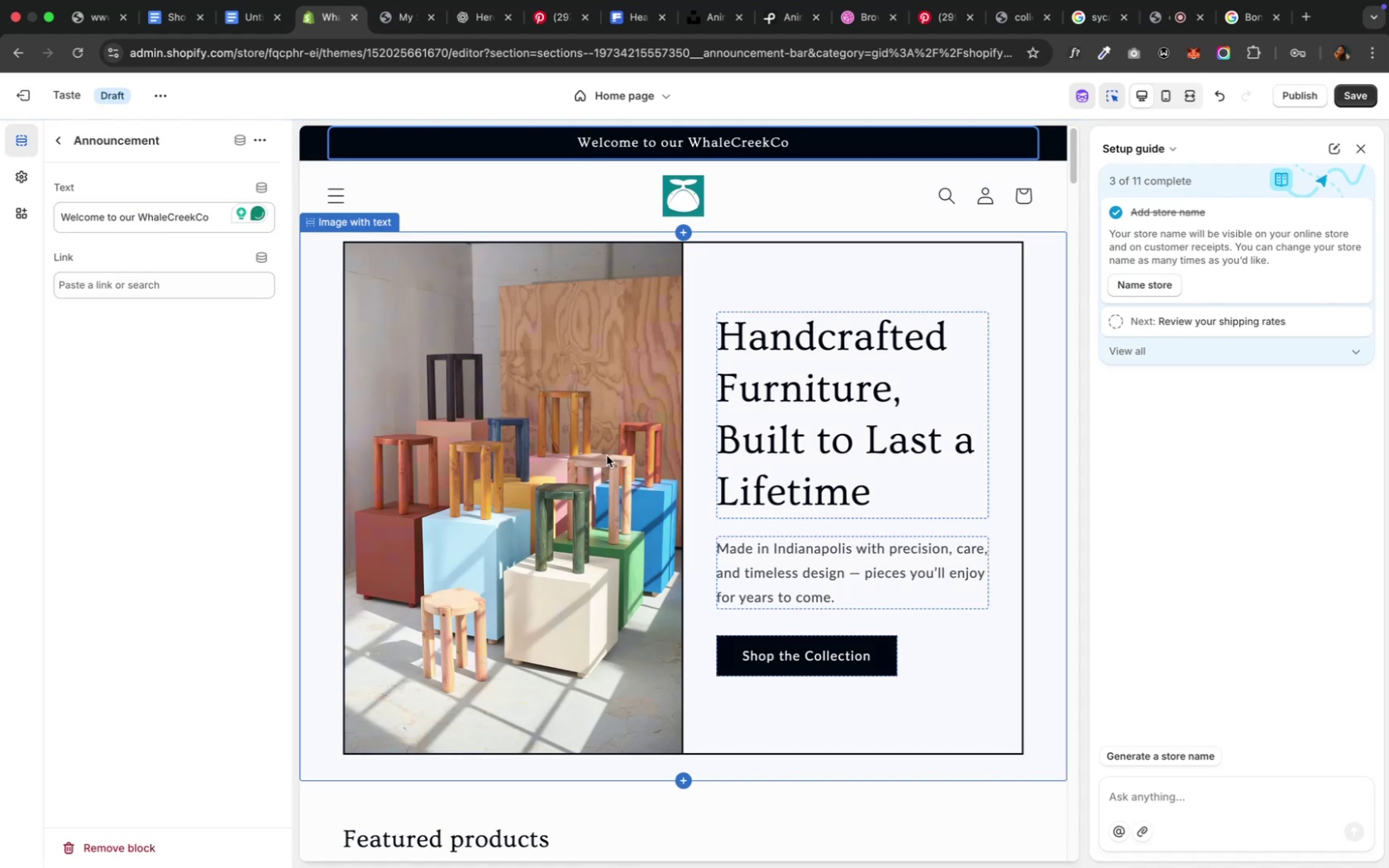 
scroll: coordinate [598, 436], scroll_direction: down, amount: 56.0
 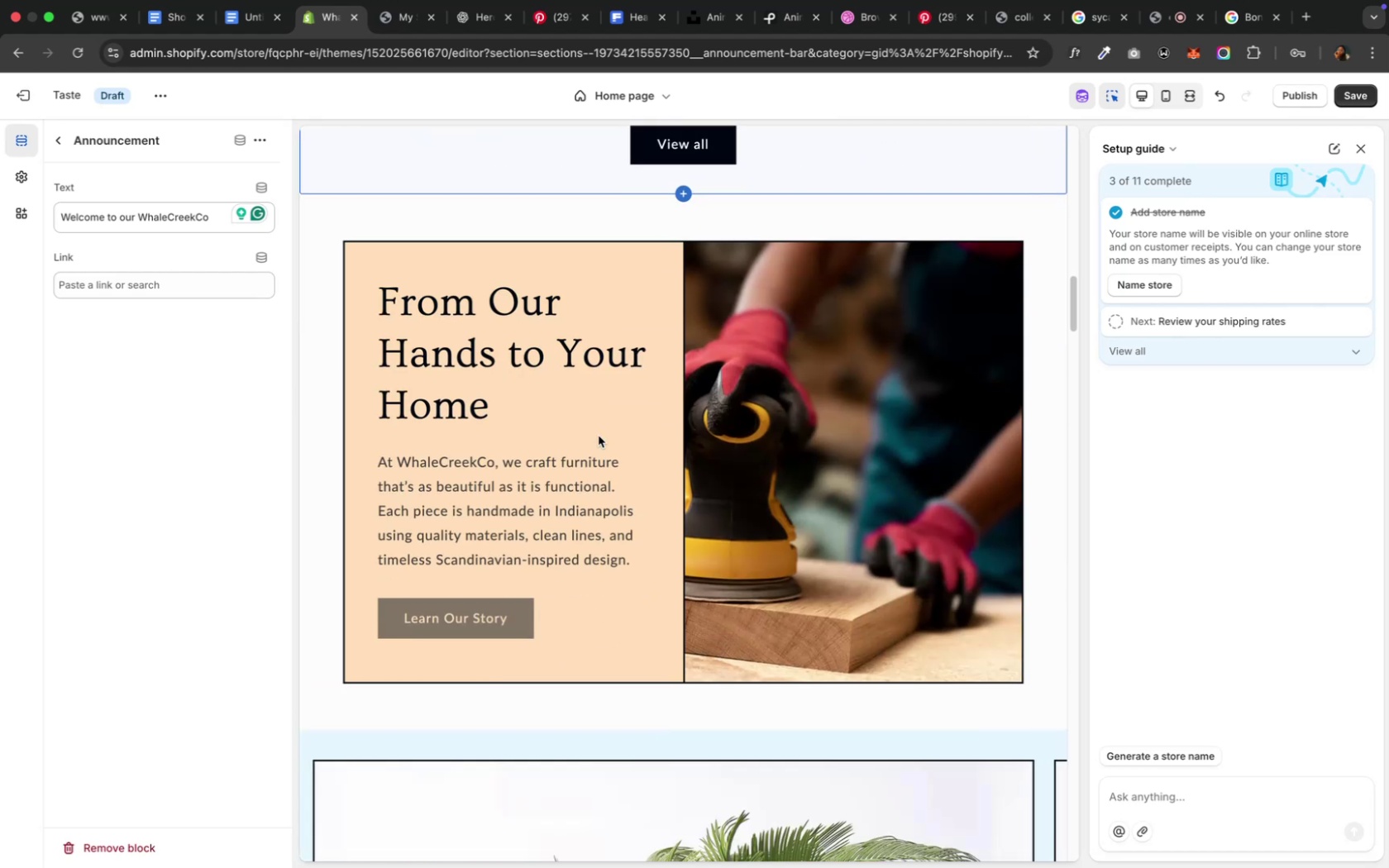 
scroll: coordinate [597, 435], scroll_direction: down, amount: 13.0
 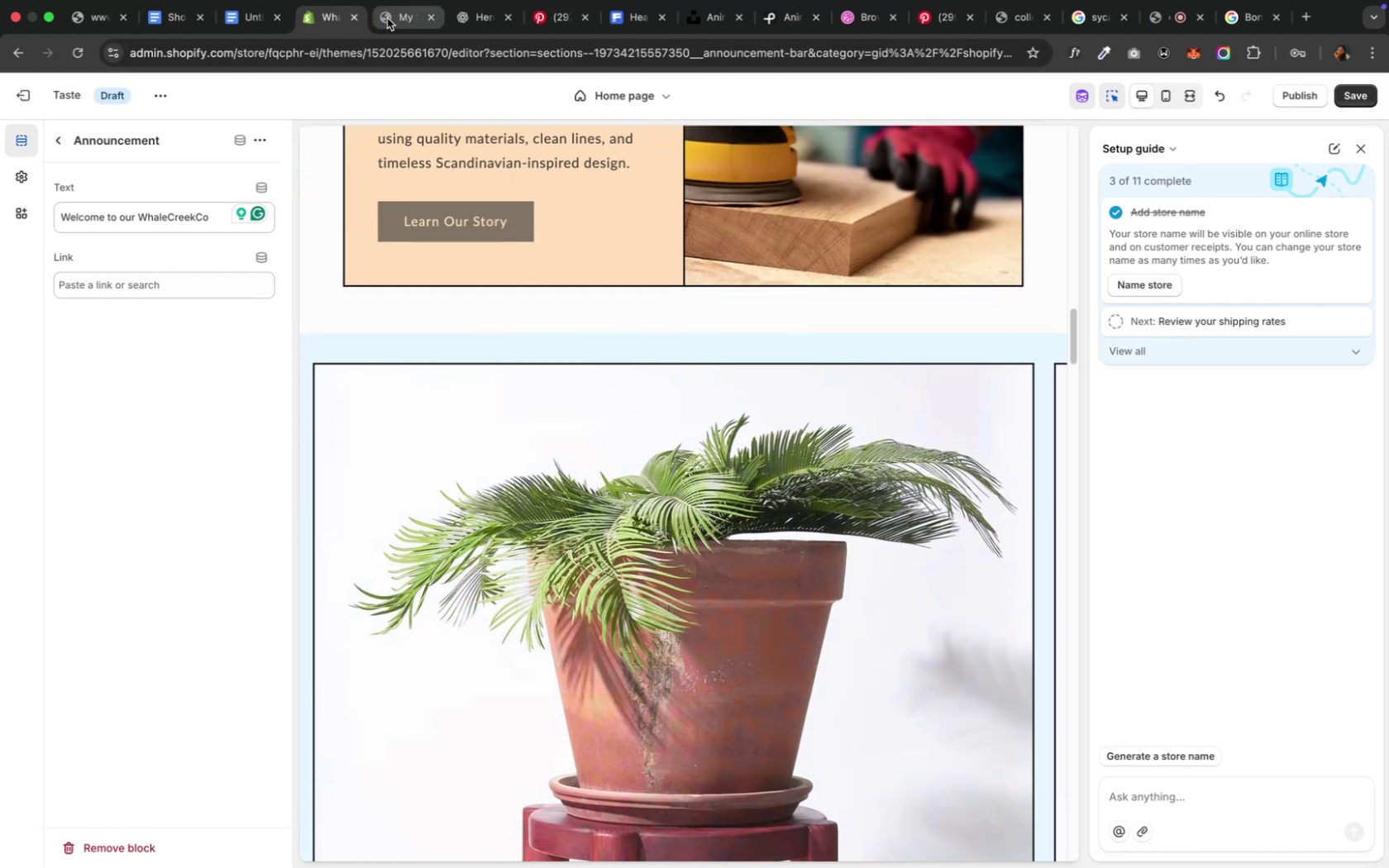 
left_click([387, 18])
 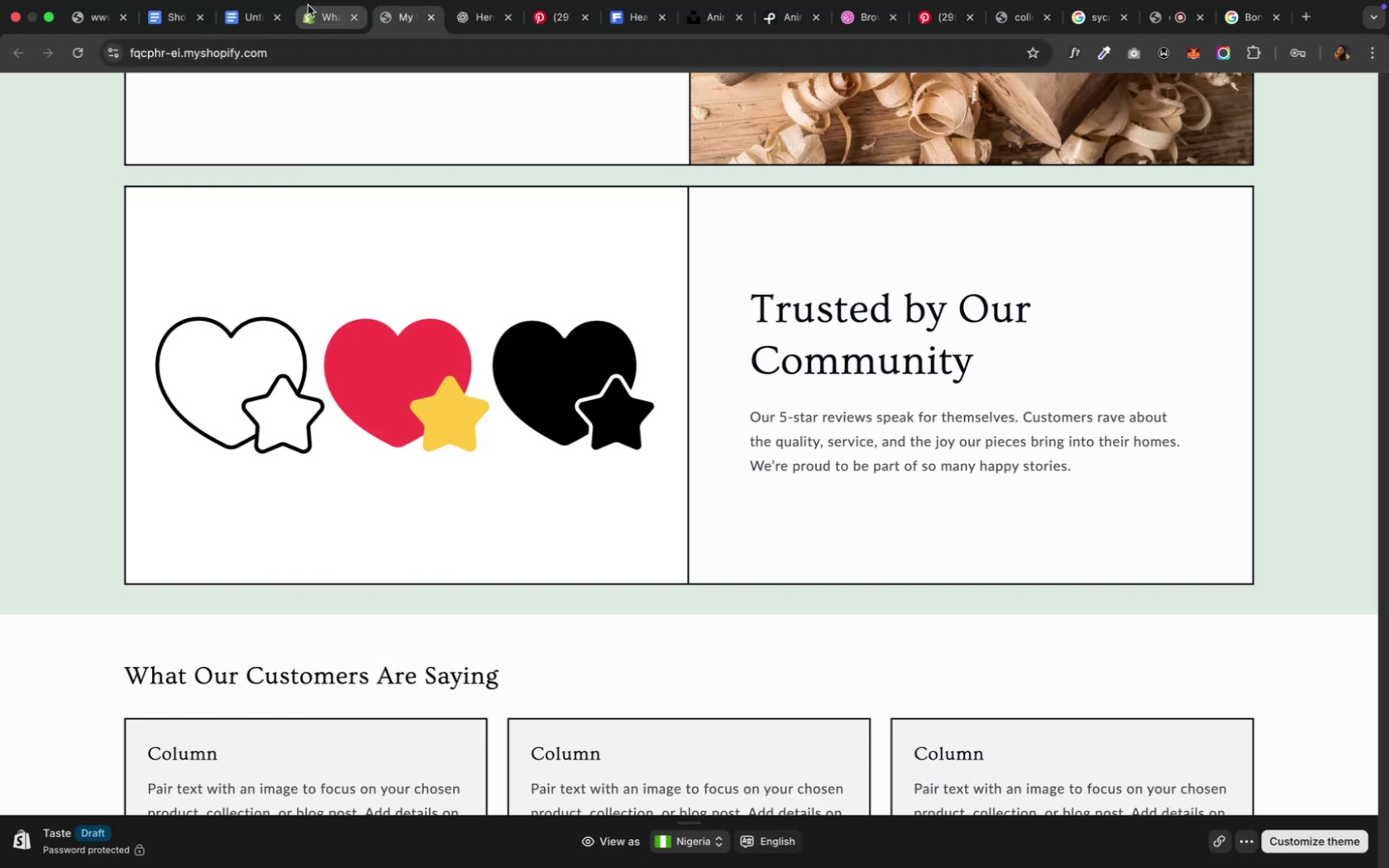 
left_click([311, 17])
 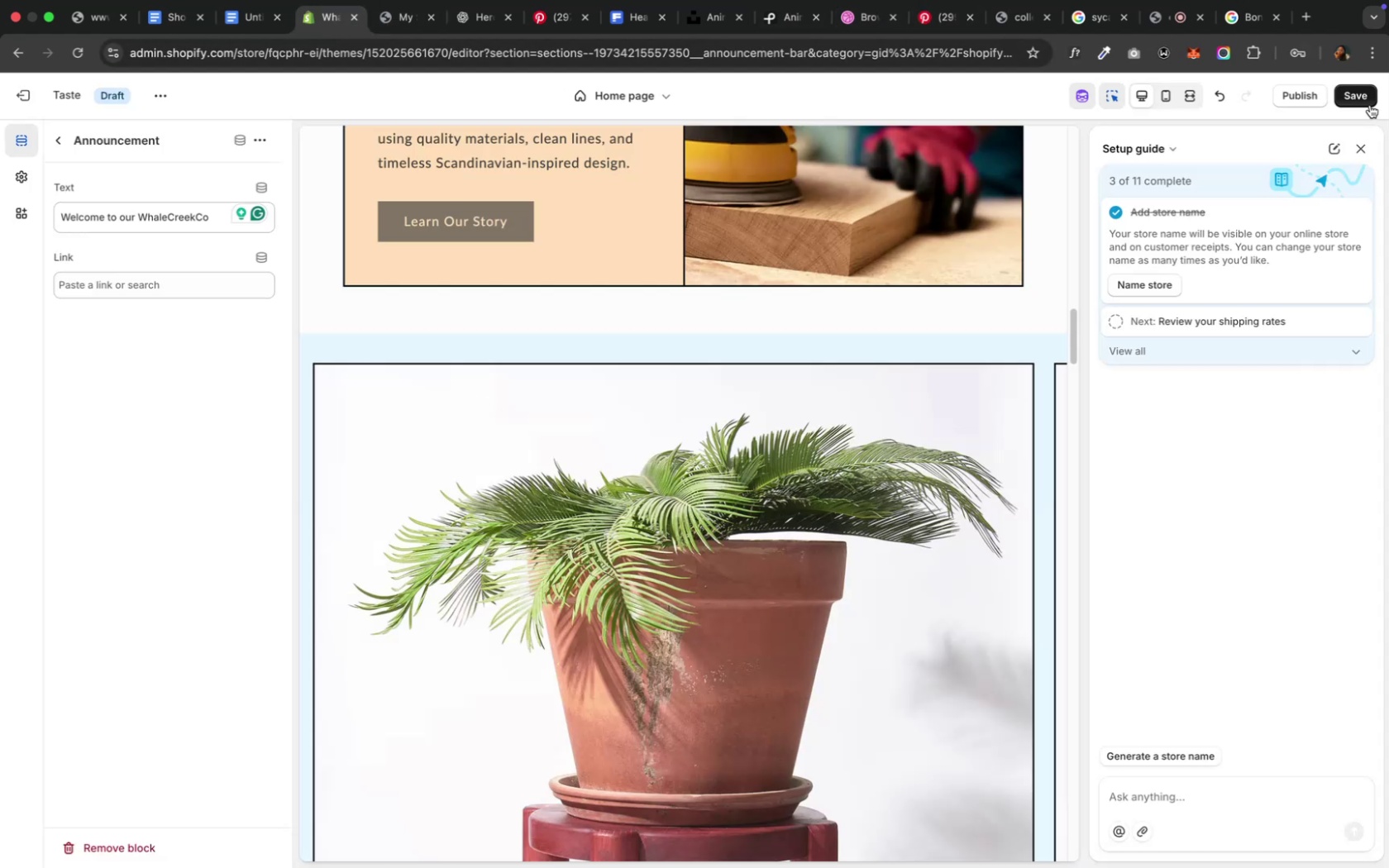 
left_click([1368, 92])
 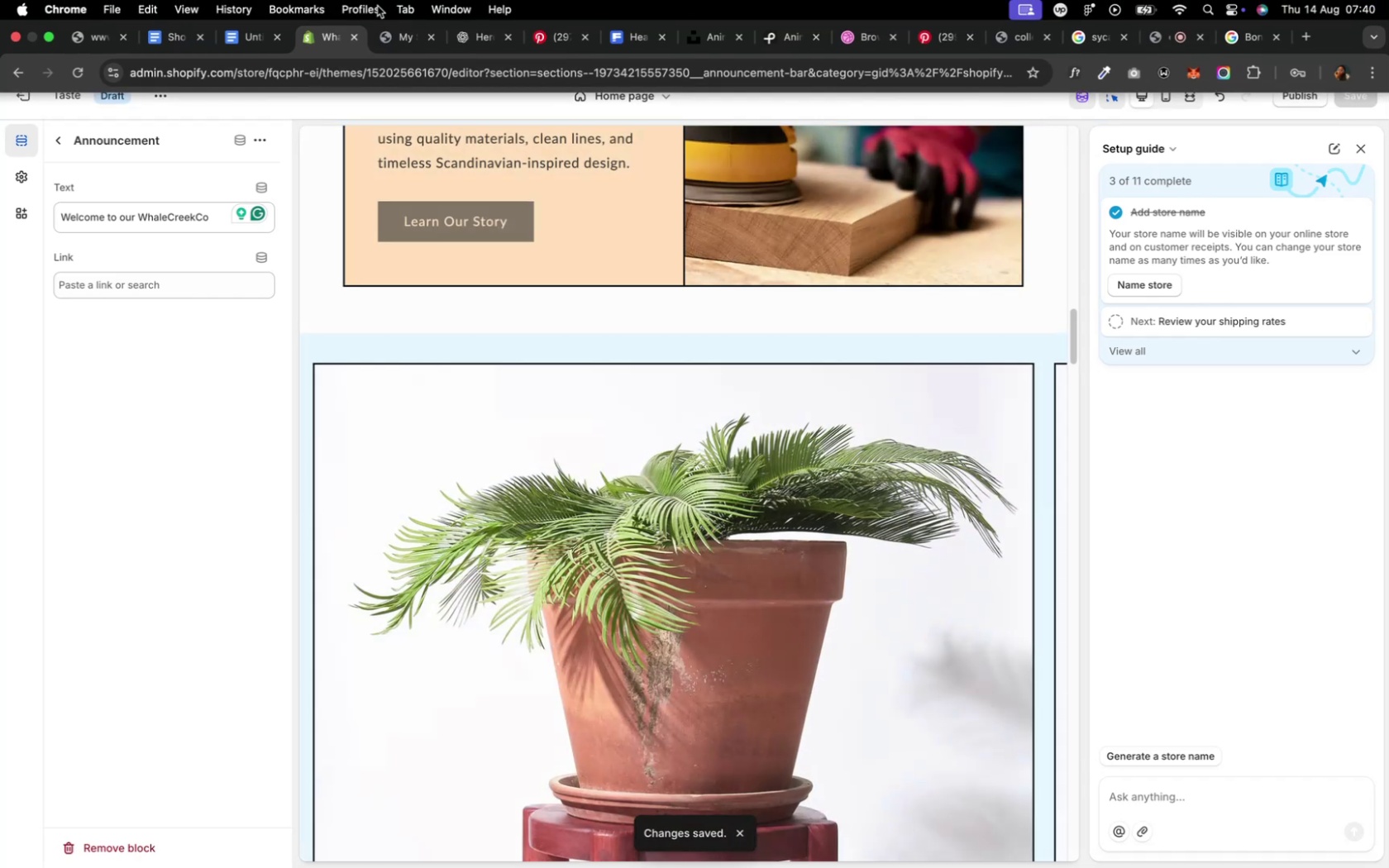 
wait(5.21)
 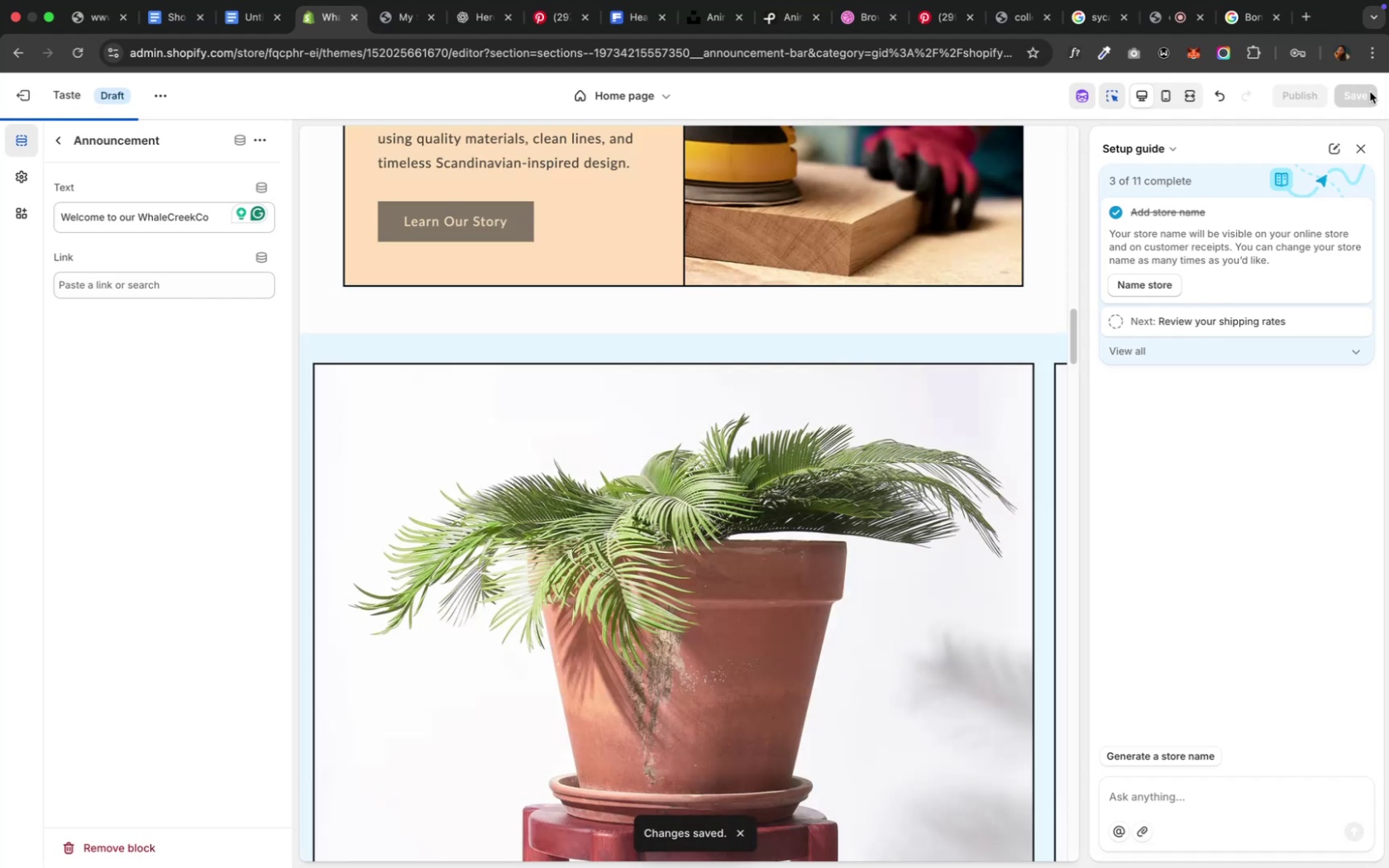 
left_click([386, 32])
 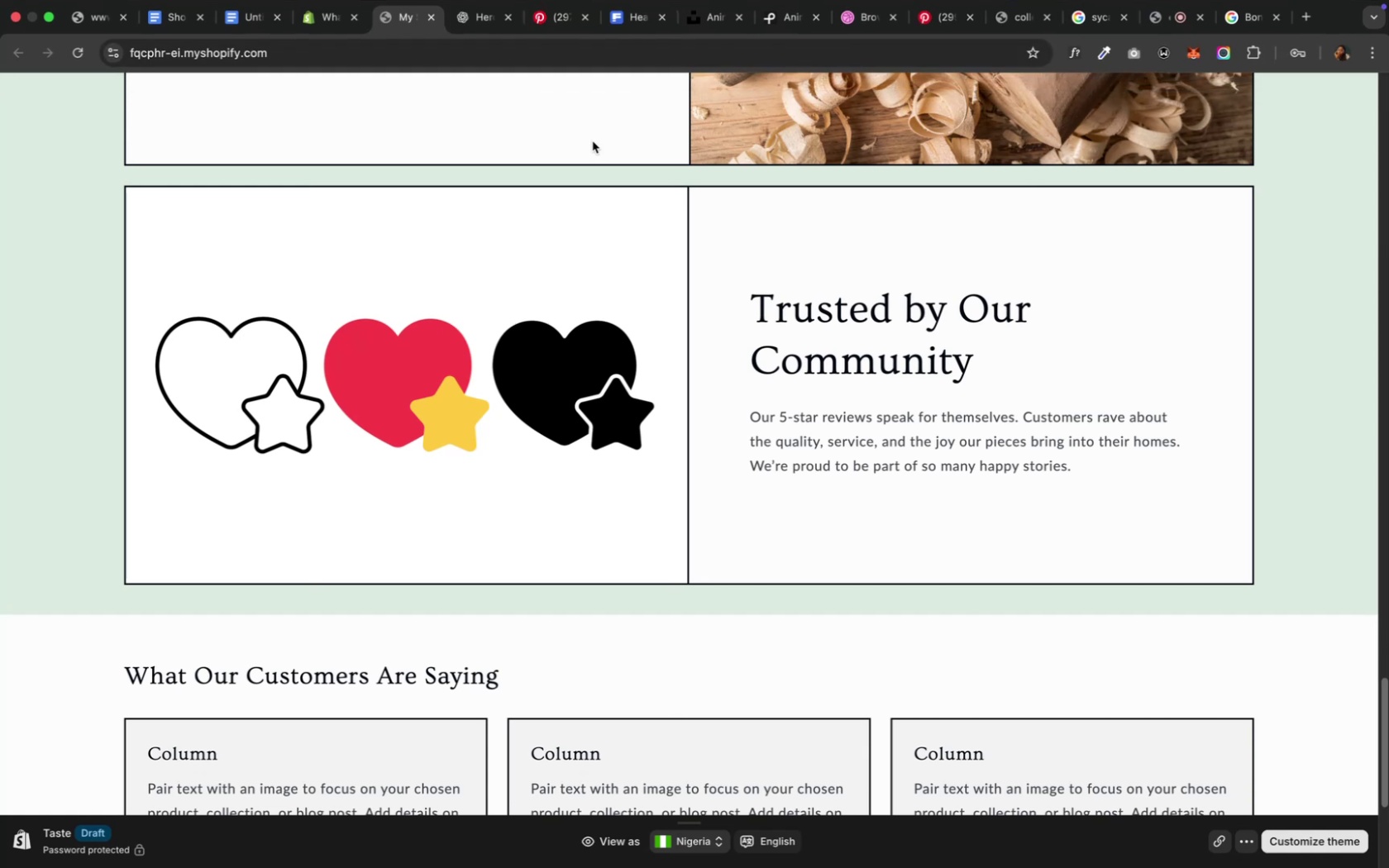 
wait(7.31)
 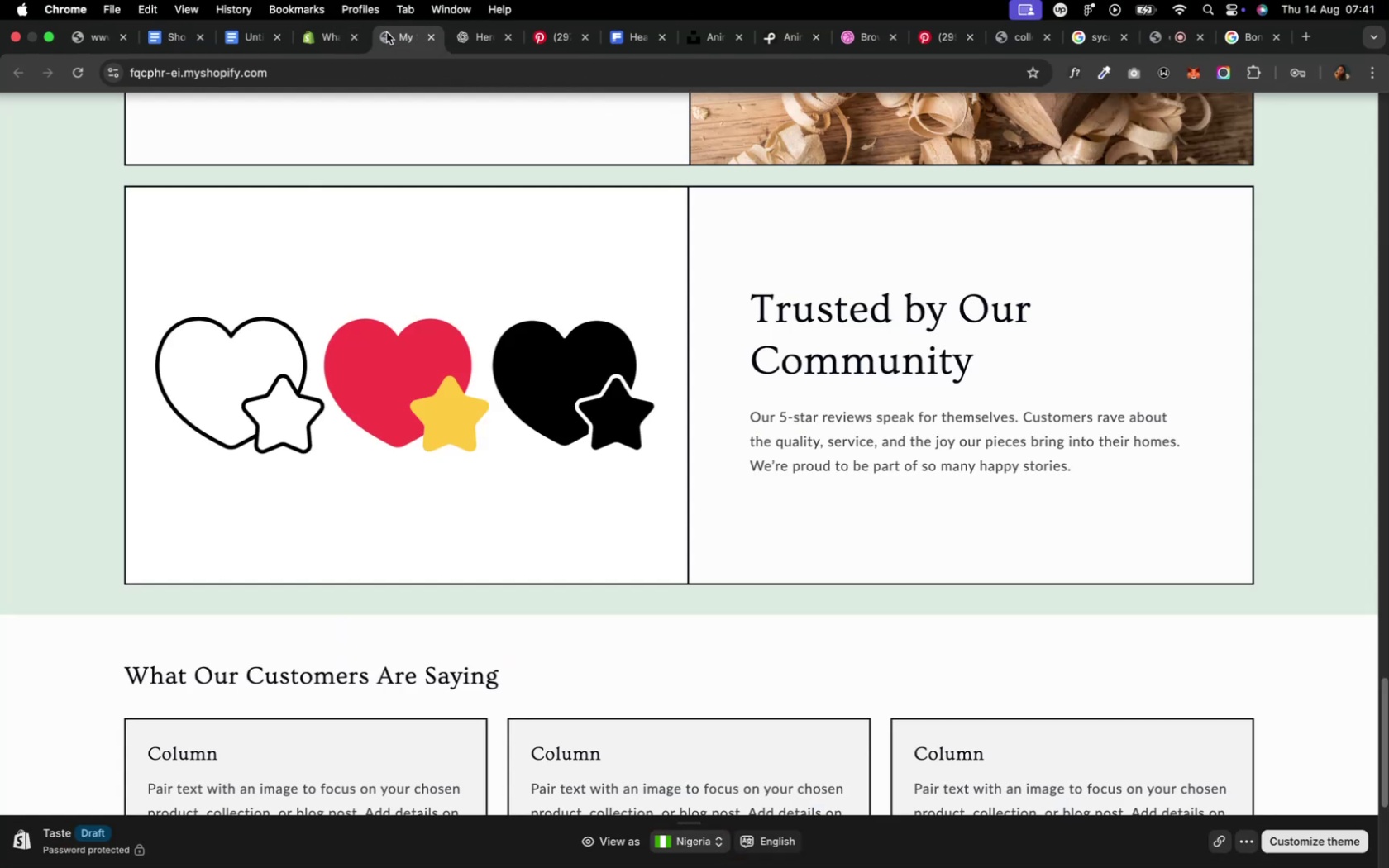 
mouse_move([79, 74])
 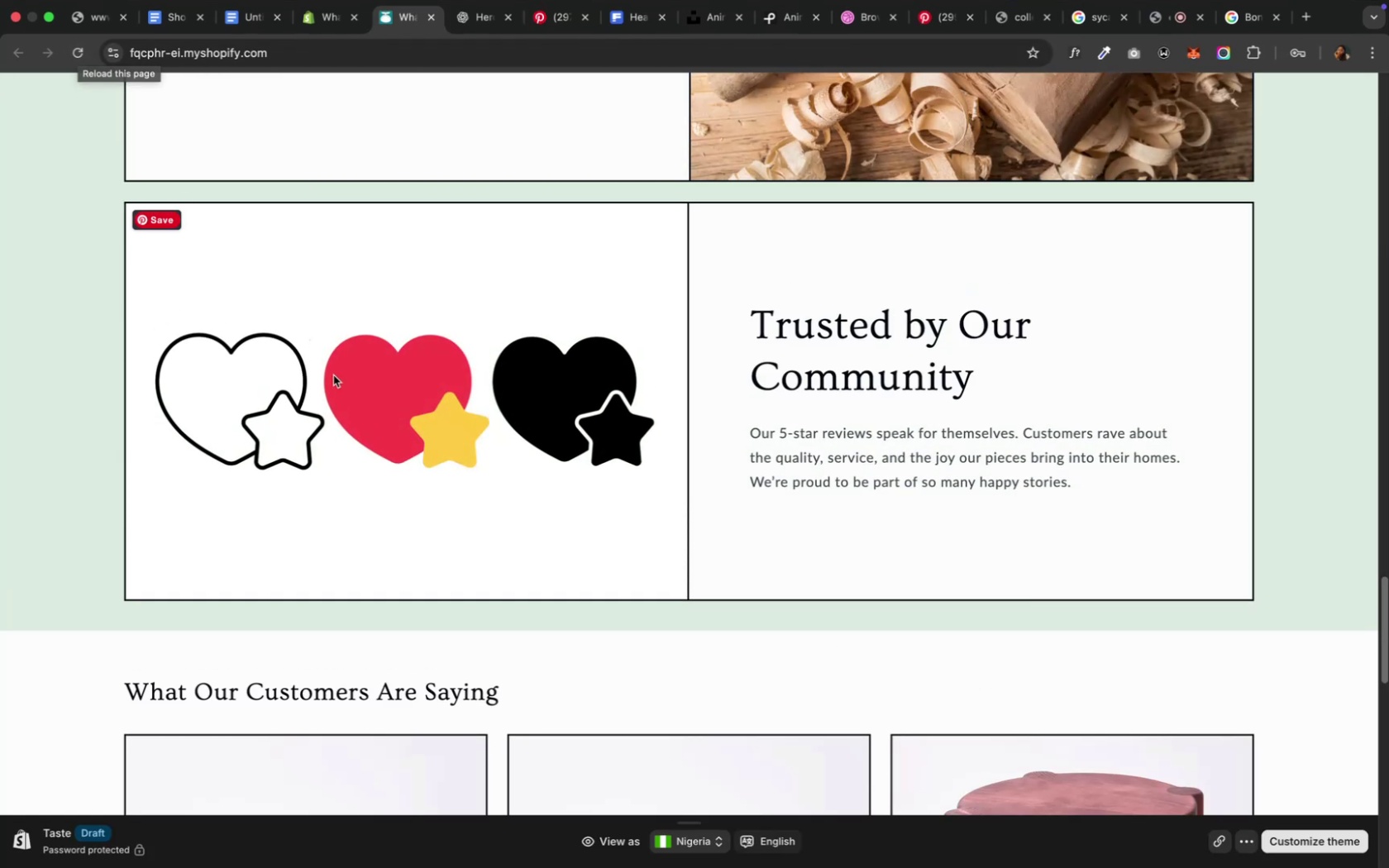 
scroll: coordinate [331, 365], scroll_direction: up, amount: 80.0
 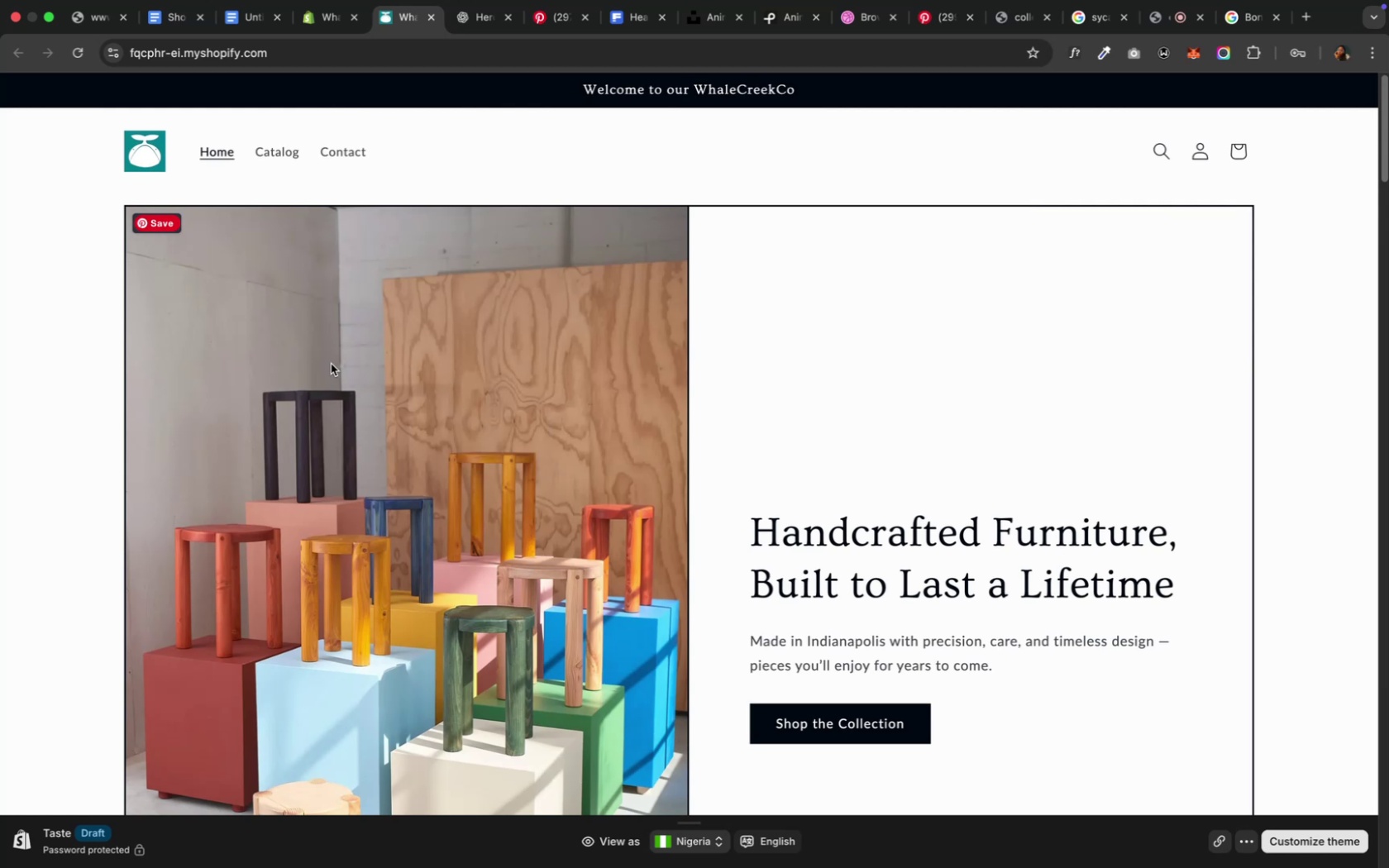 
wait(11.02)
 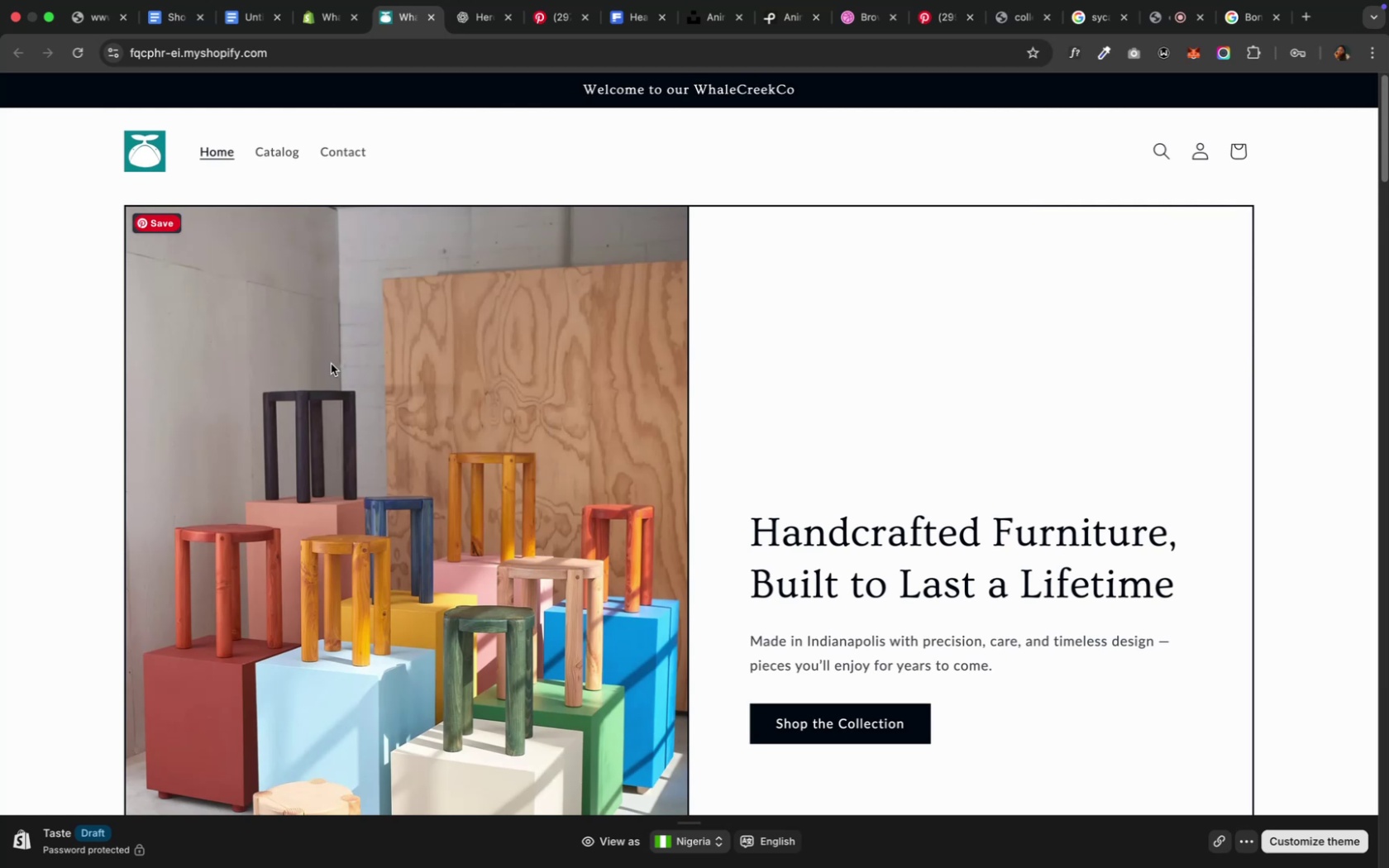 
scroll: coordinate [331, 364], scroll_direction: down, amount: 4.0
 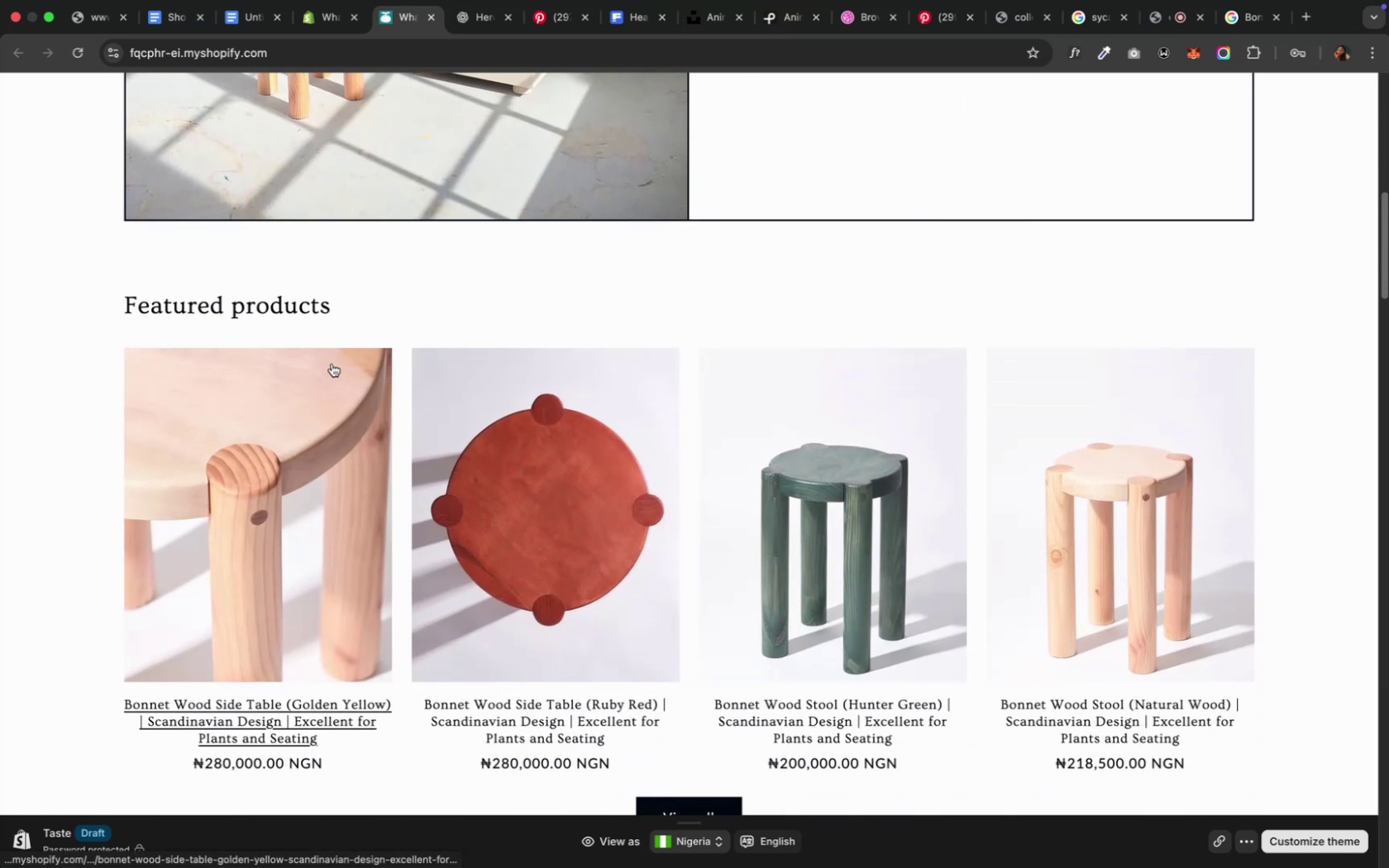 
left_click([317, 378])
 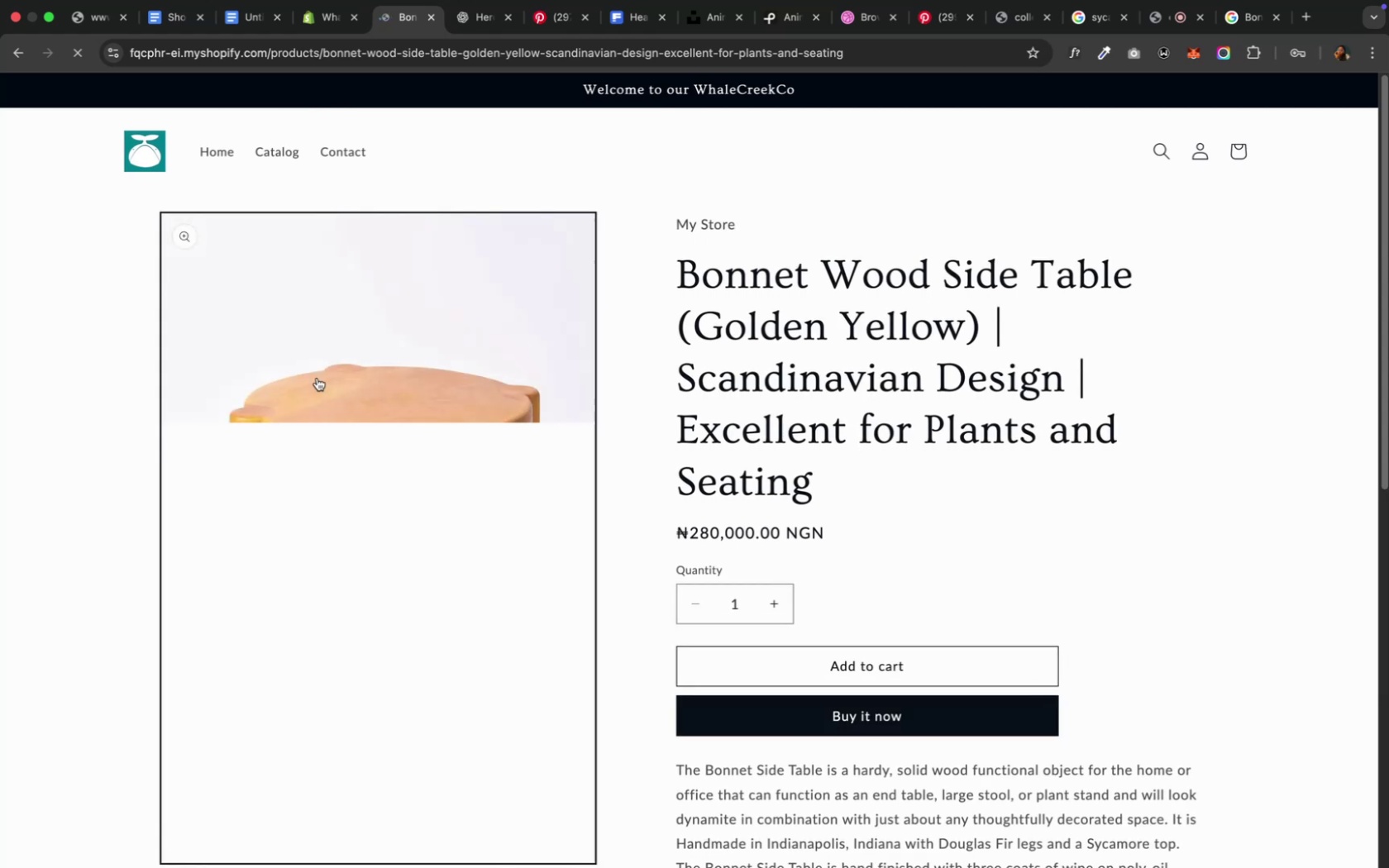 
wait(5.19)
 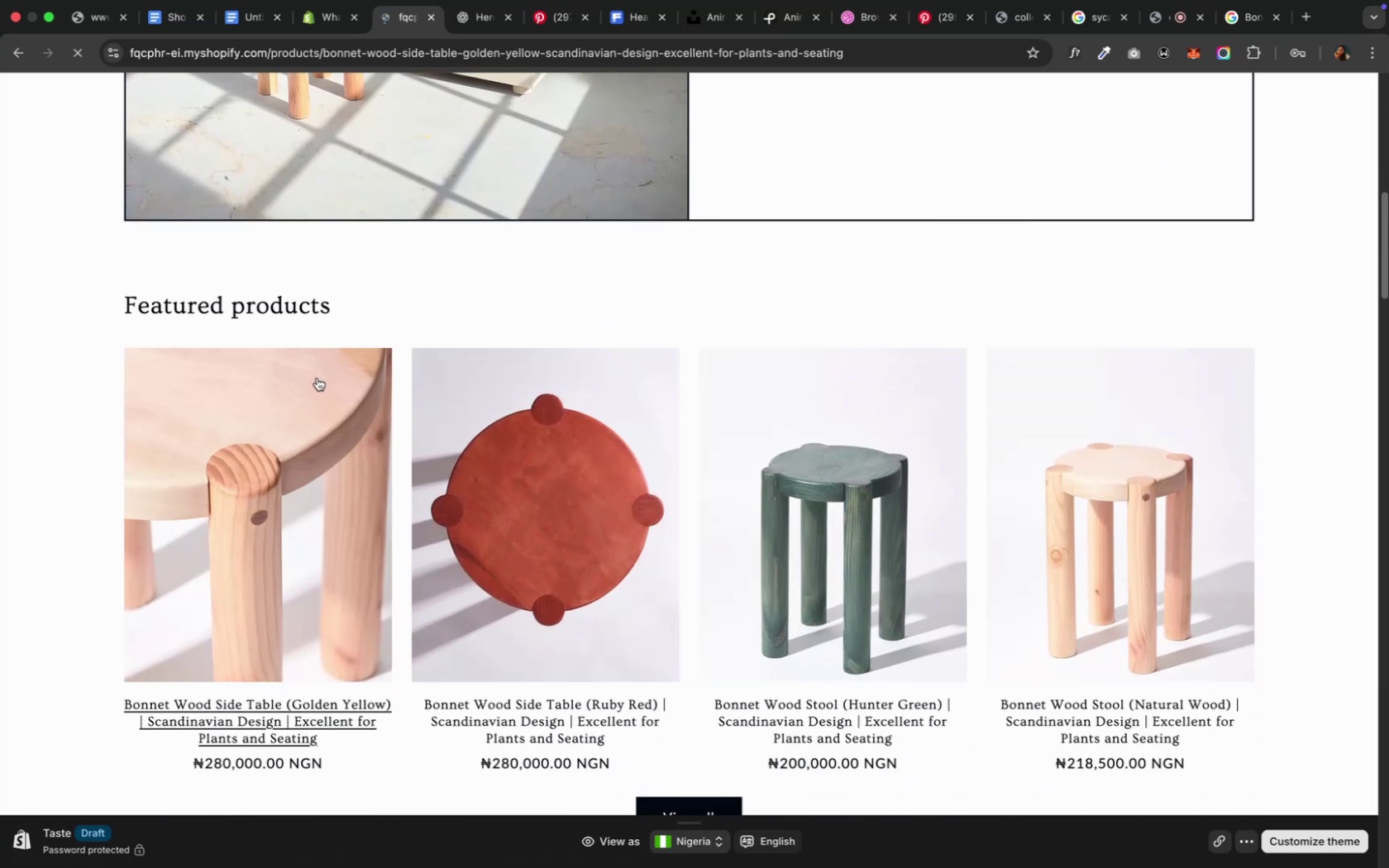 
scroll: coordinate [319, 375], scroll_direction: down, amount: 32.0
 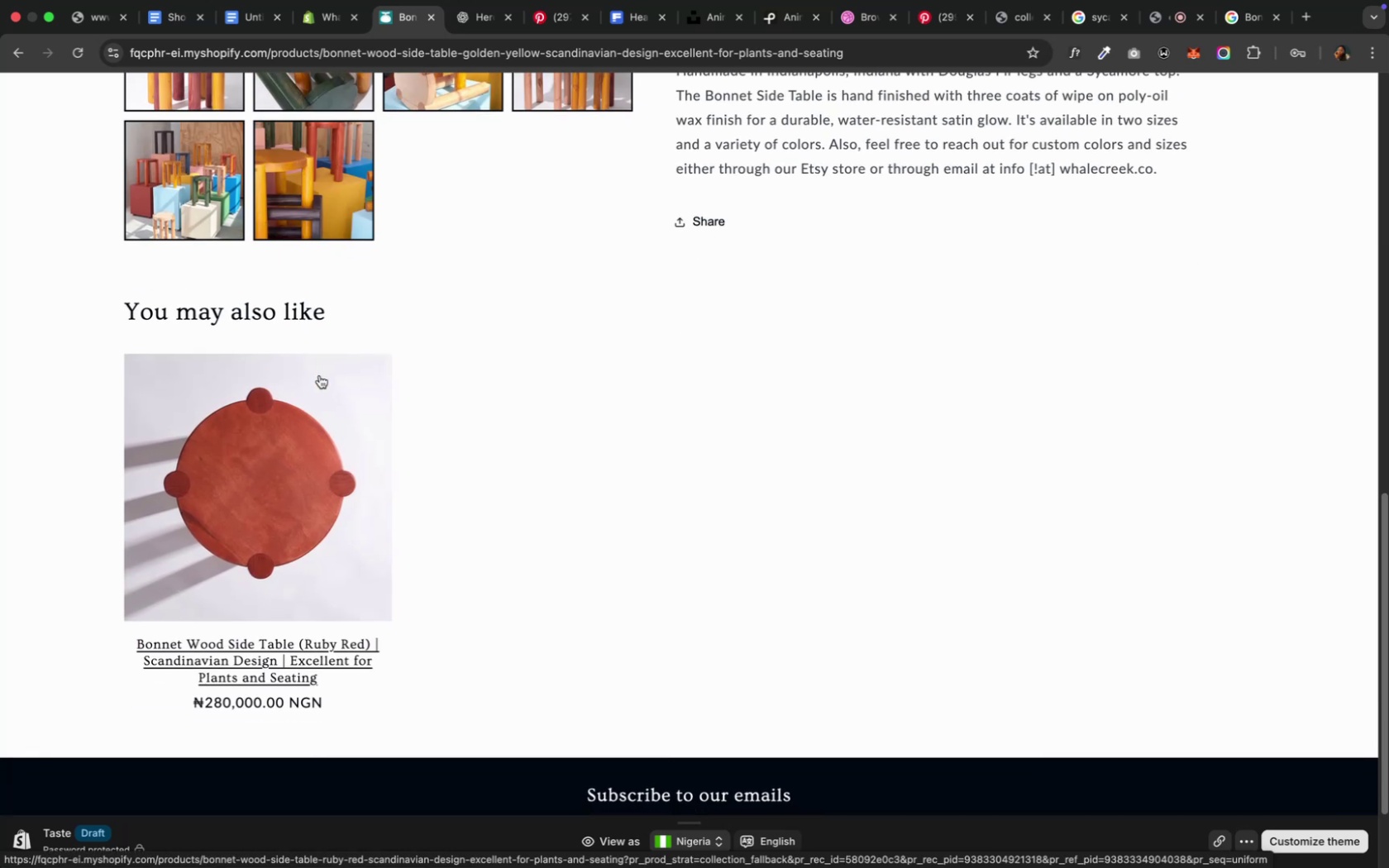 
scroll: coordinate [319, 375], scroll_direction: up, amount: 6.0
 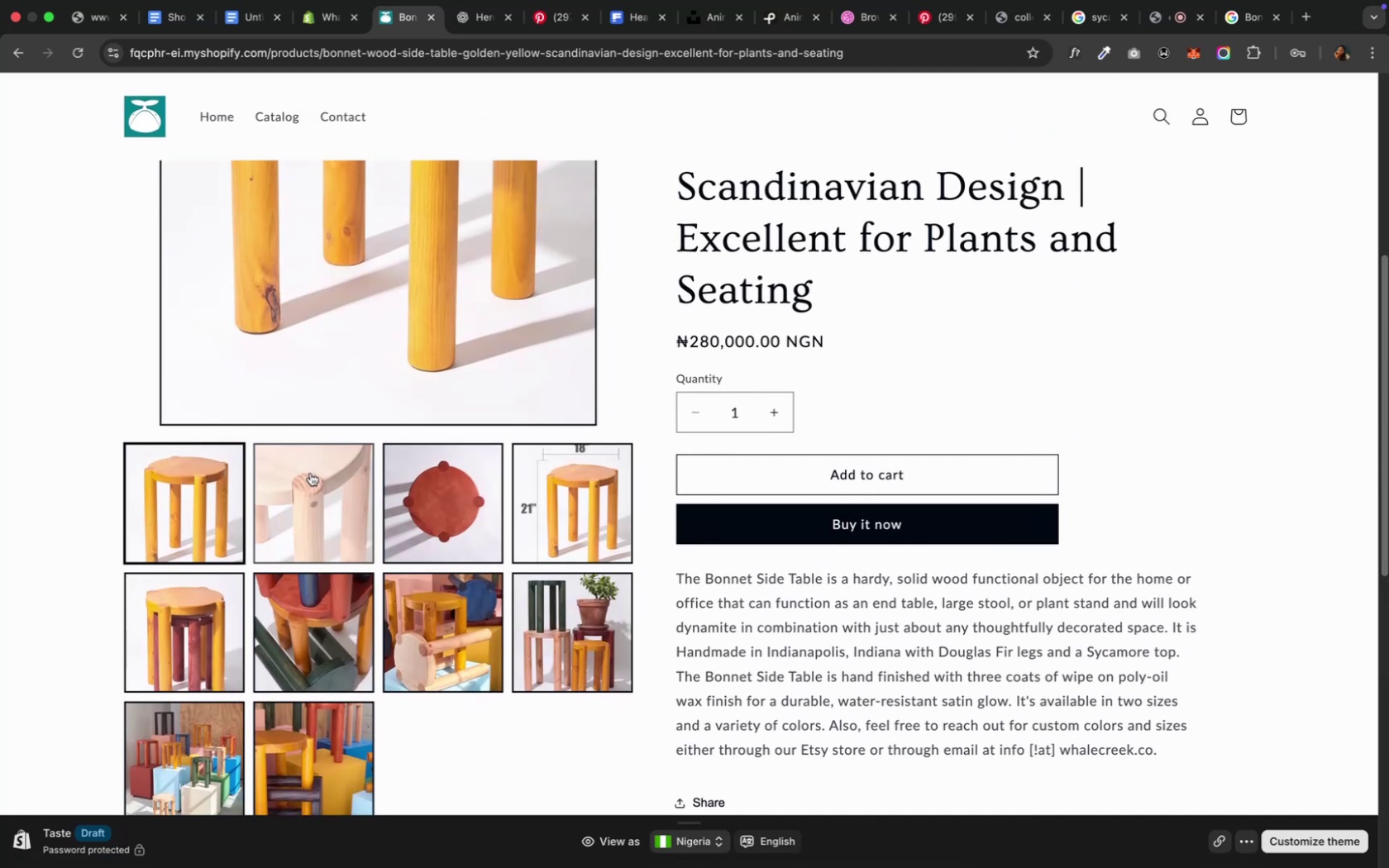 
left_click([310, 473])
 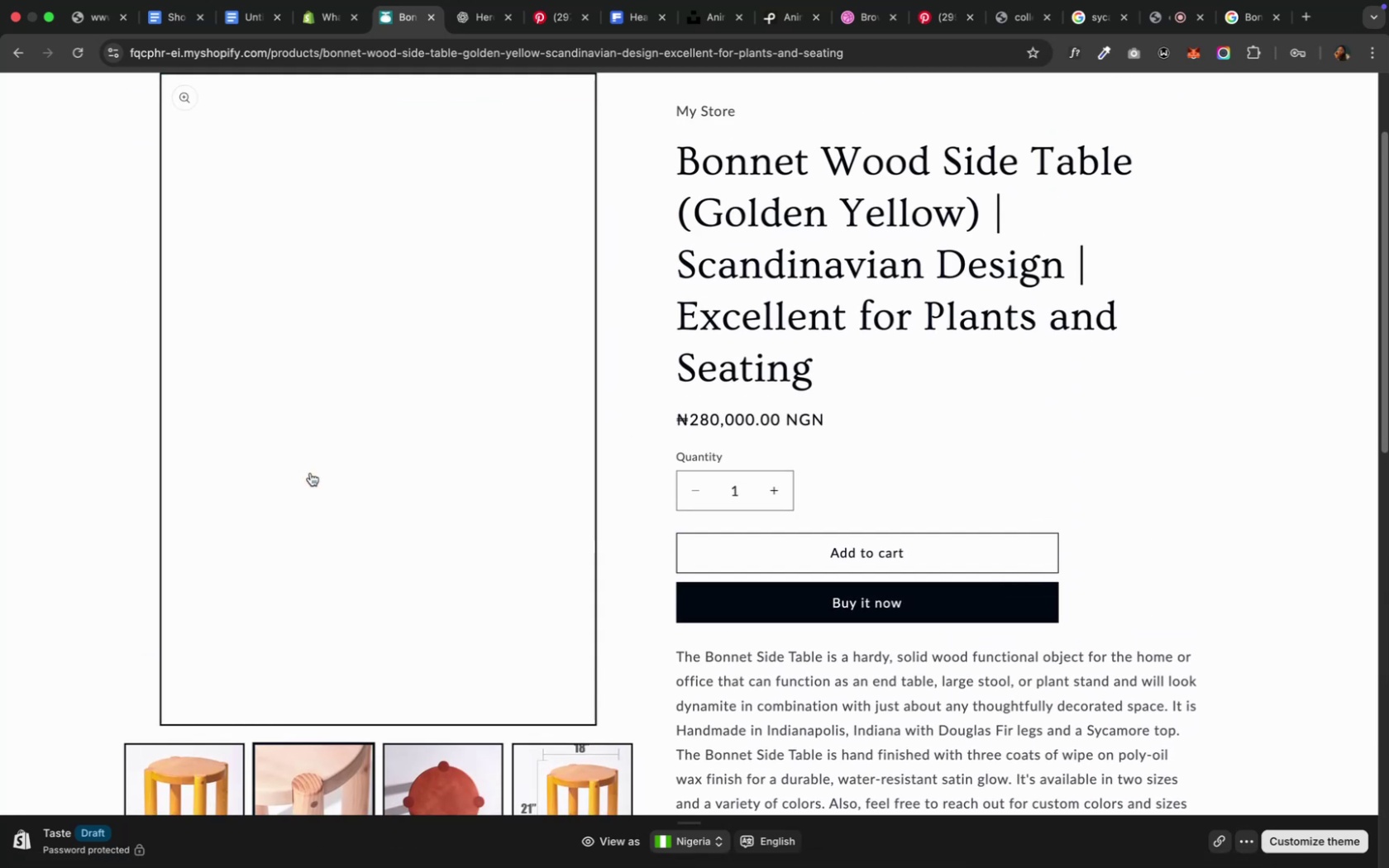 
scroll: coordinate [310, 473], scroll_direction: up, amount: 8.0
 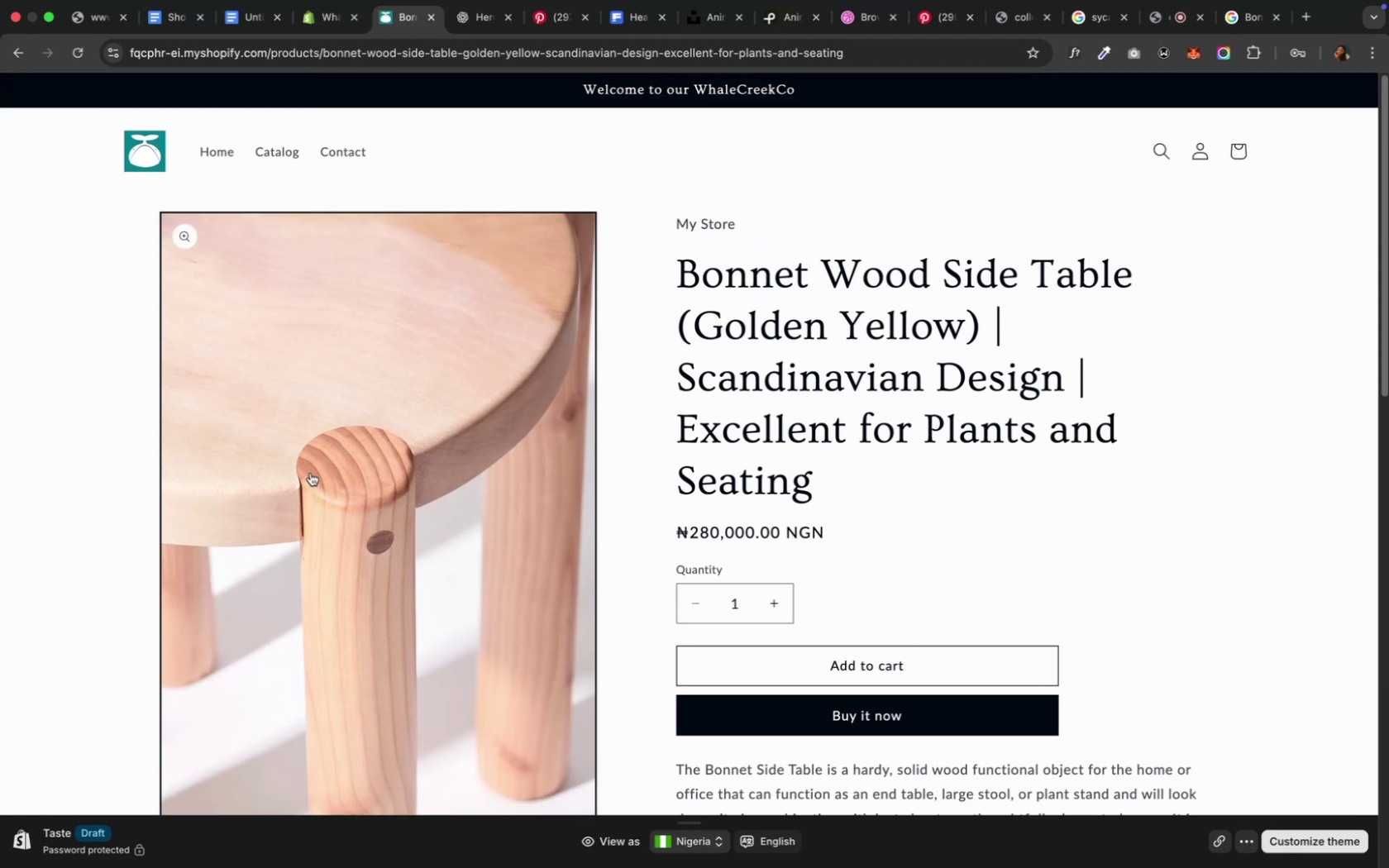 
scroll: coordinate [310, 472], scroll_direction: down, amount: 13.0
 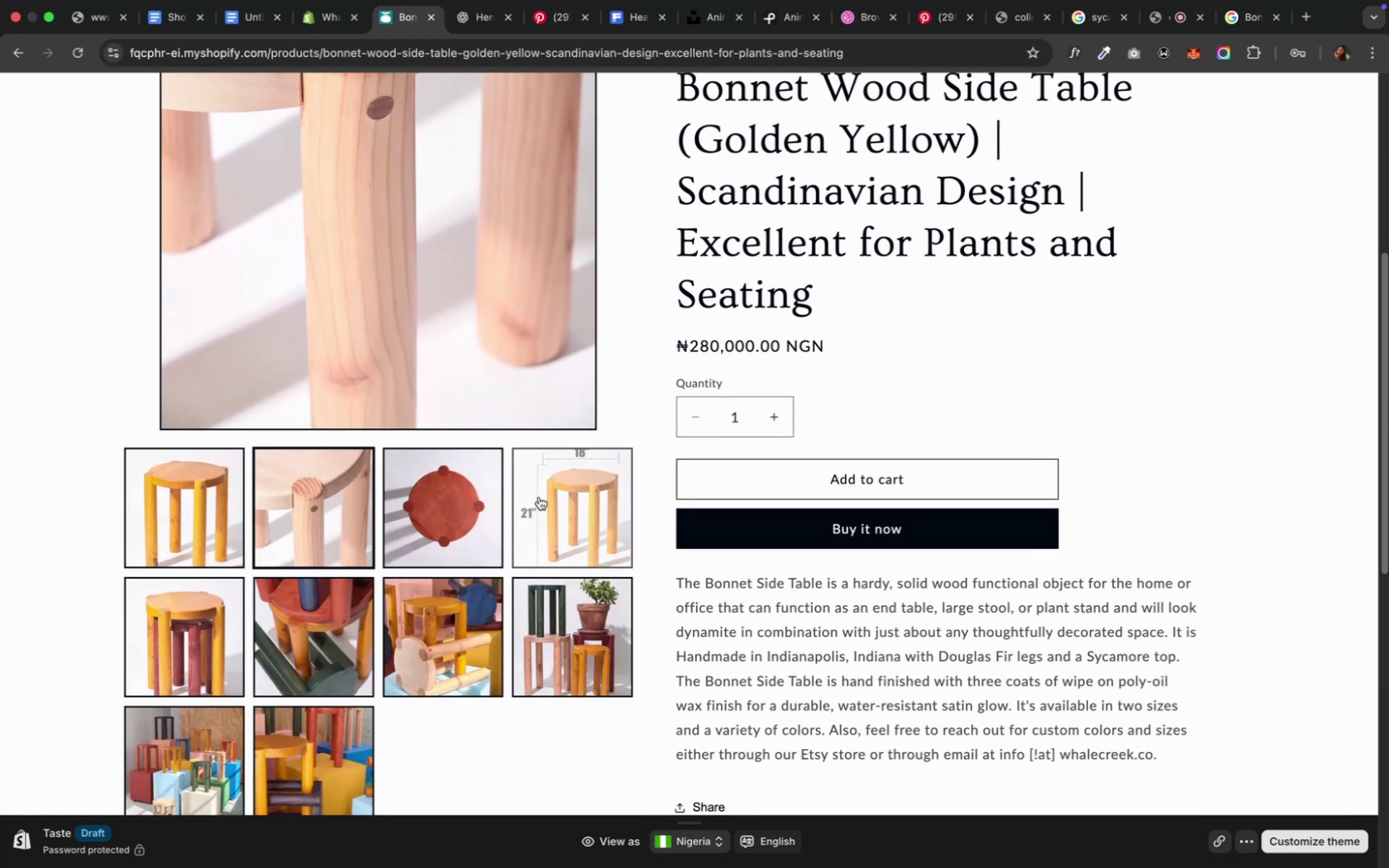 
left_click([558, 500])
 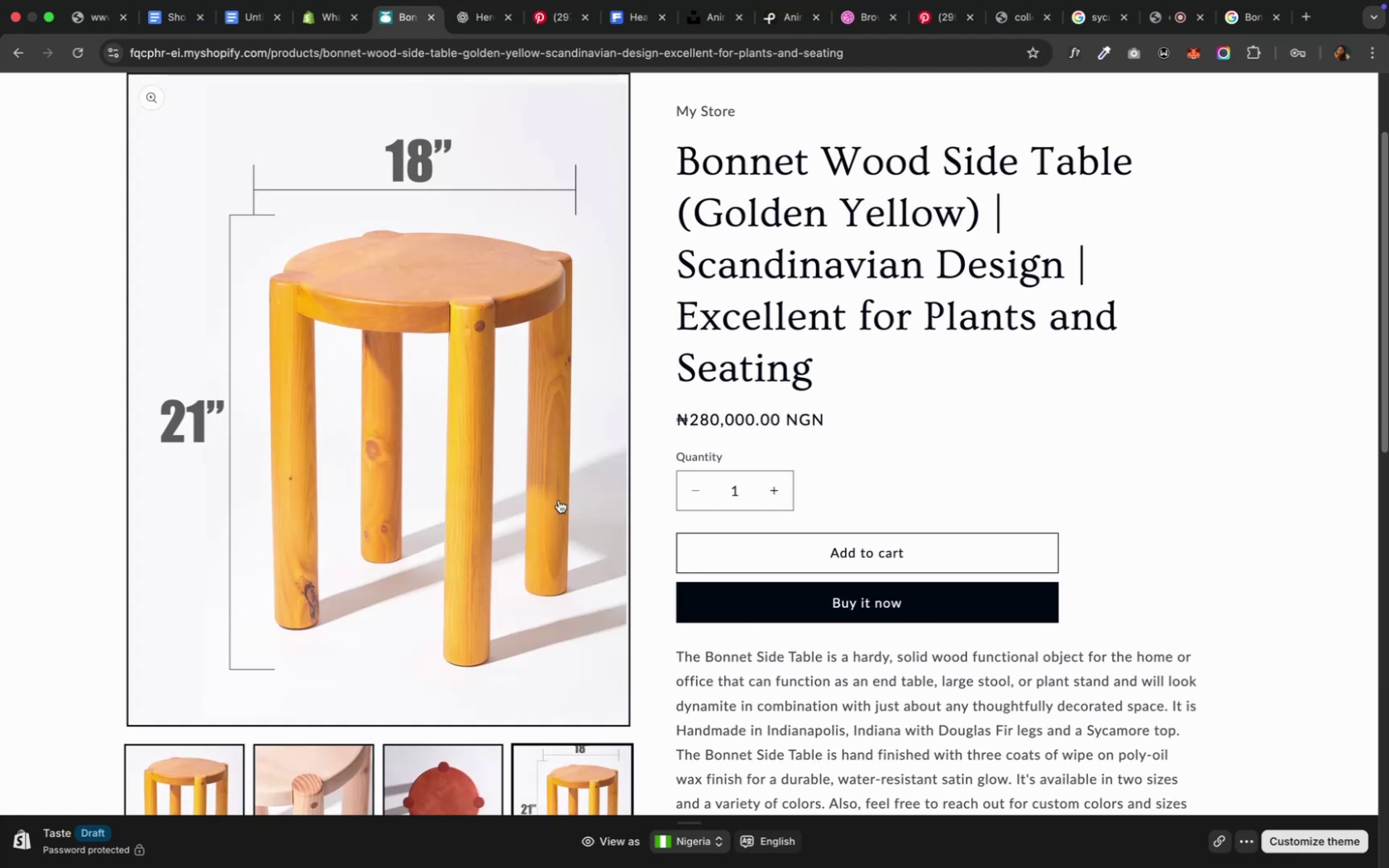 
scroll: coordinate [558, 500], scroll_direction: up, amount: 12.0
 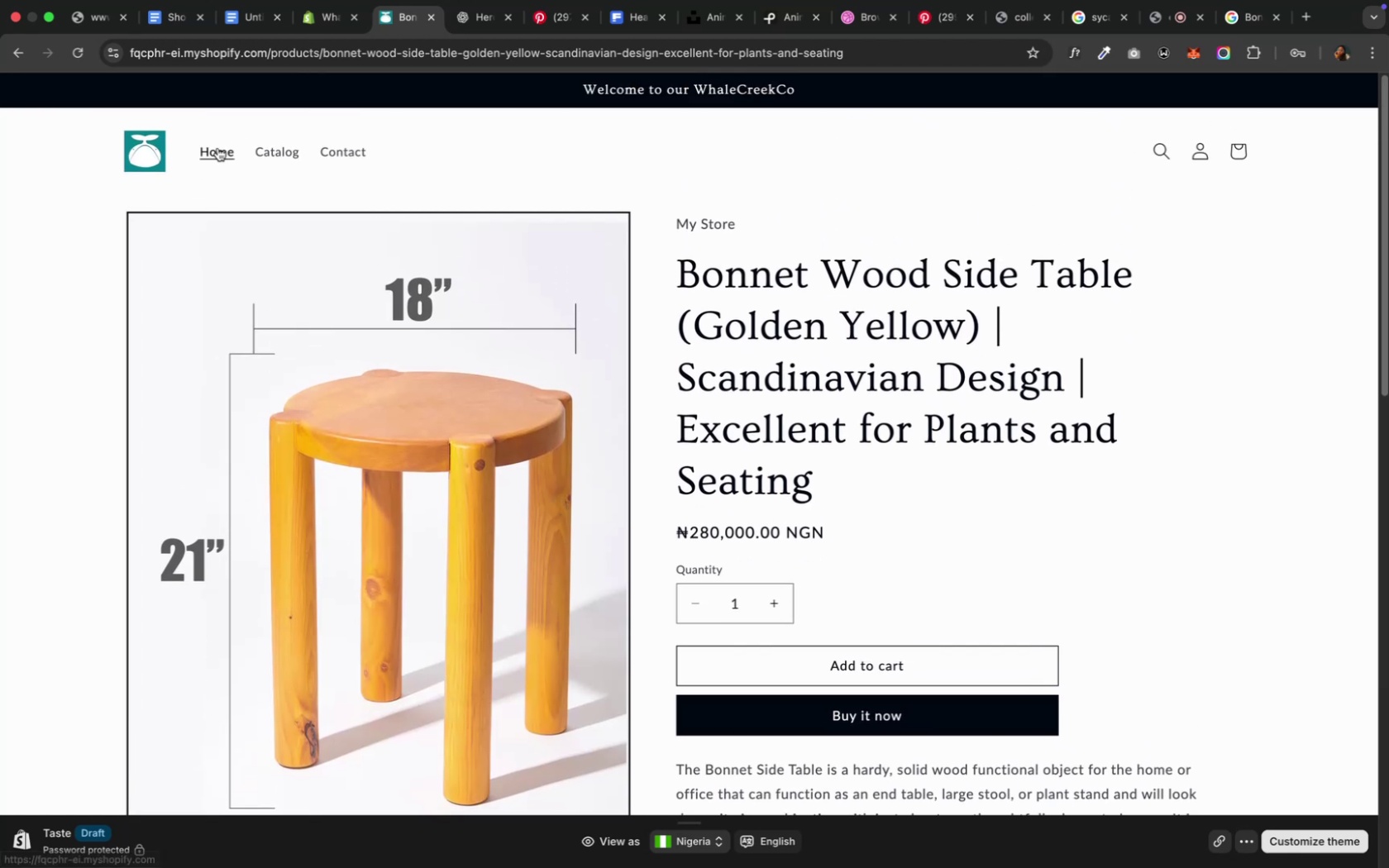 
left_click([217, 148])
 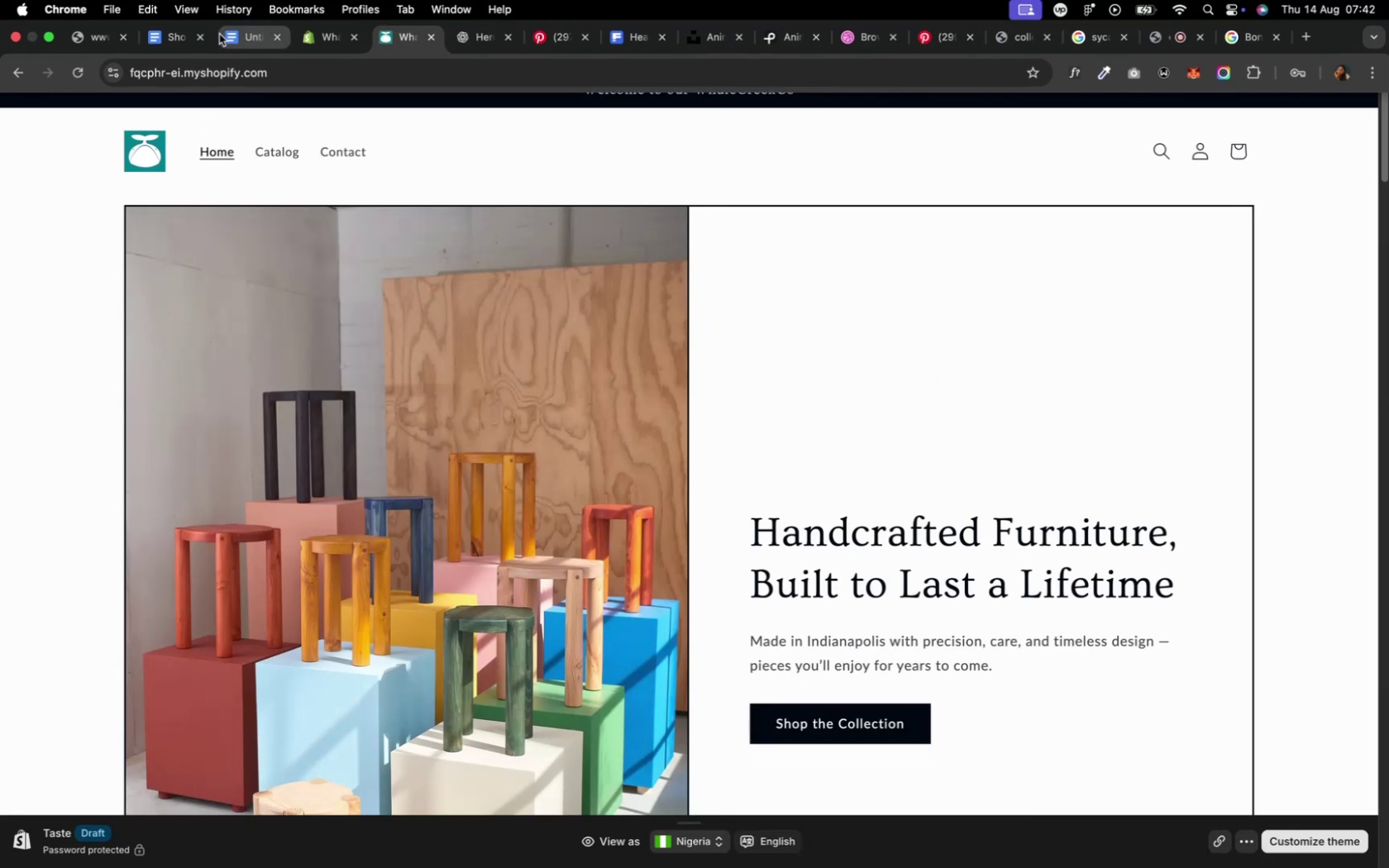 
left_click([219, 34])
 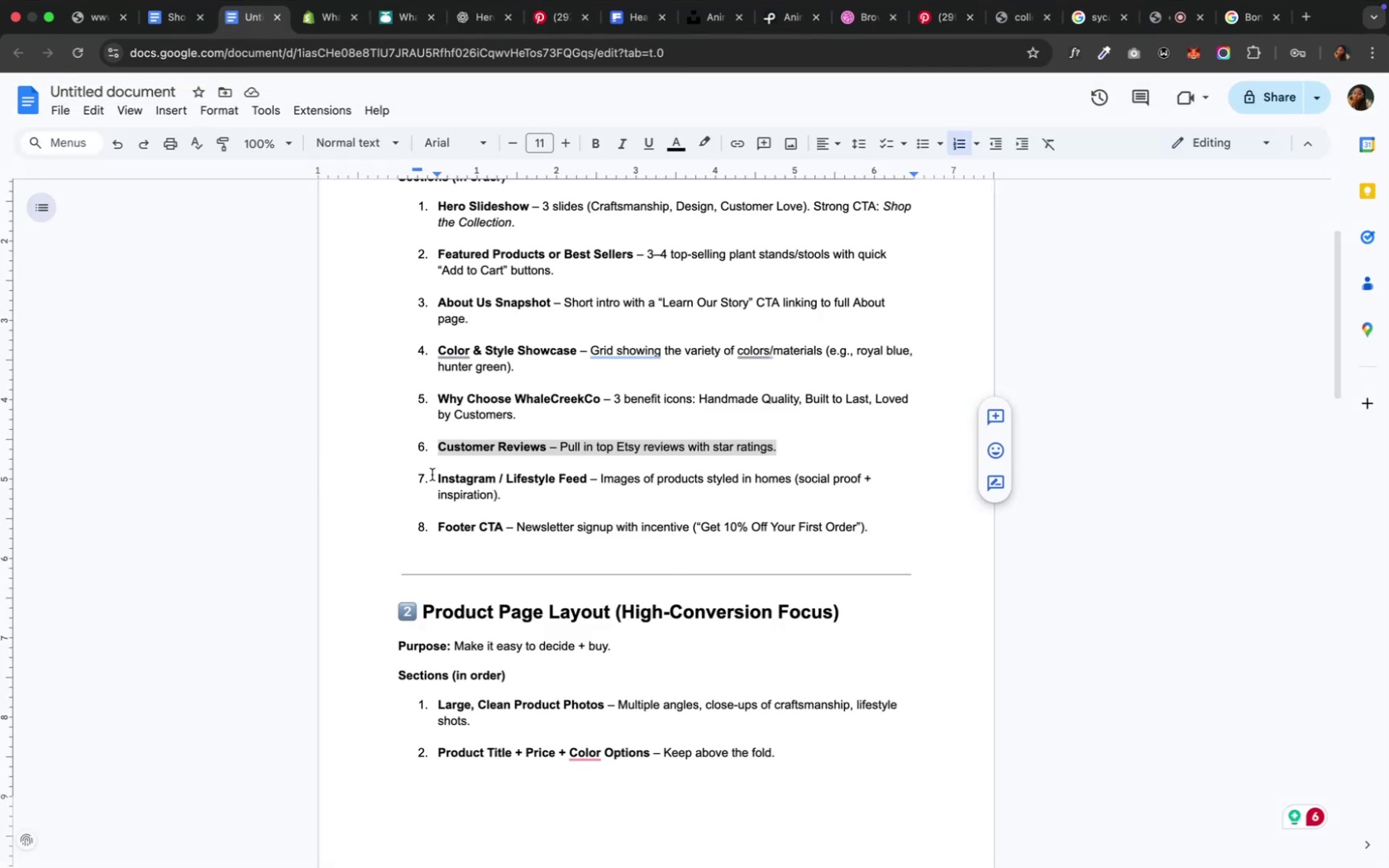 
left_click([556, 504])
 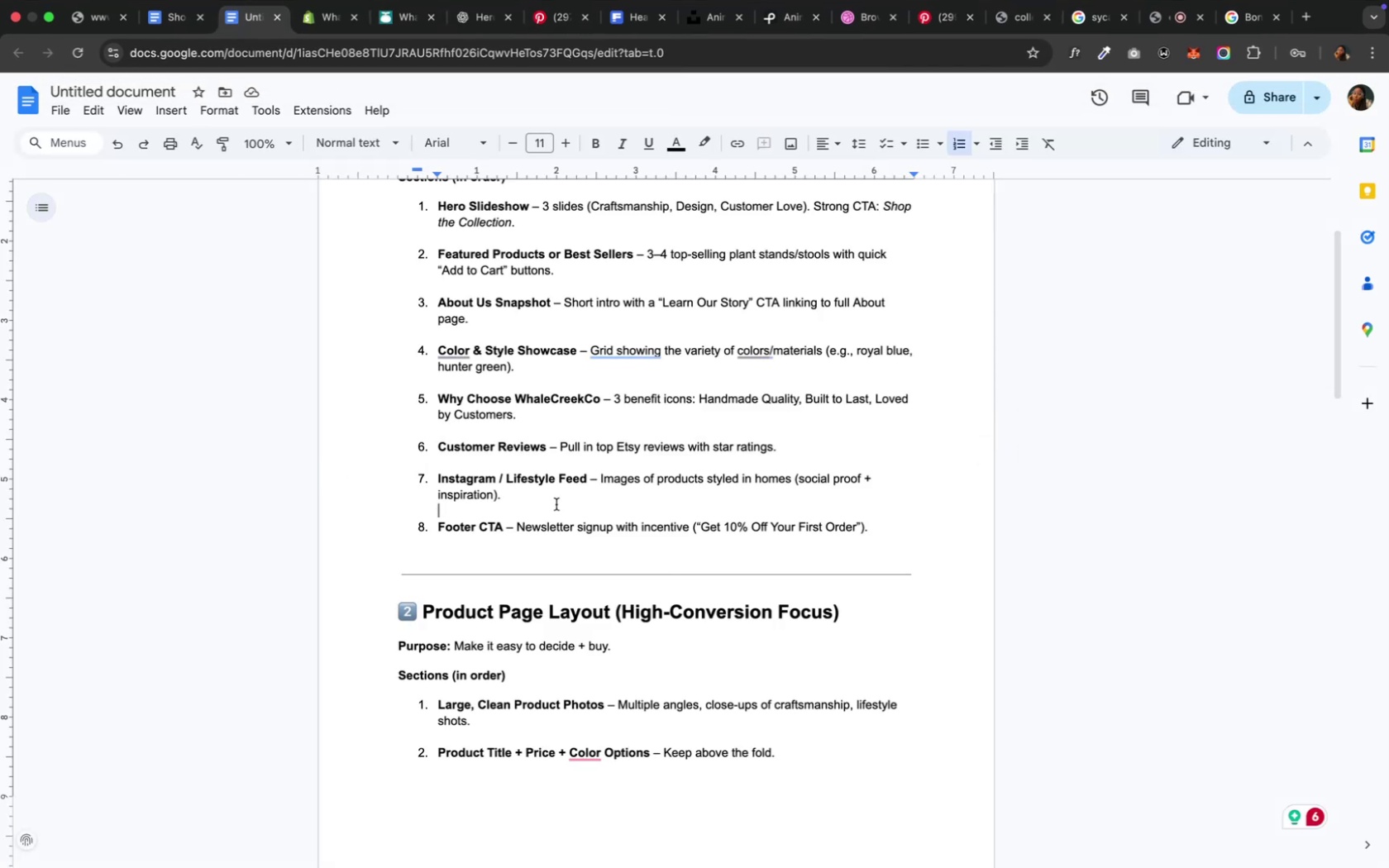 
scroll: coordinate [555, 503], scroll_direction: down, amount: 14.0
 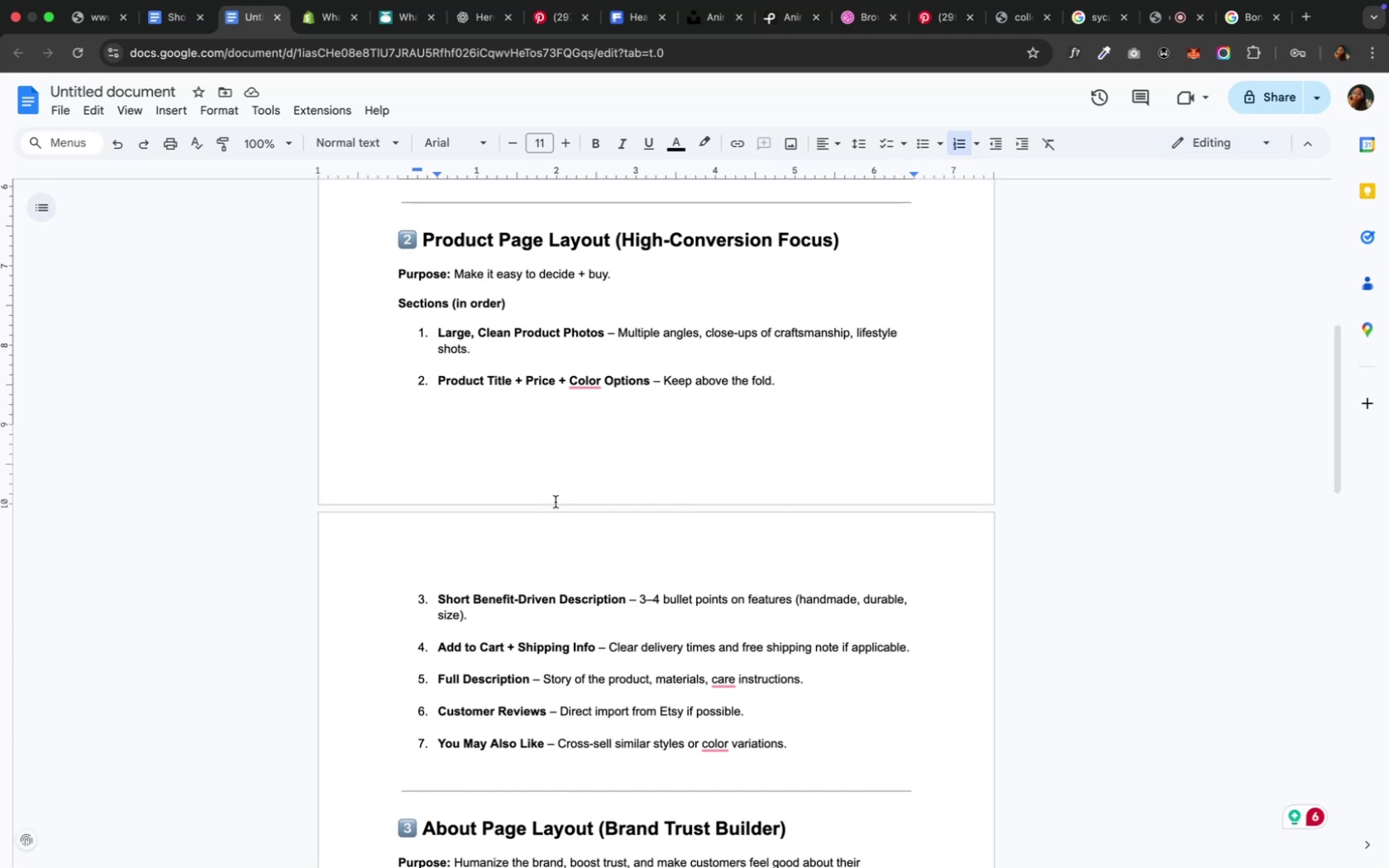 
wait(20.68)
 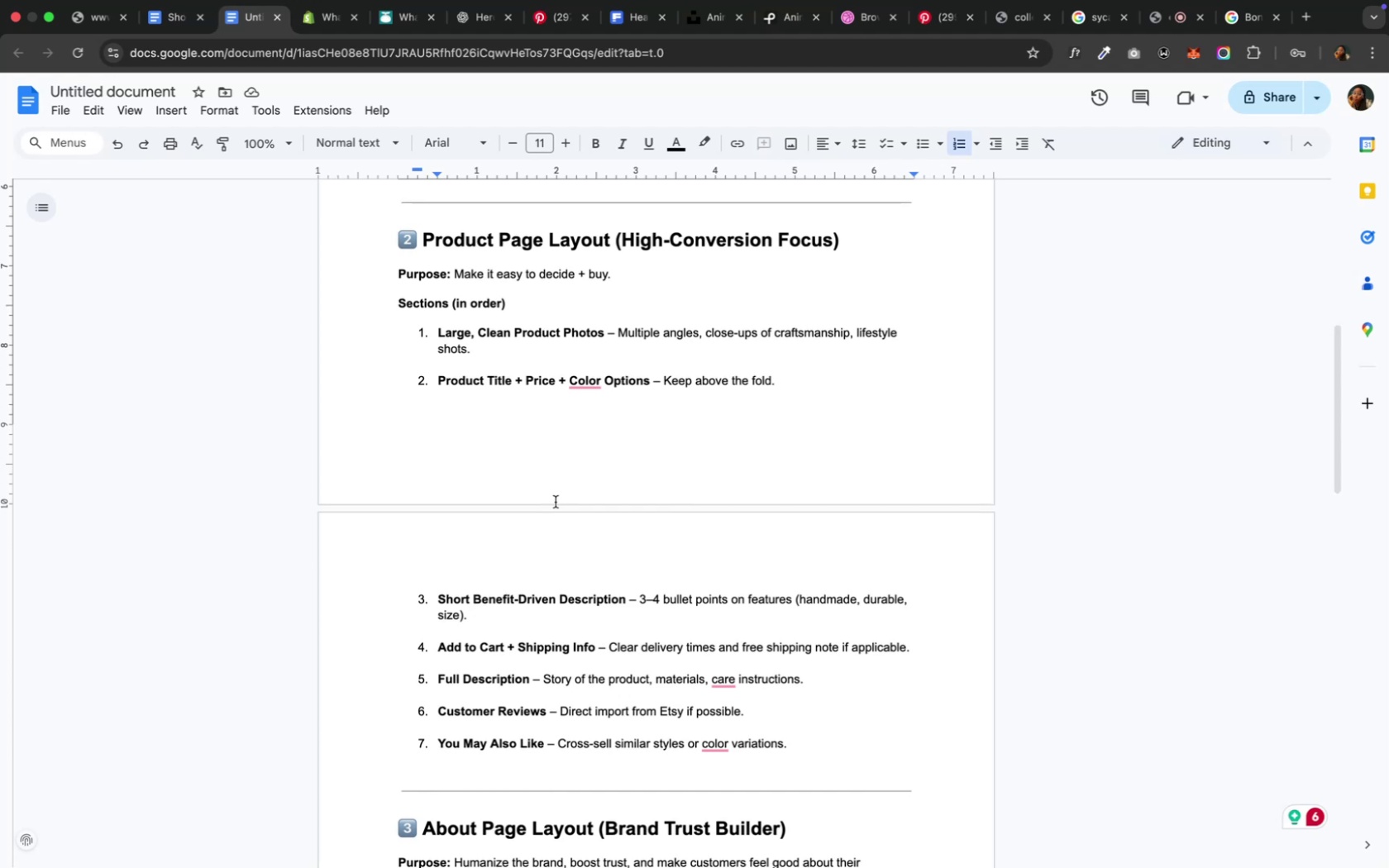 
left_click([321, 17])
 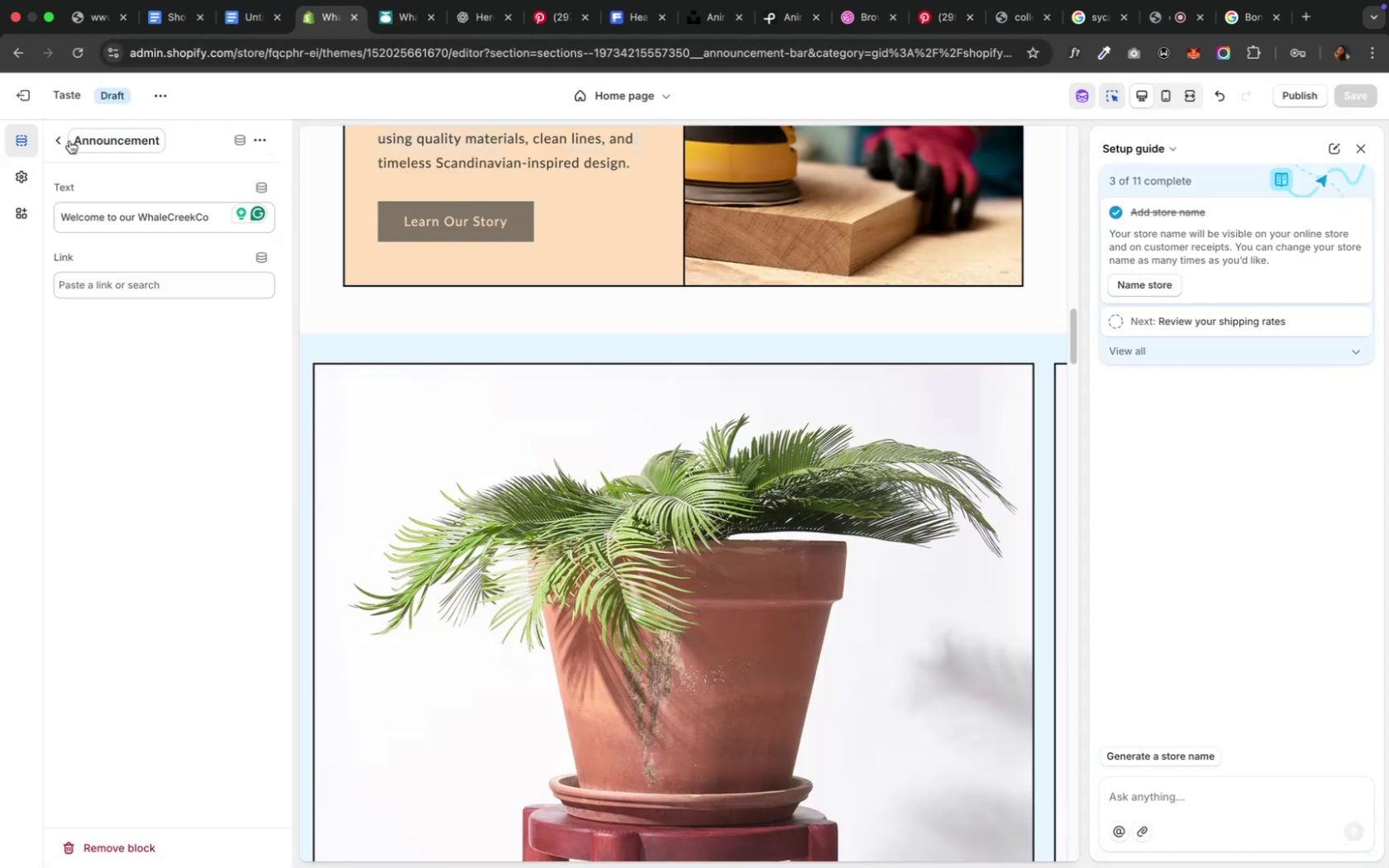 
wait(6.36)
 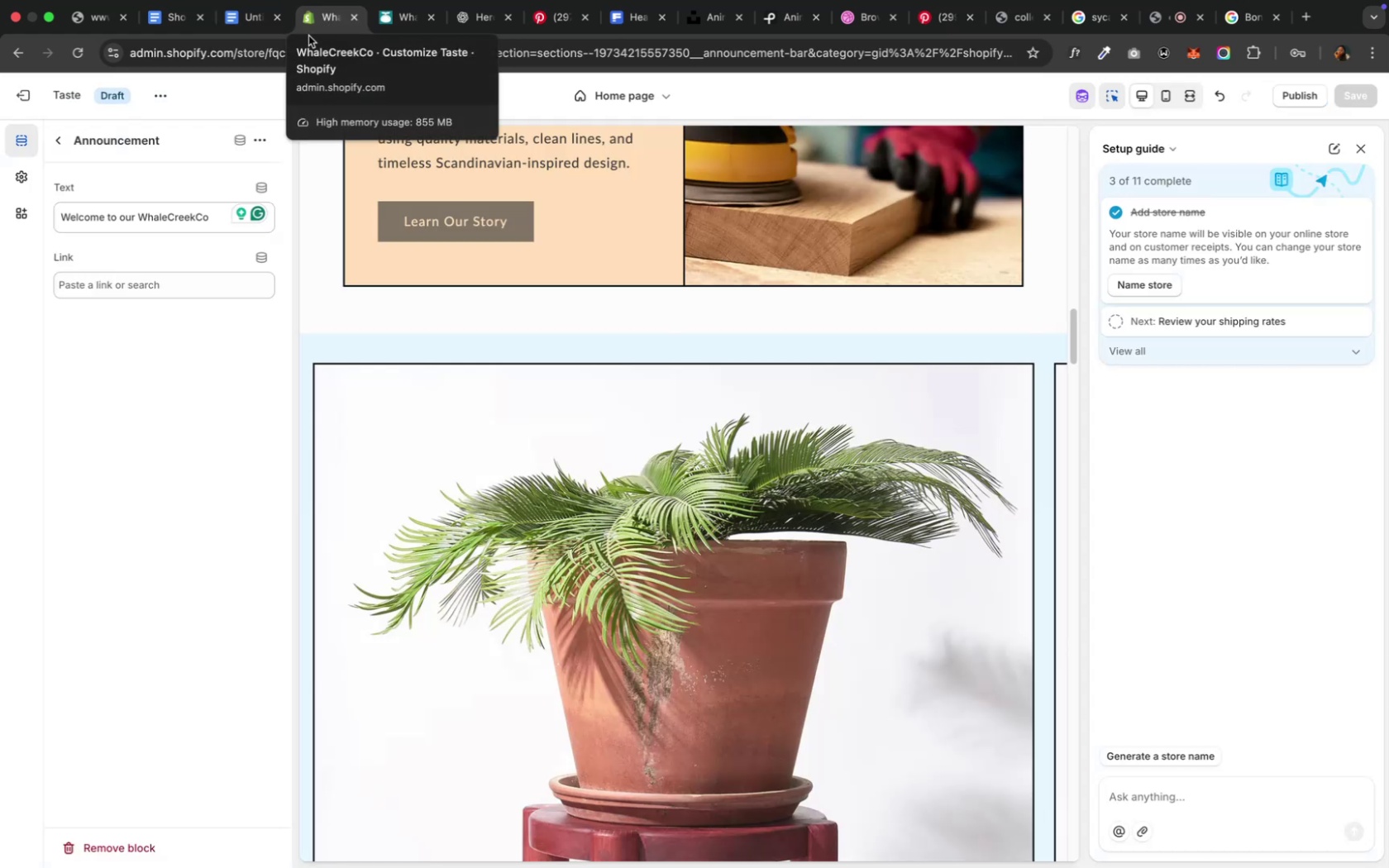 
left_click([69, 141])
 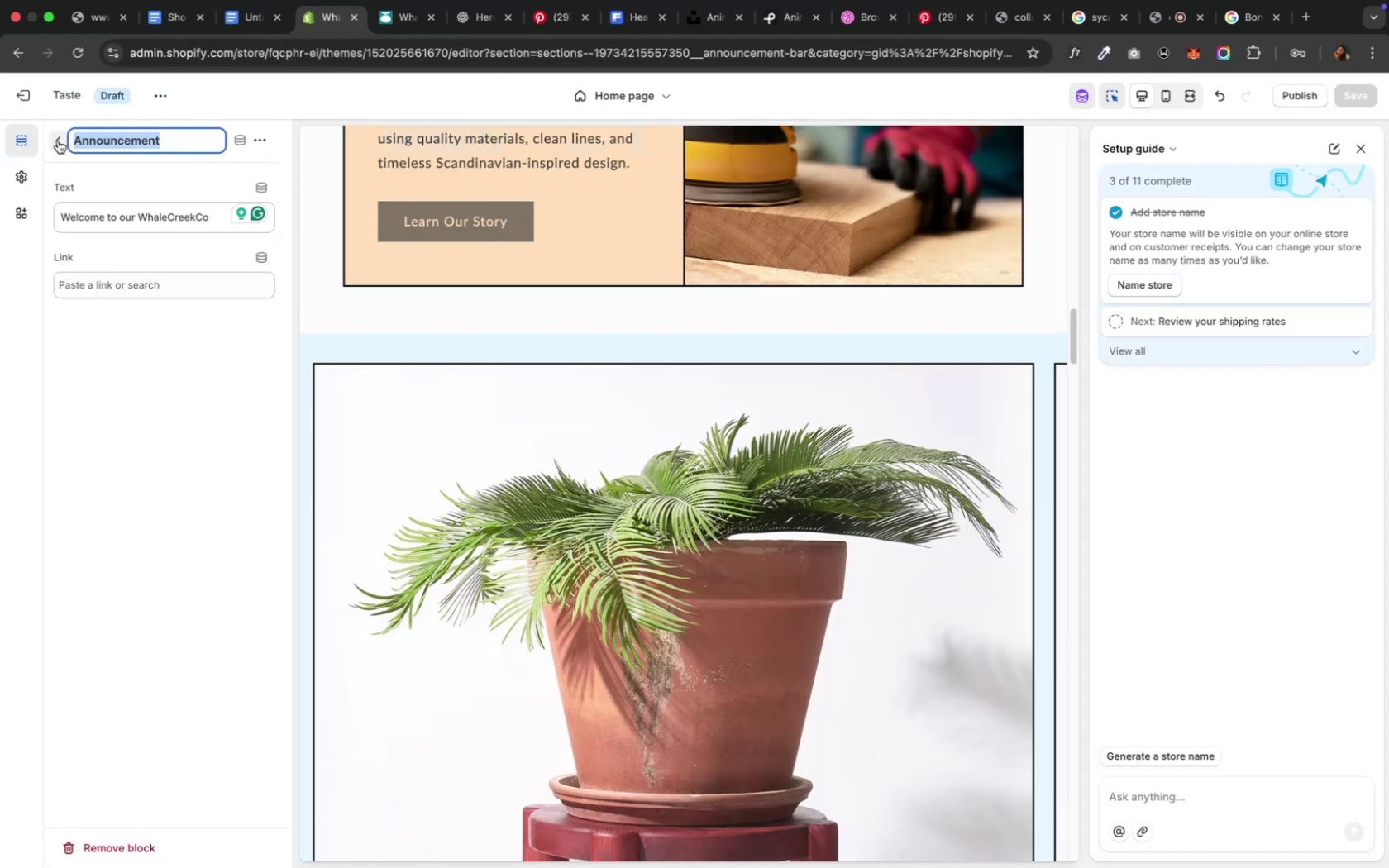 
left_click([57, 141])
 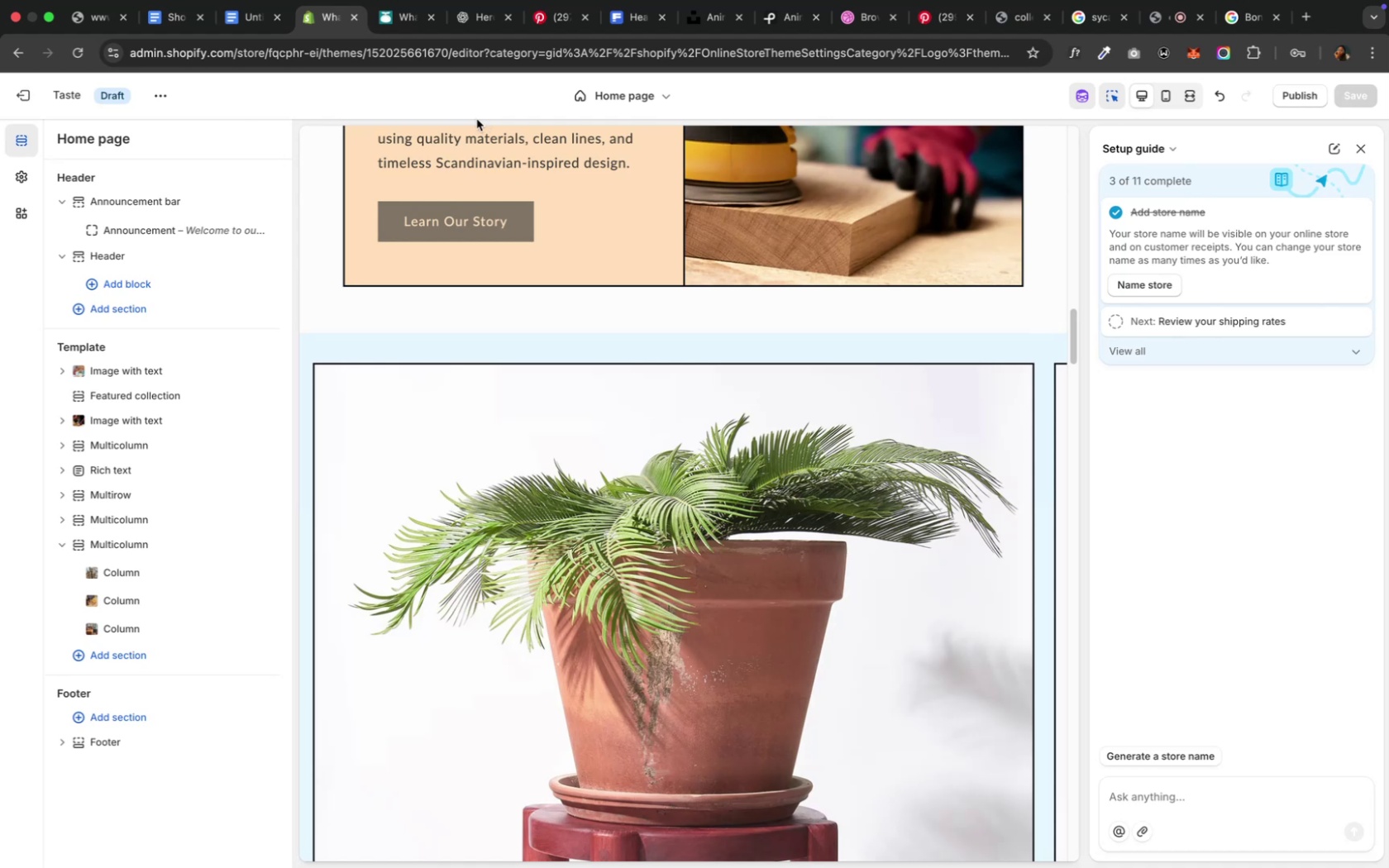 
scroll: coordinate [513, 404], scroll_direction: up, amount: 10.0
 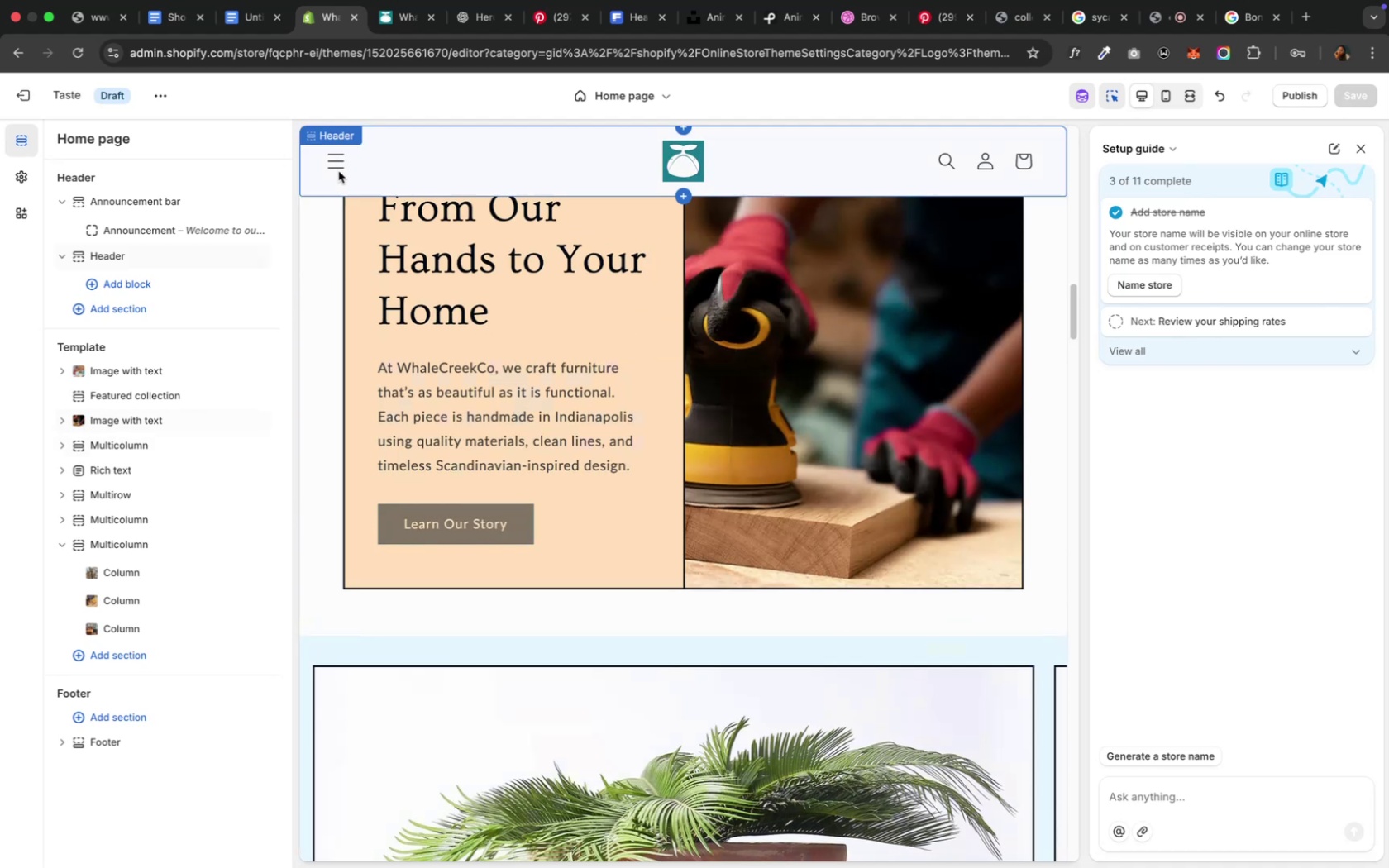 
left_click([338, 171])
 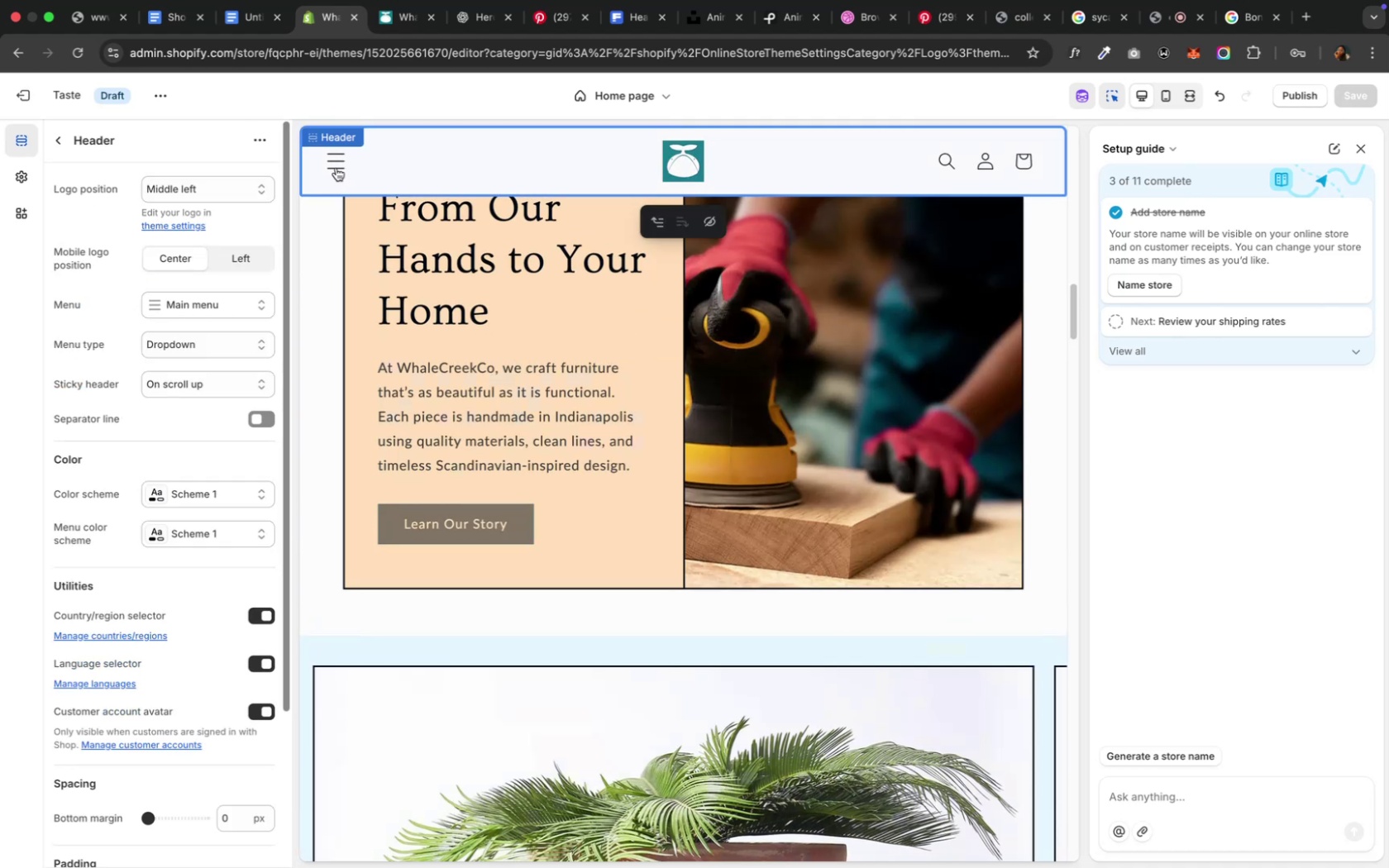 
left_click([336, 167])
 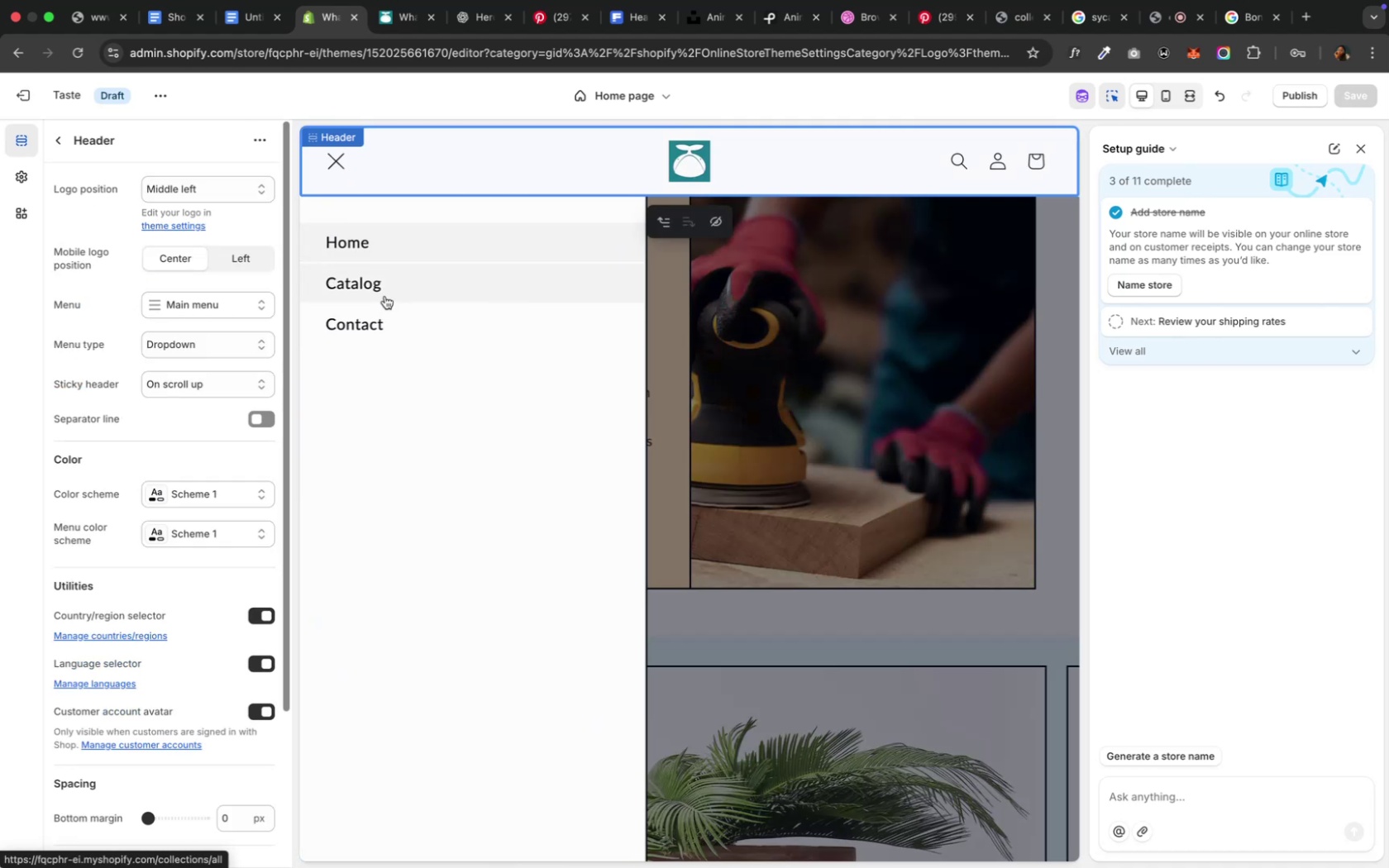 
left_click([384, 296])
 